 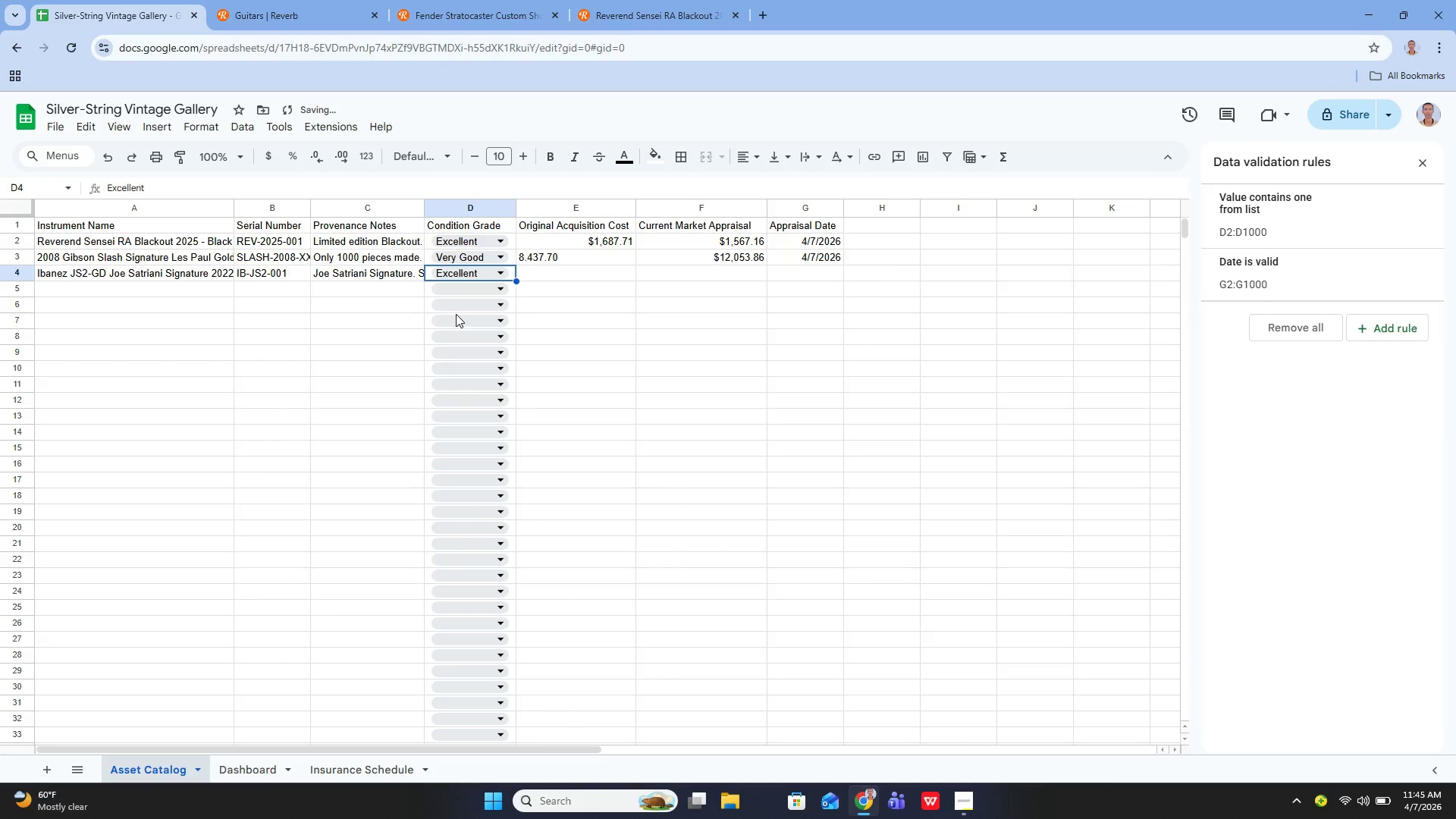 
left_click([549, 269])
 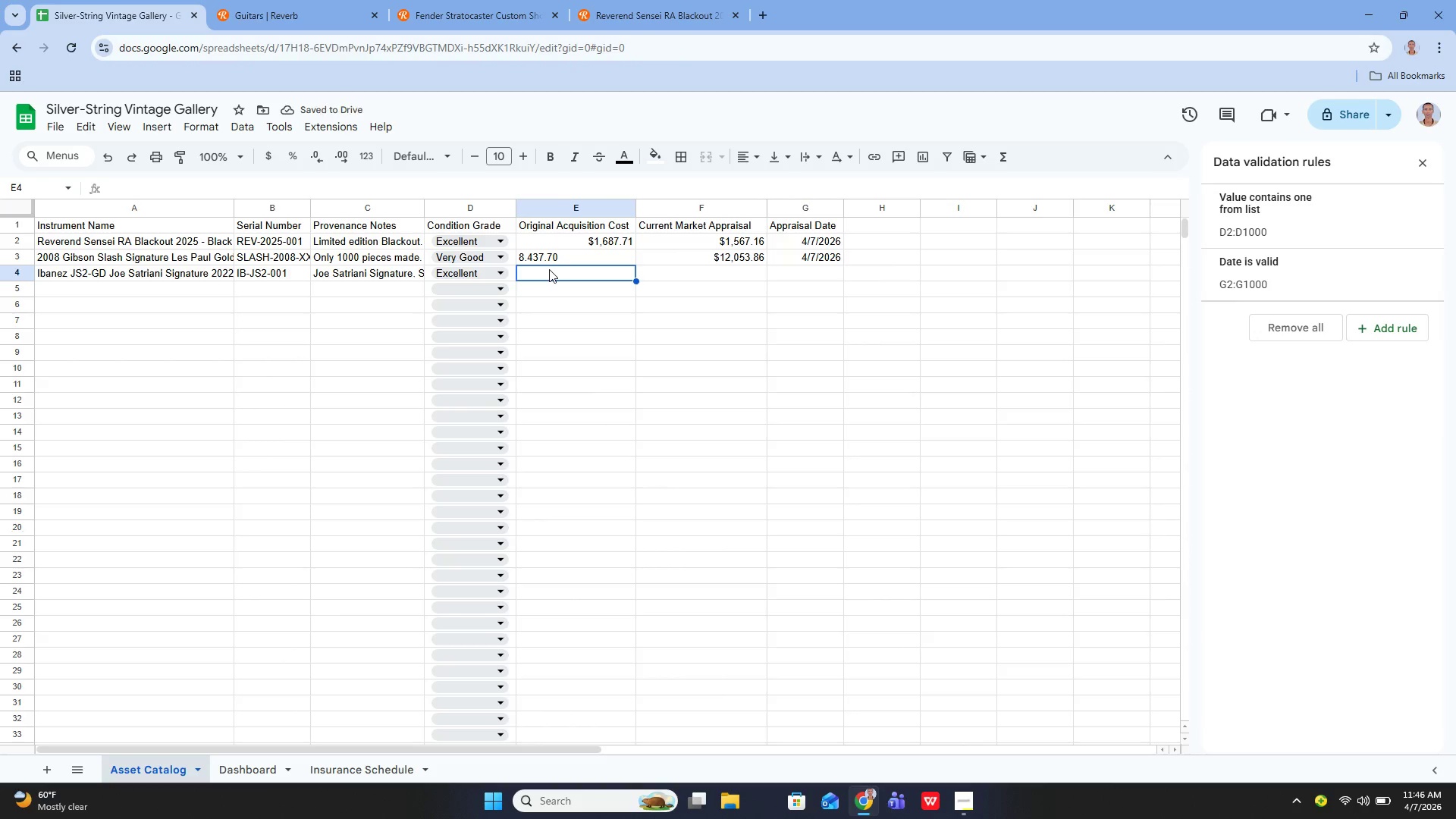 
key(ArrowUp)
 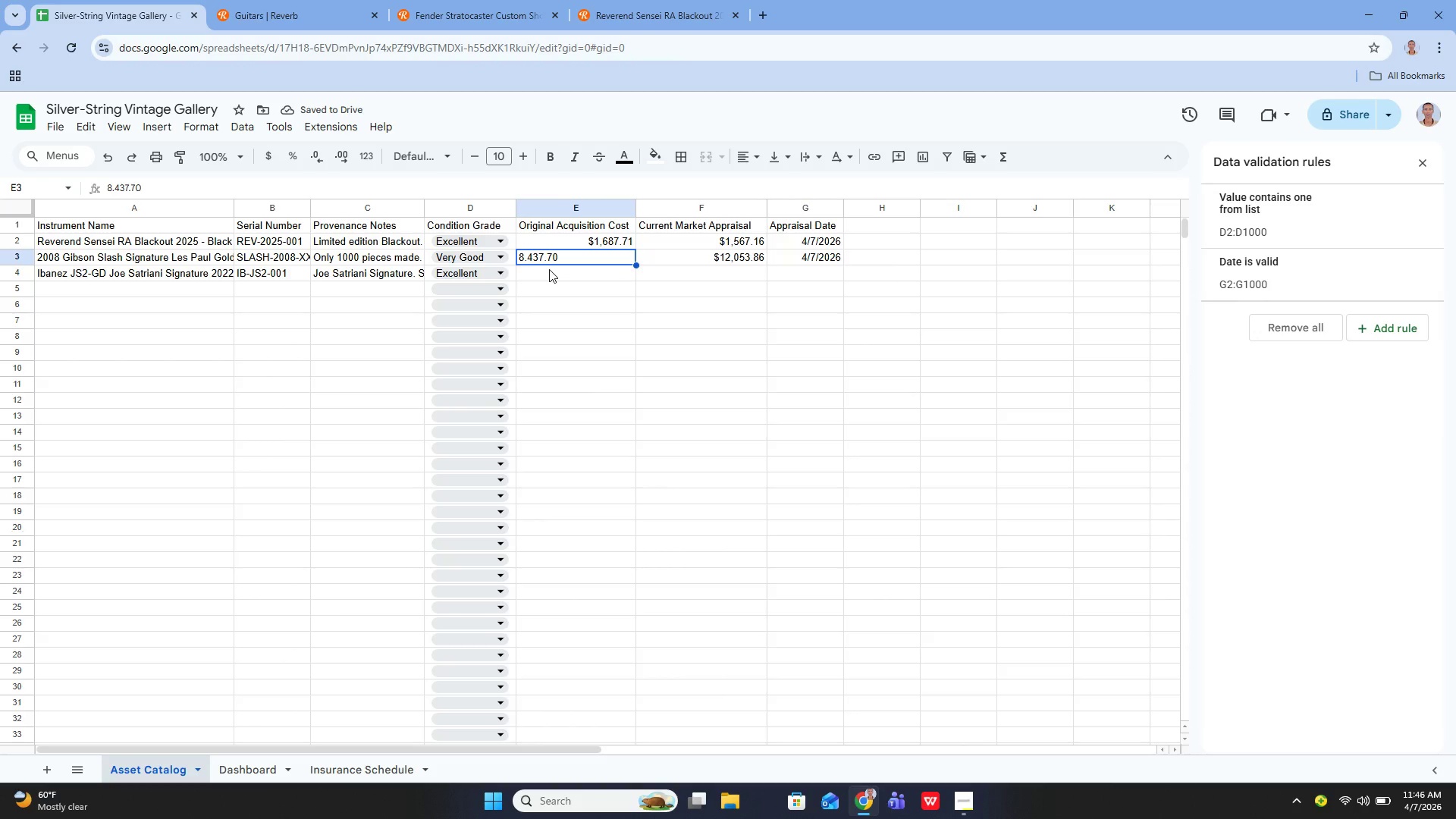 
key(Enter)
 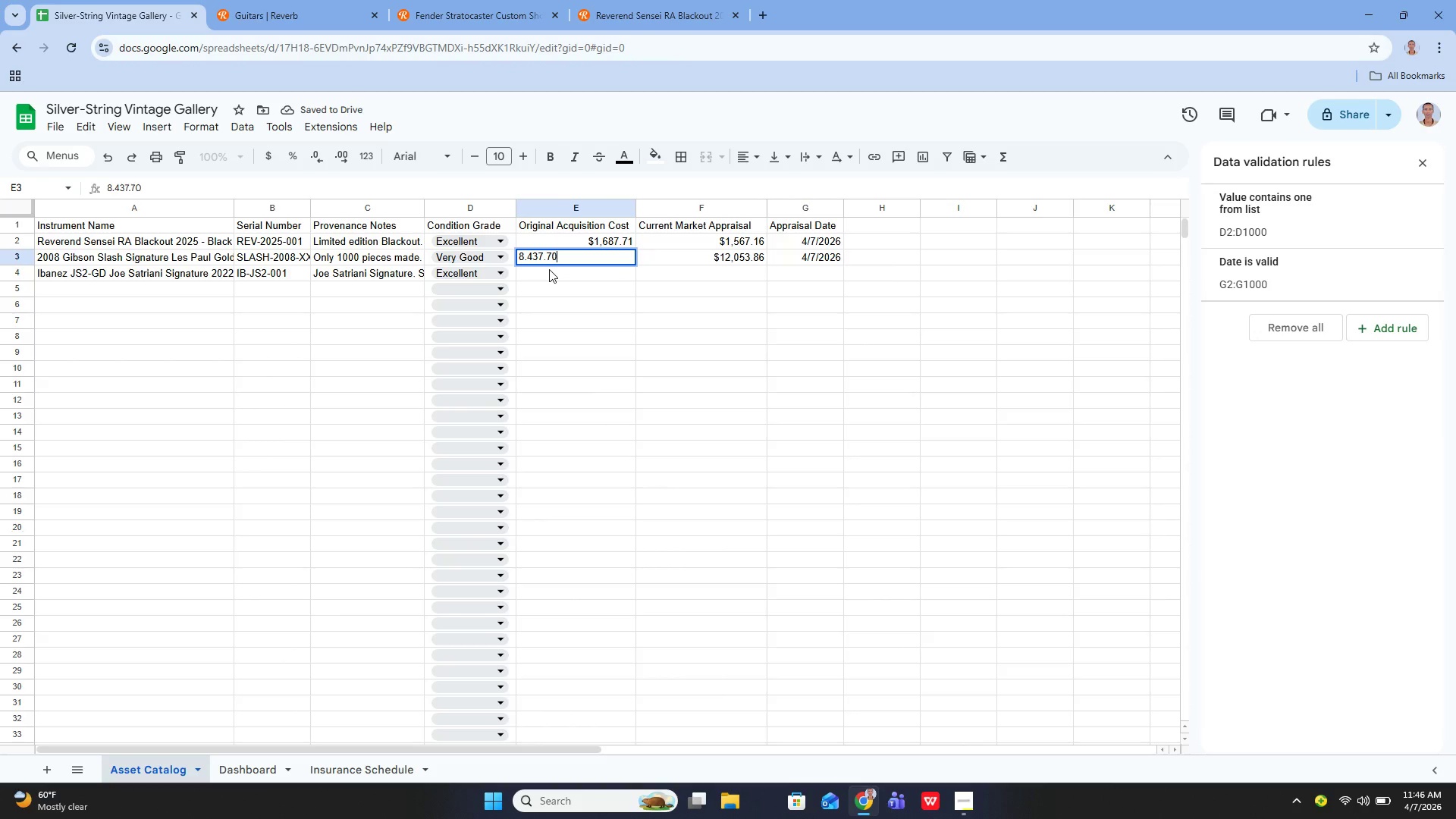 
key(ArrowUp)
 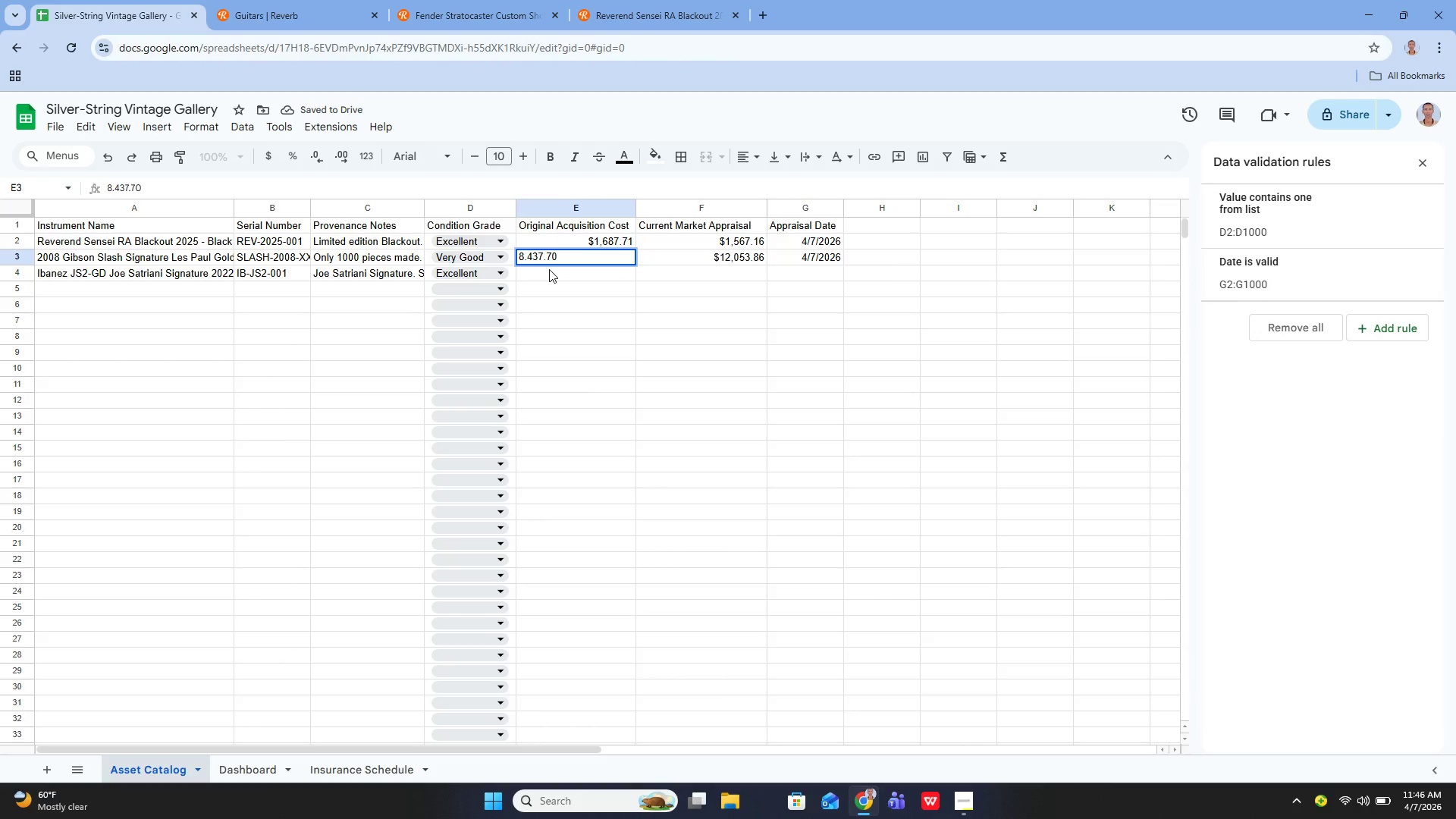 
key(Shift+4)
 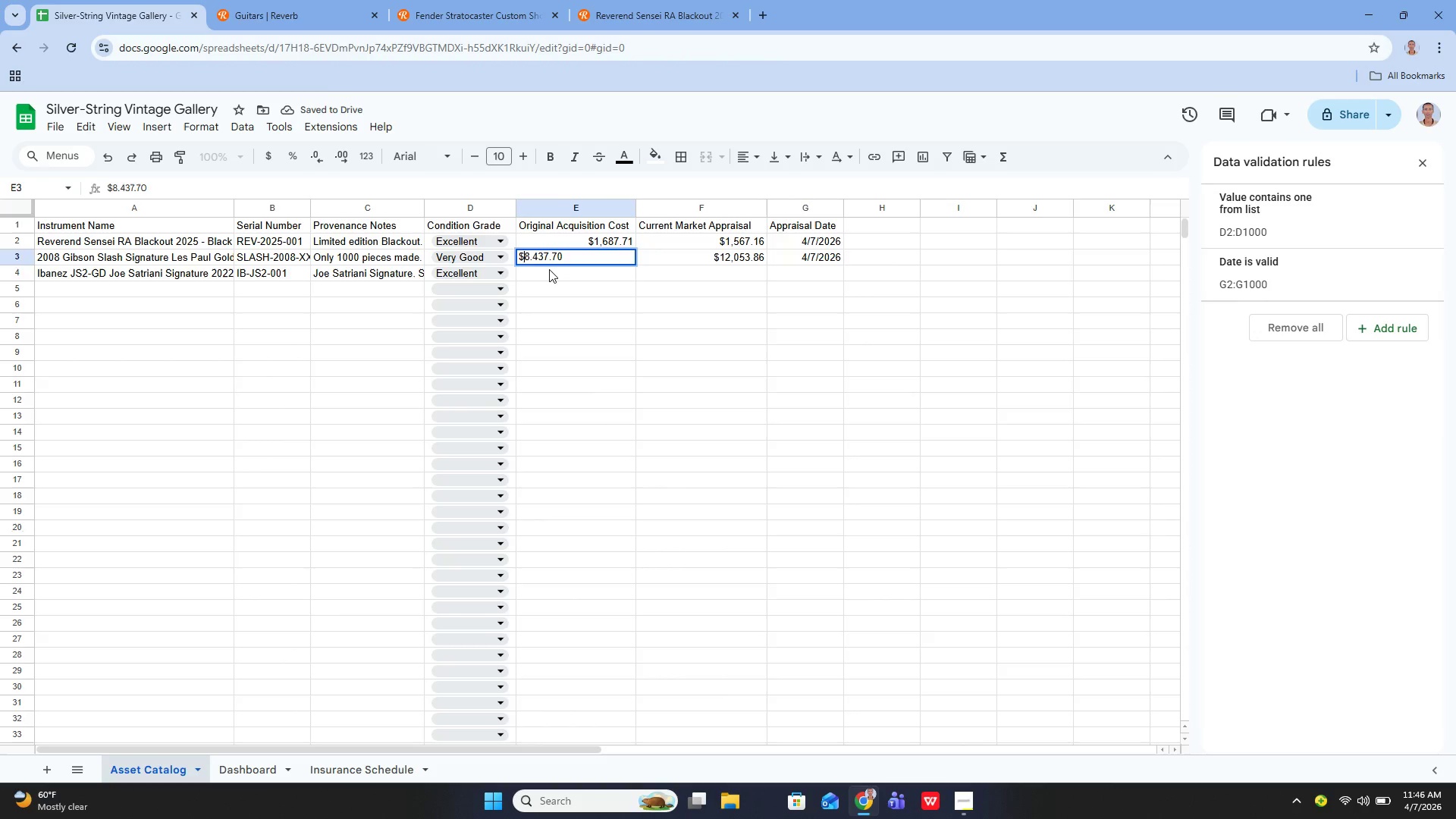 
key(Enter)
 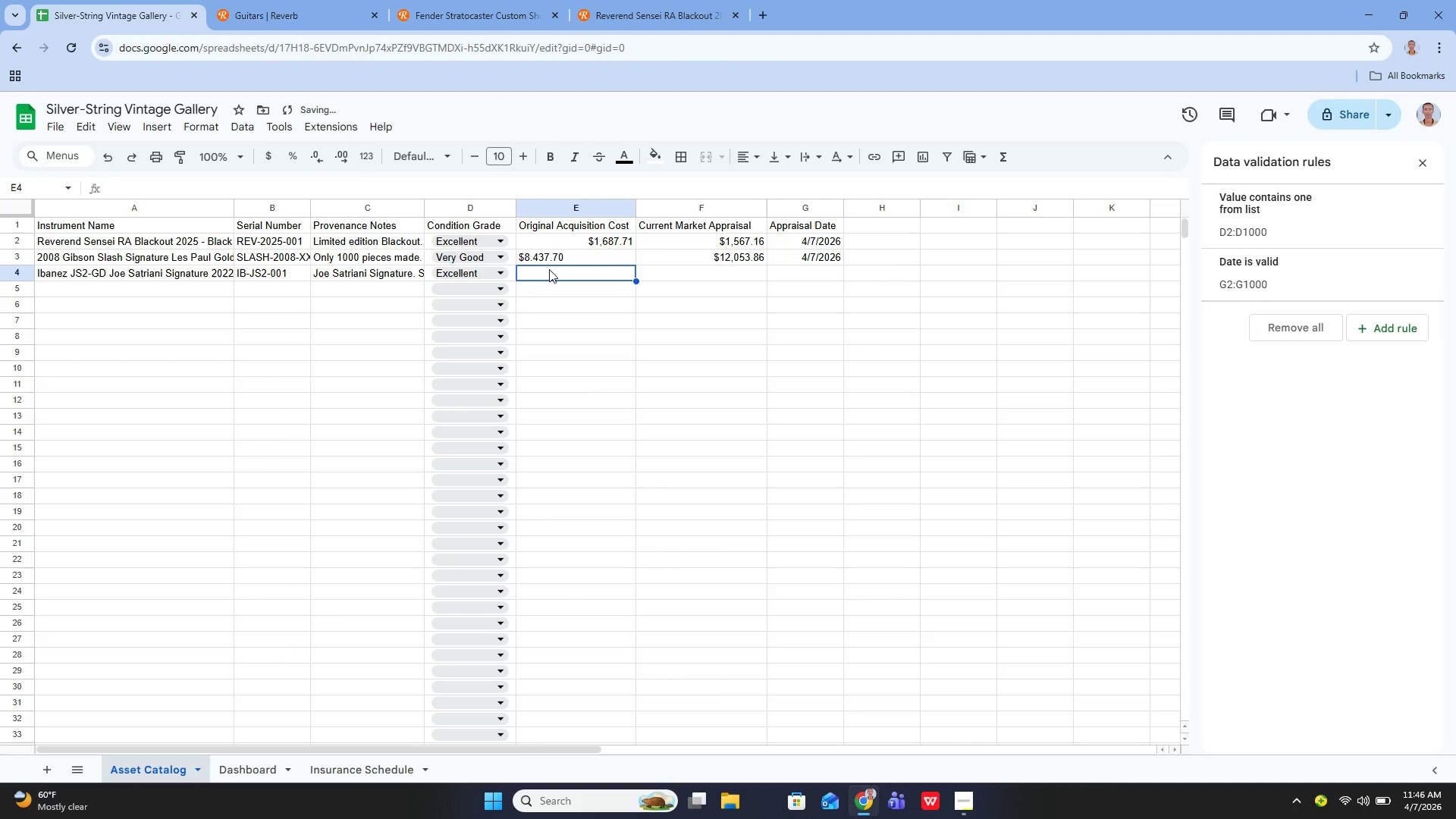 
key(ArrowUp)
 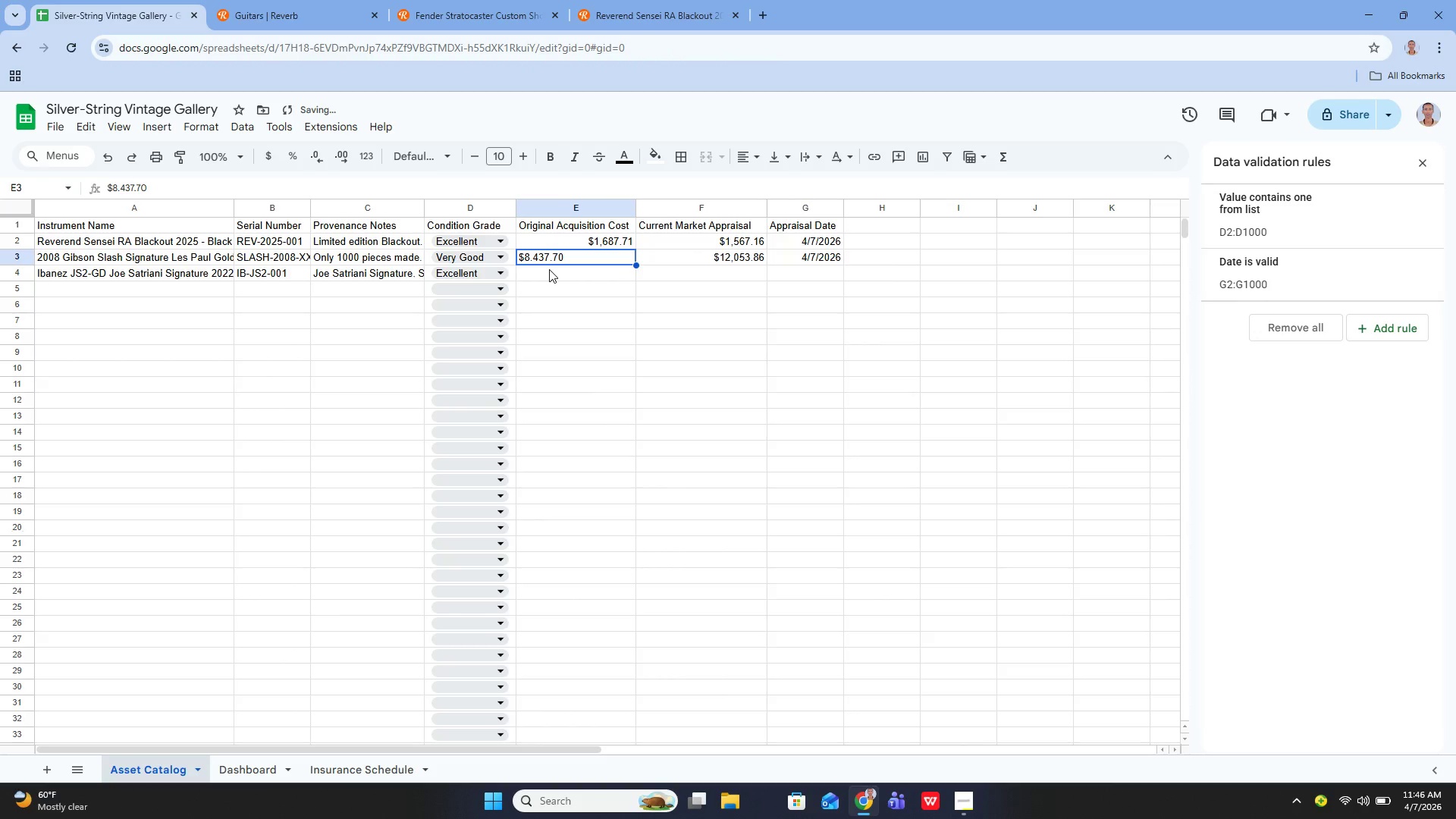 
key(Enter)
 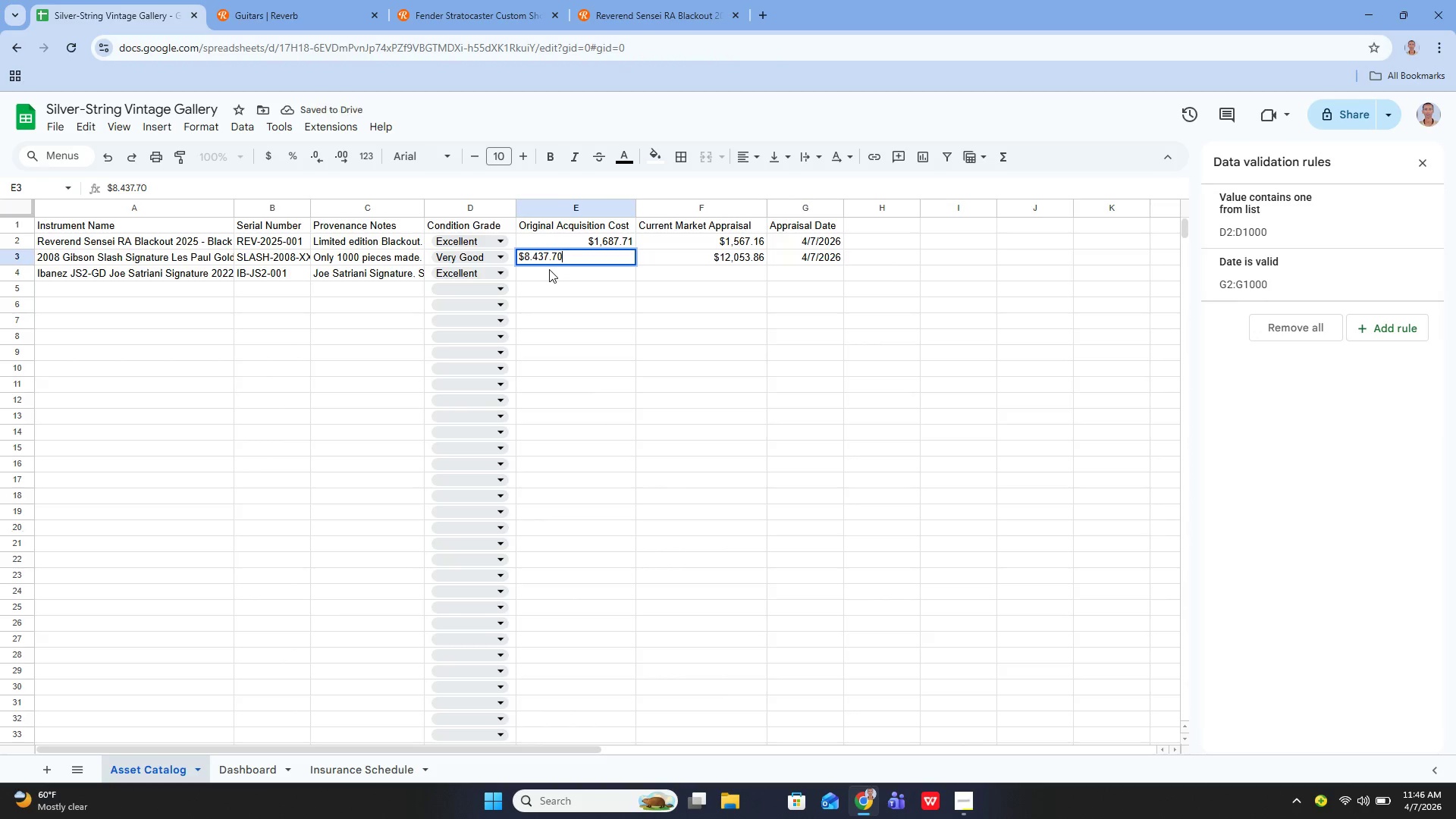 
key(ArrowUp)
 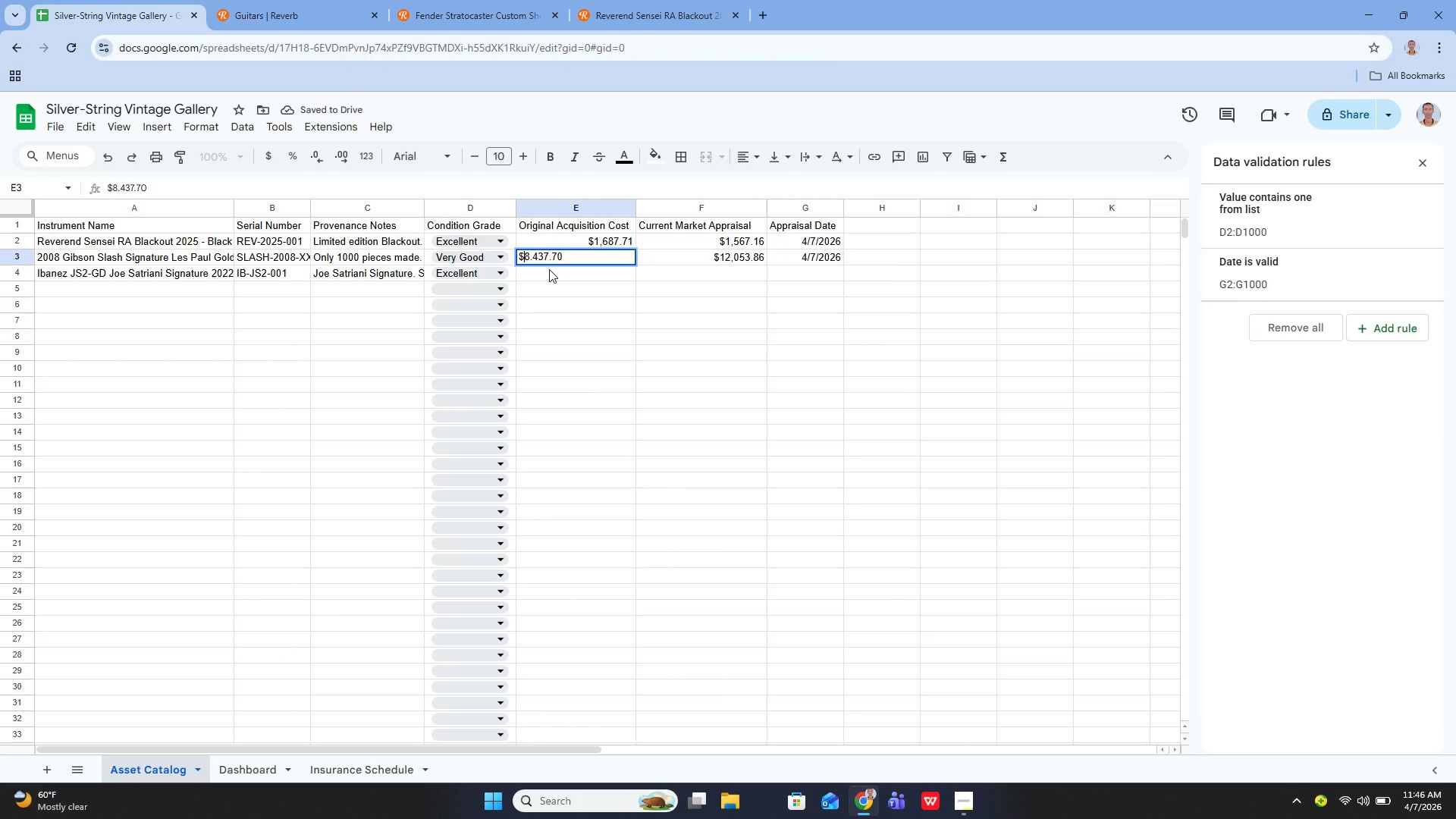 
key(ArrowRight)
 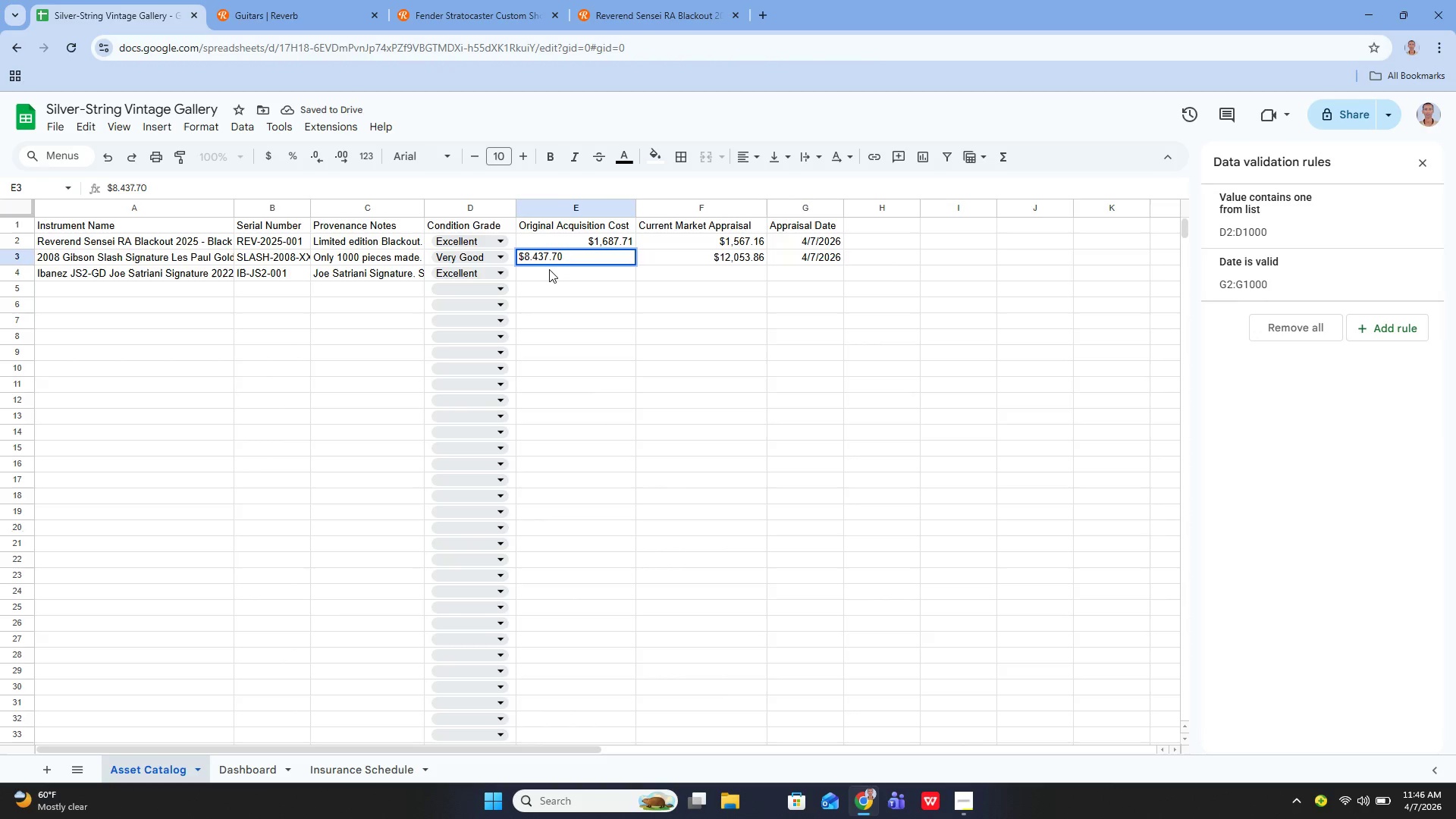 
key(Backspace)
 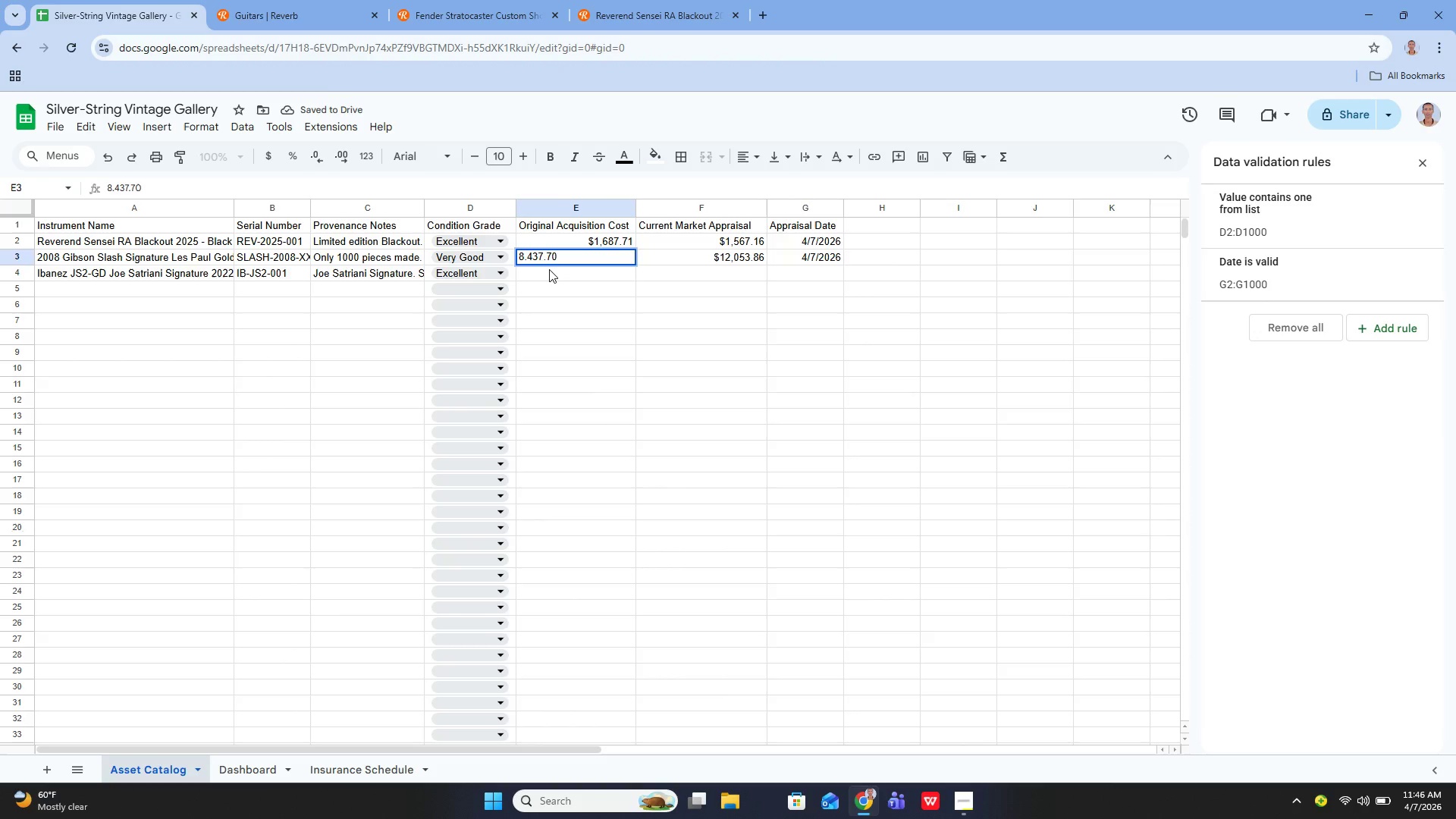 
key(Enter)
 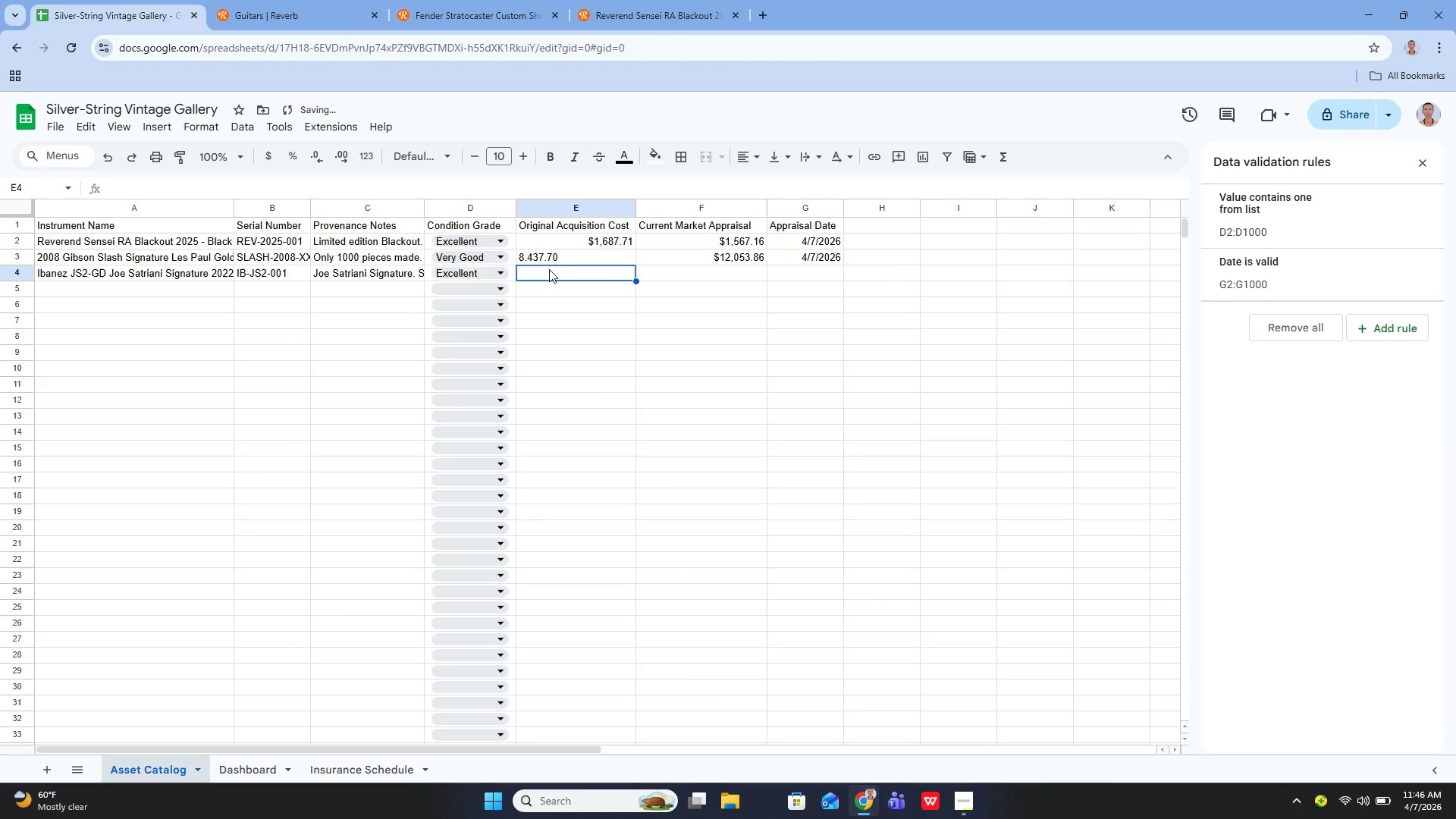 
key(Enter)
 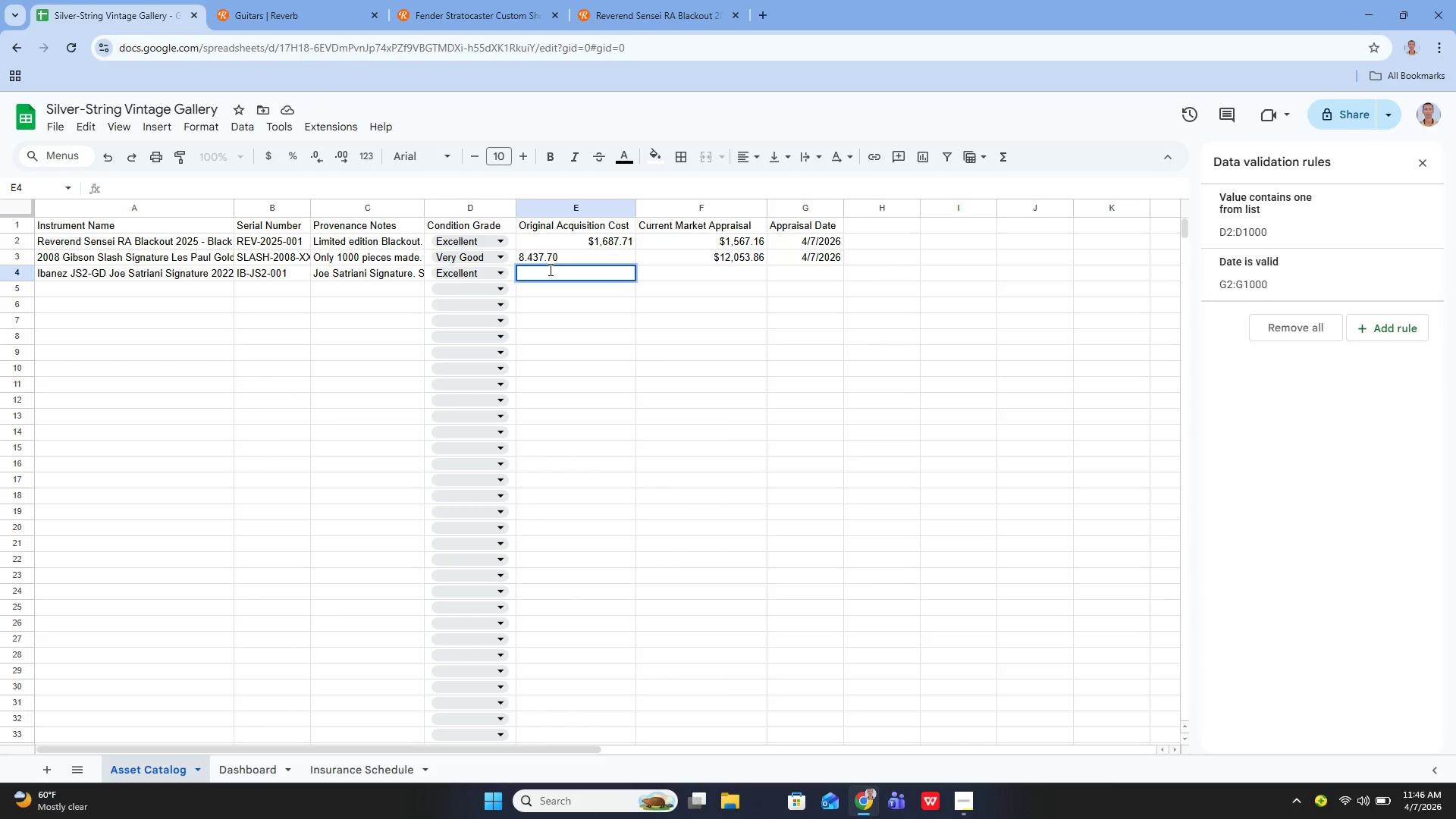 
type(3835.70[PageDown])
 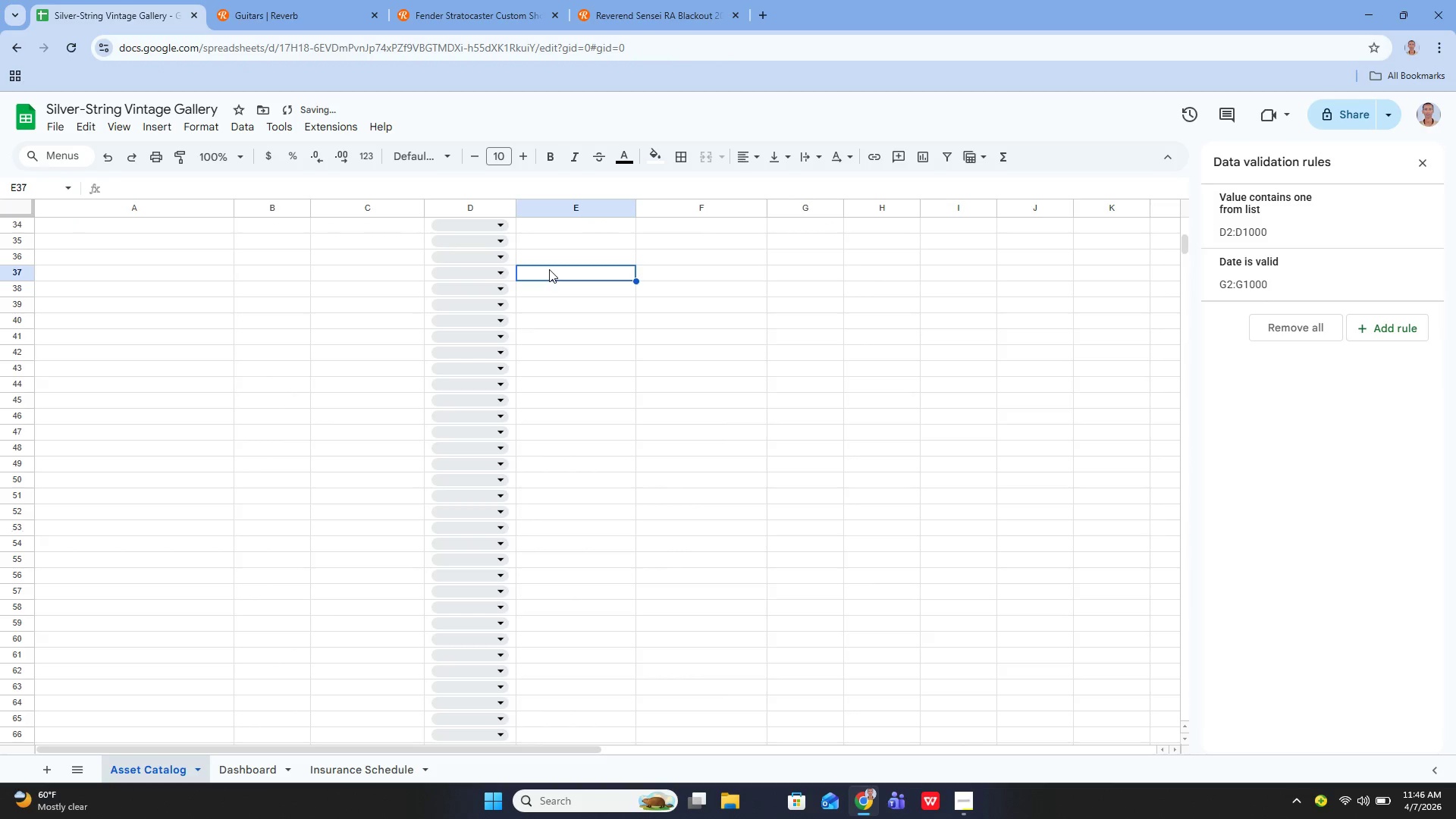 
key(Enter)
 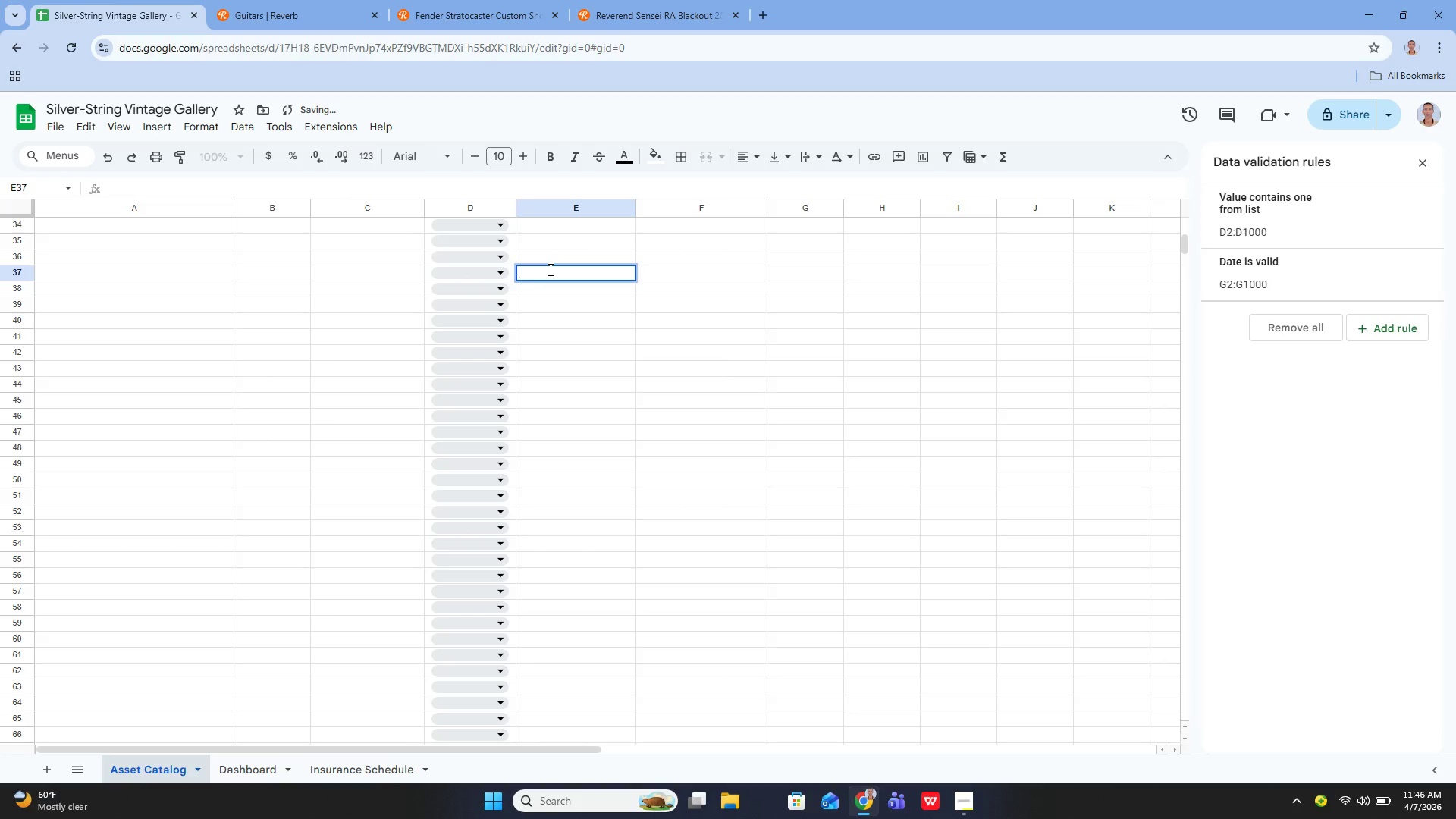 
mouse_move([474, 296])
 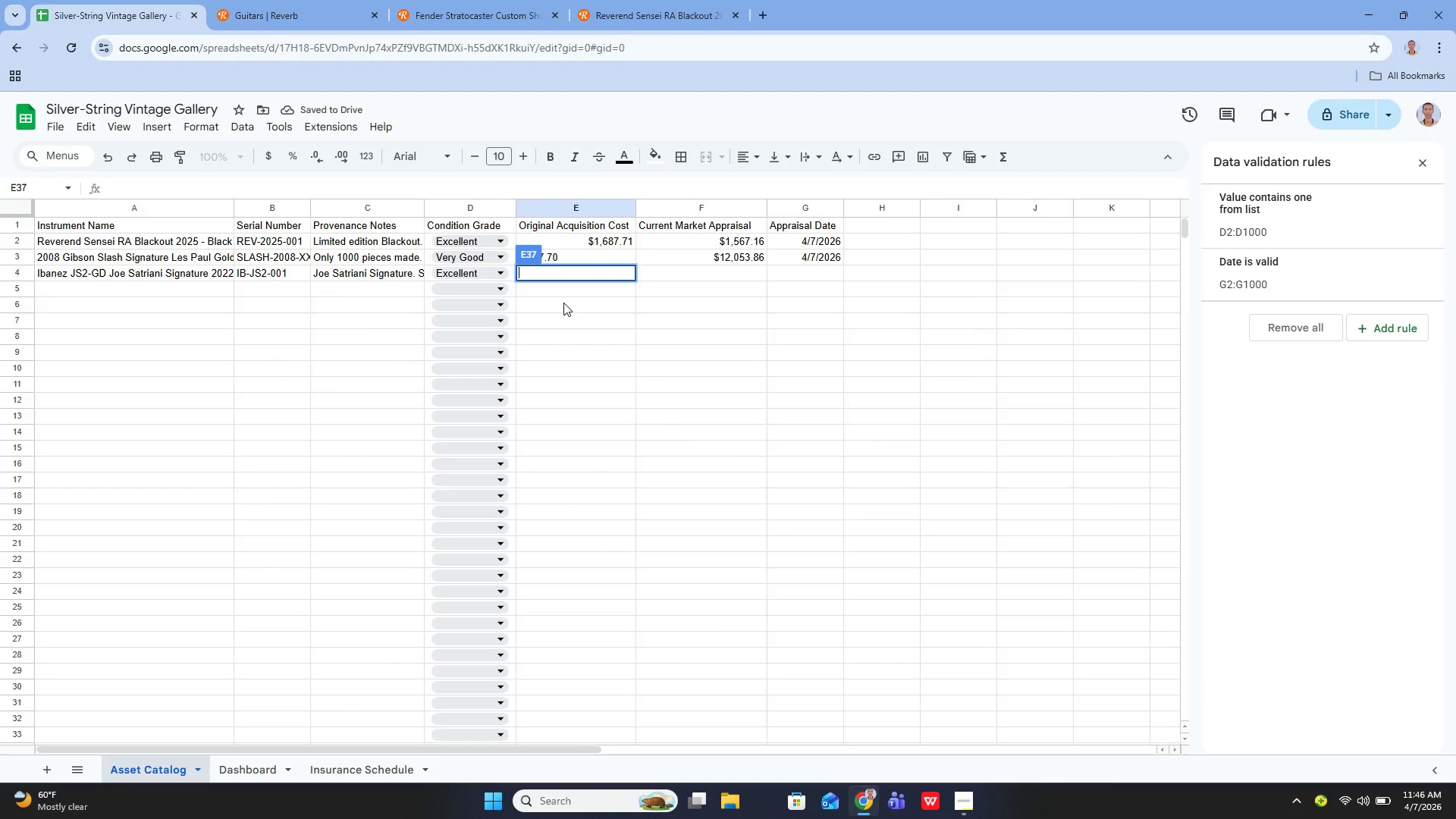 
left_click([563, 303])
 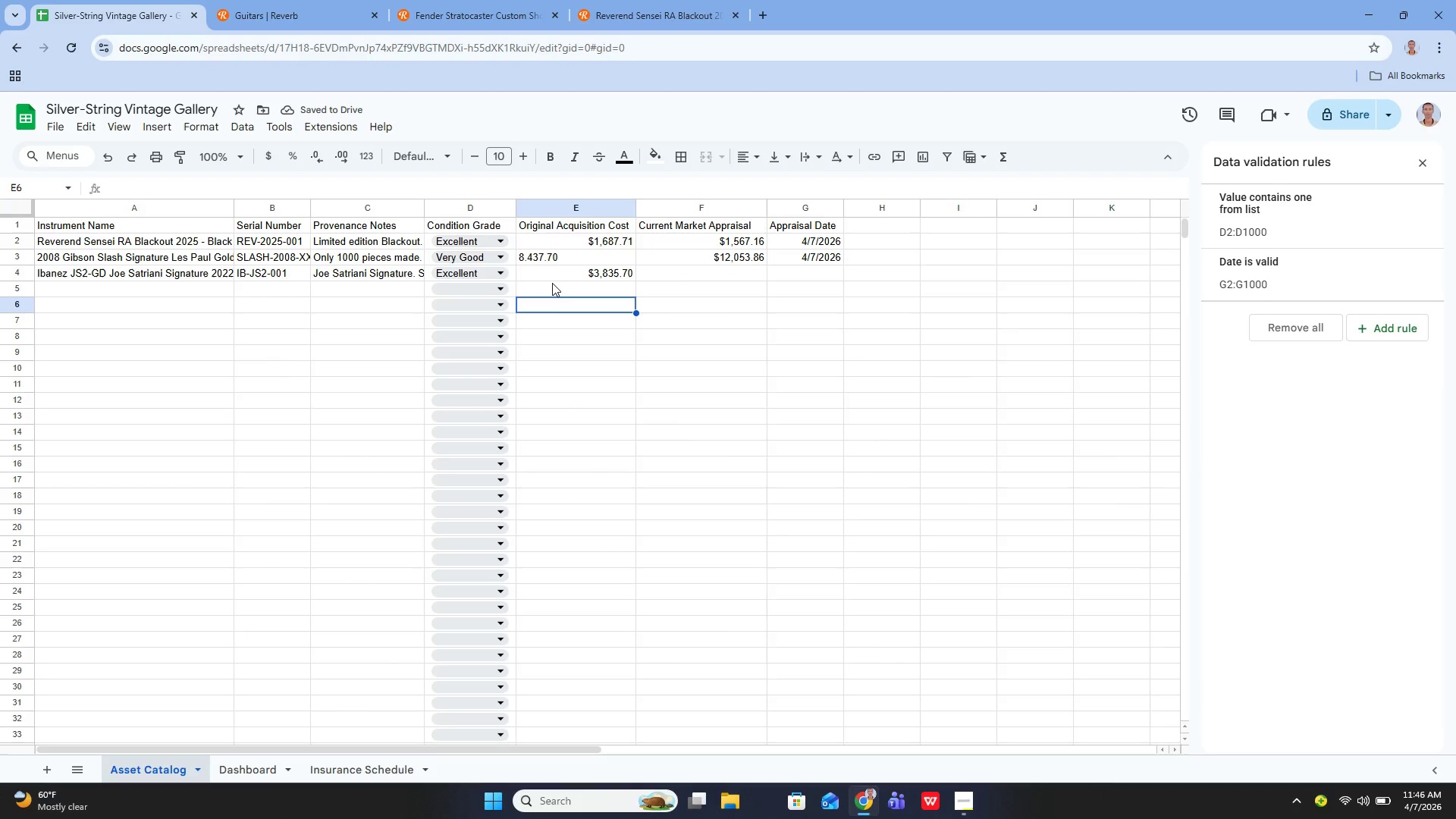 
left_click([551, 282])
 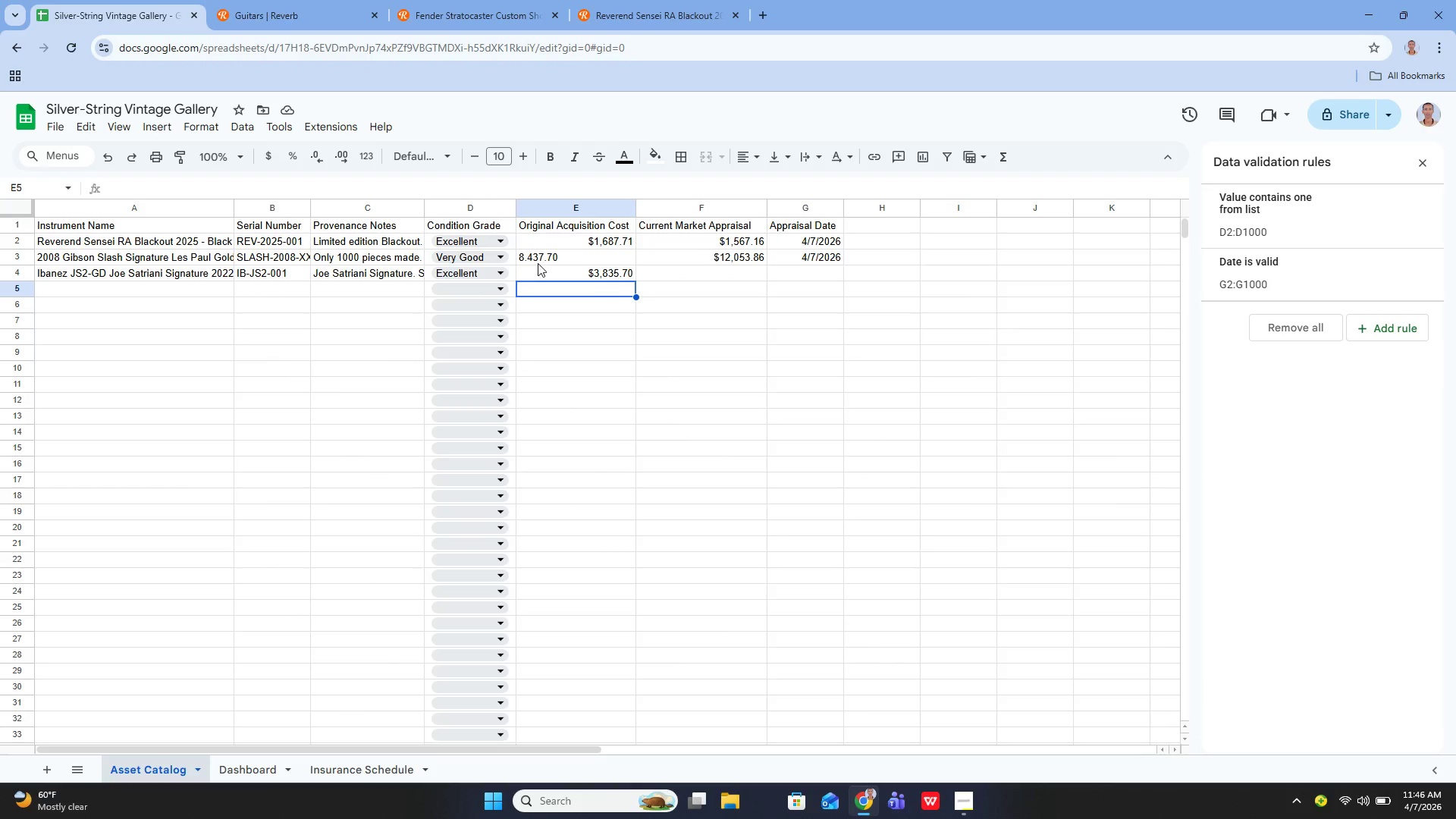 
left_click([538, 263])
 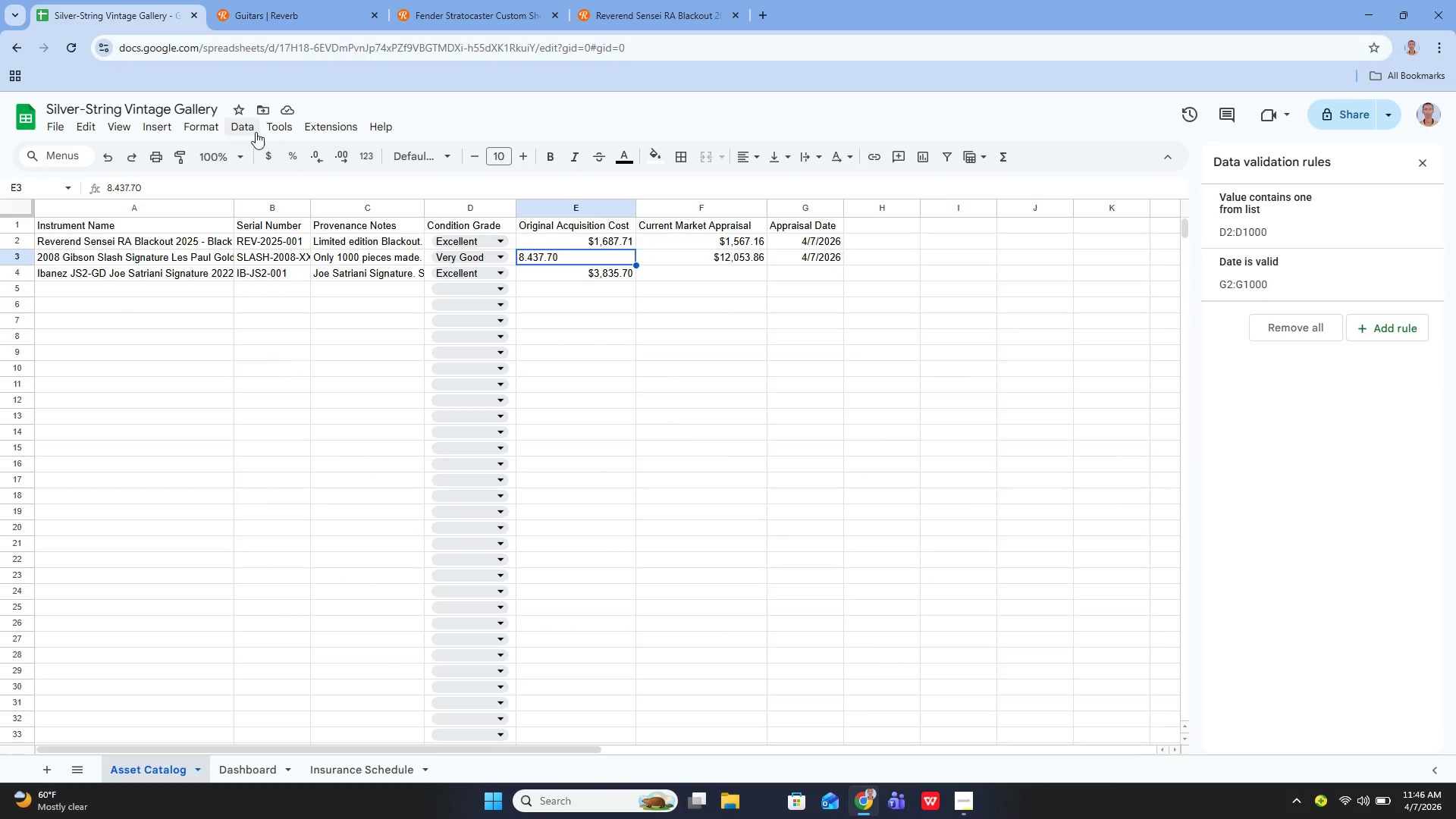 
left_click_drag(start_coordinate=[251, 130], to_coordinate=[372, 187])
 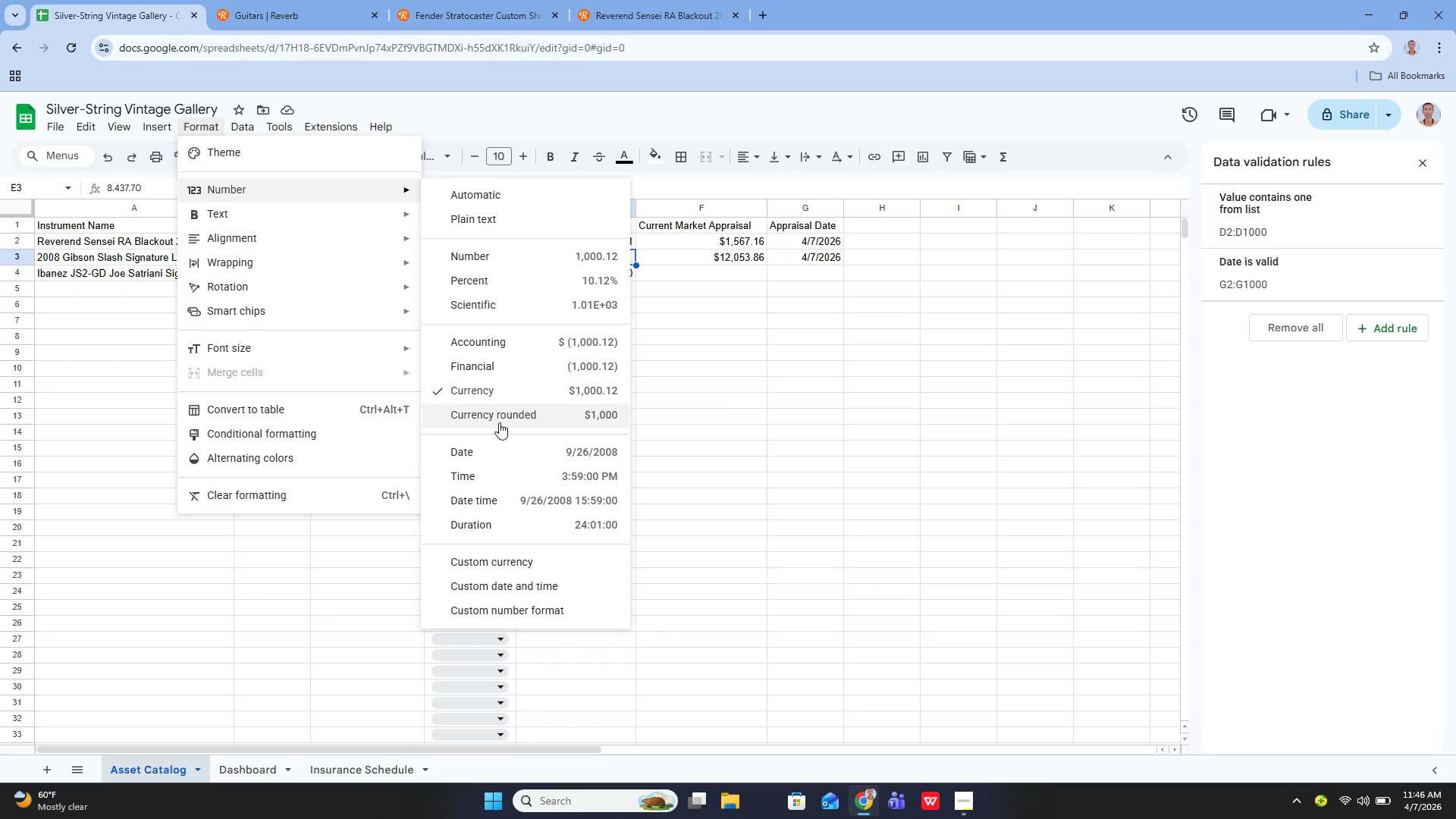 
left_click([507, 392])
 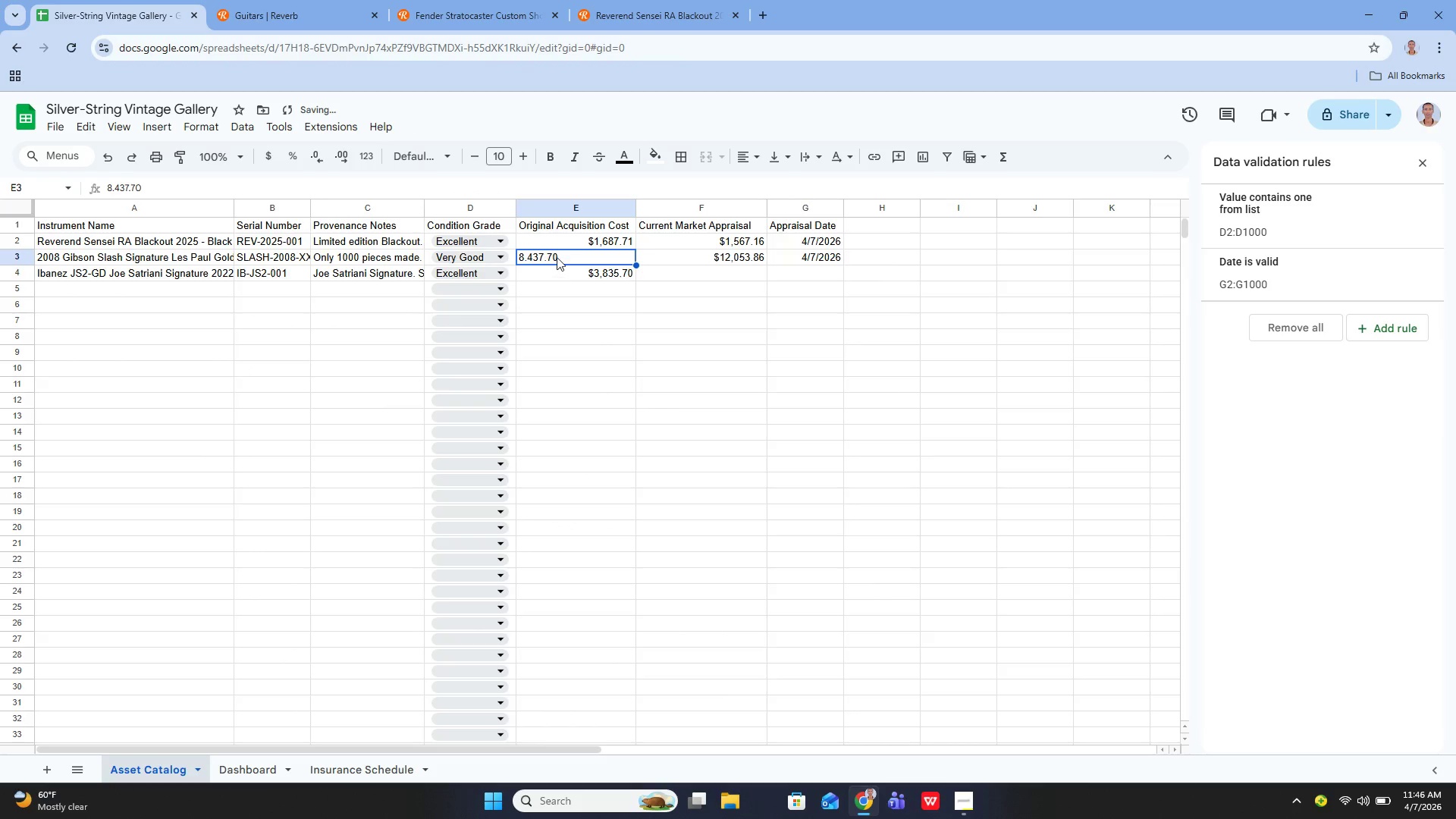 
left_click([564, 256])
 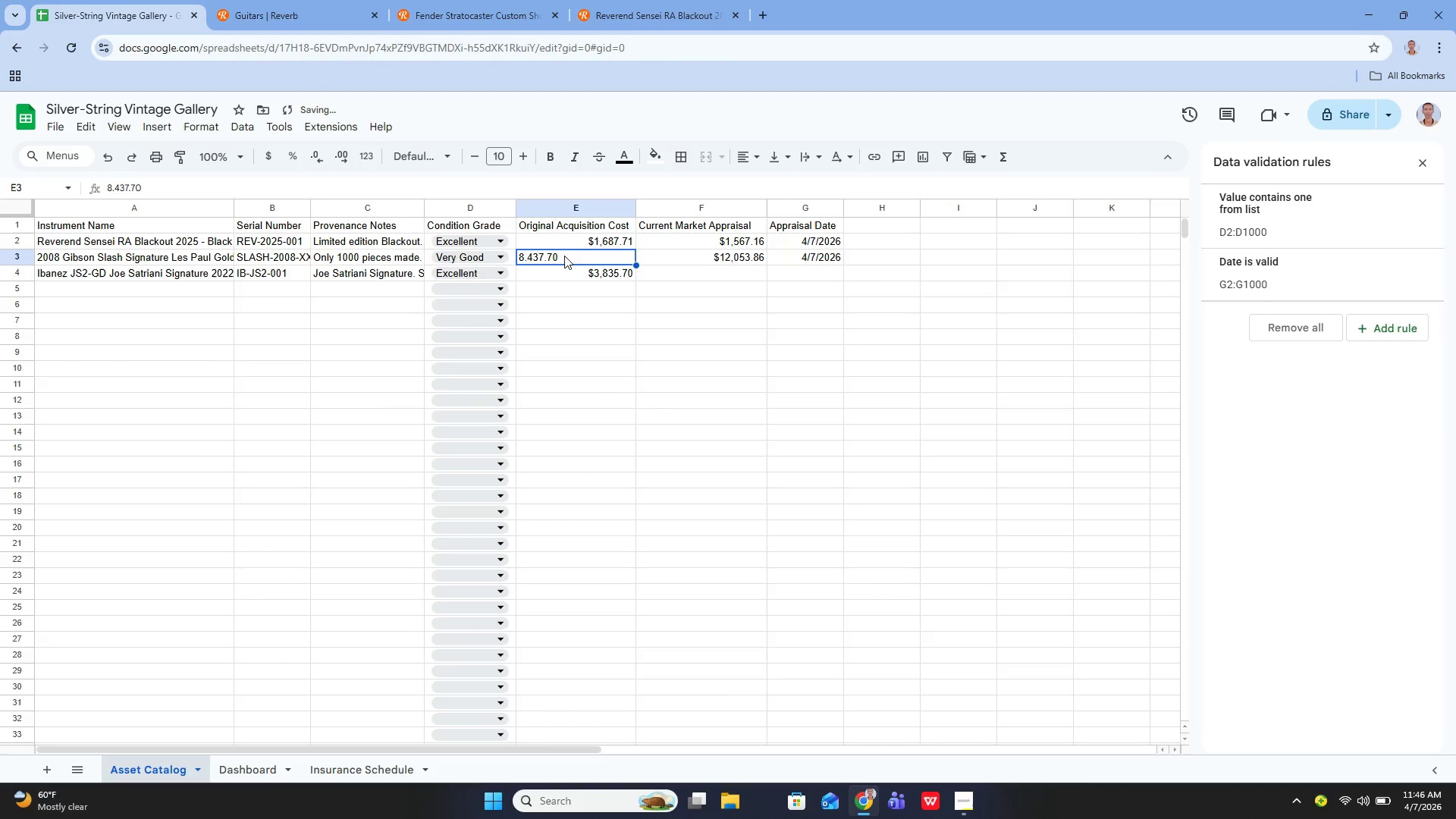 
key(Enter)
 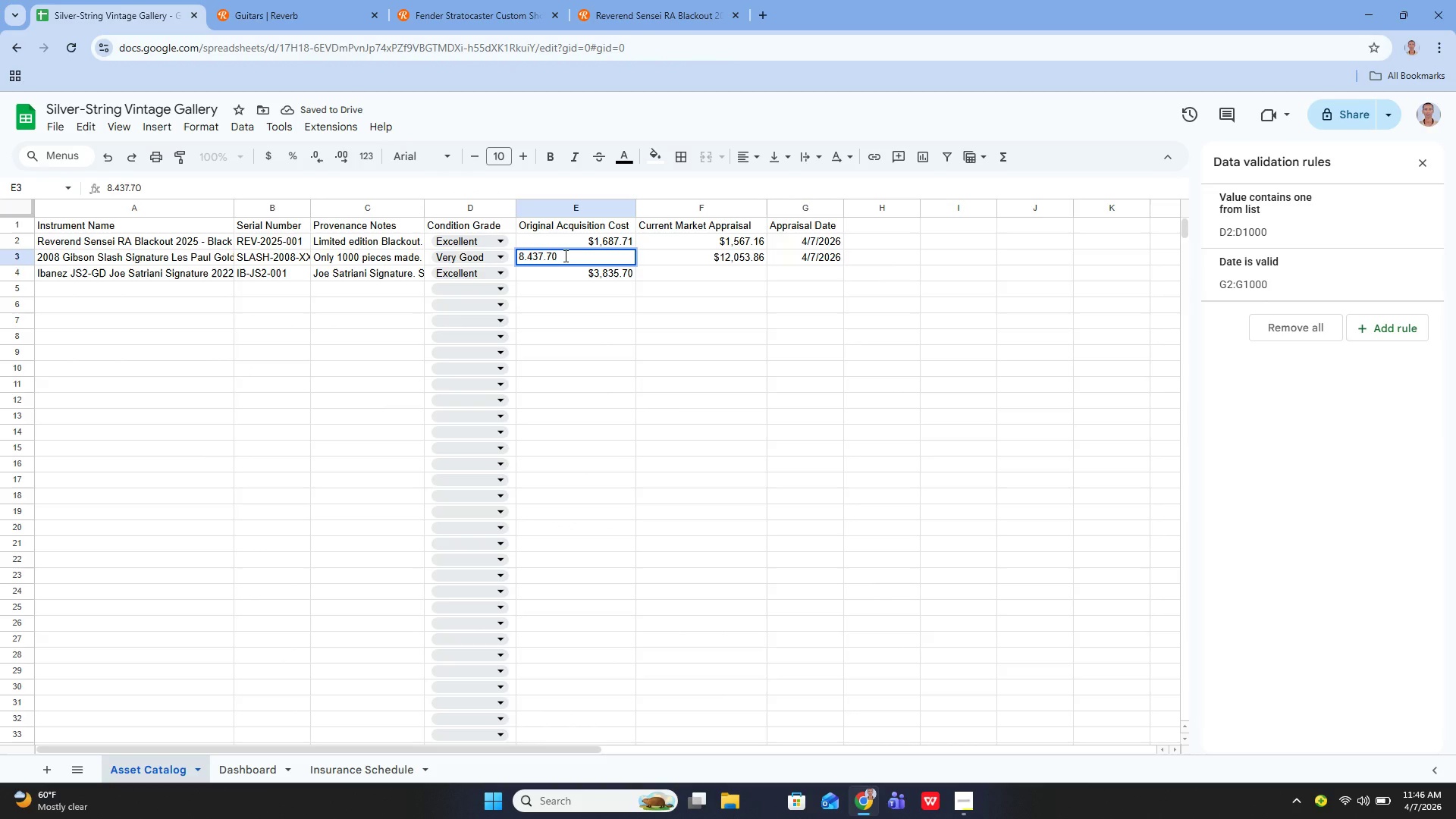 
key(ArrowLeft)
 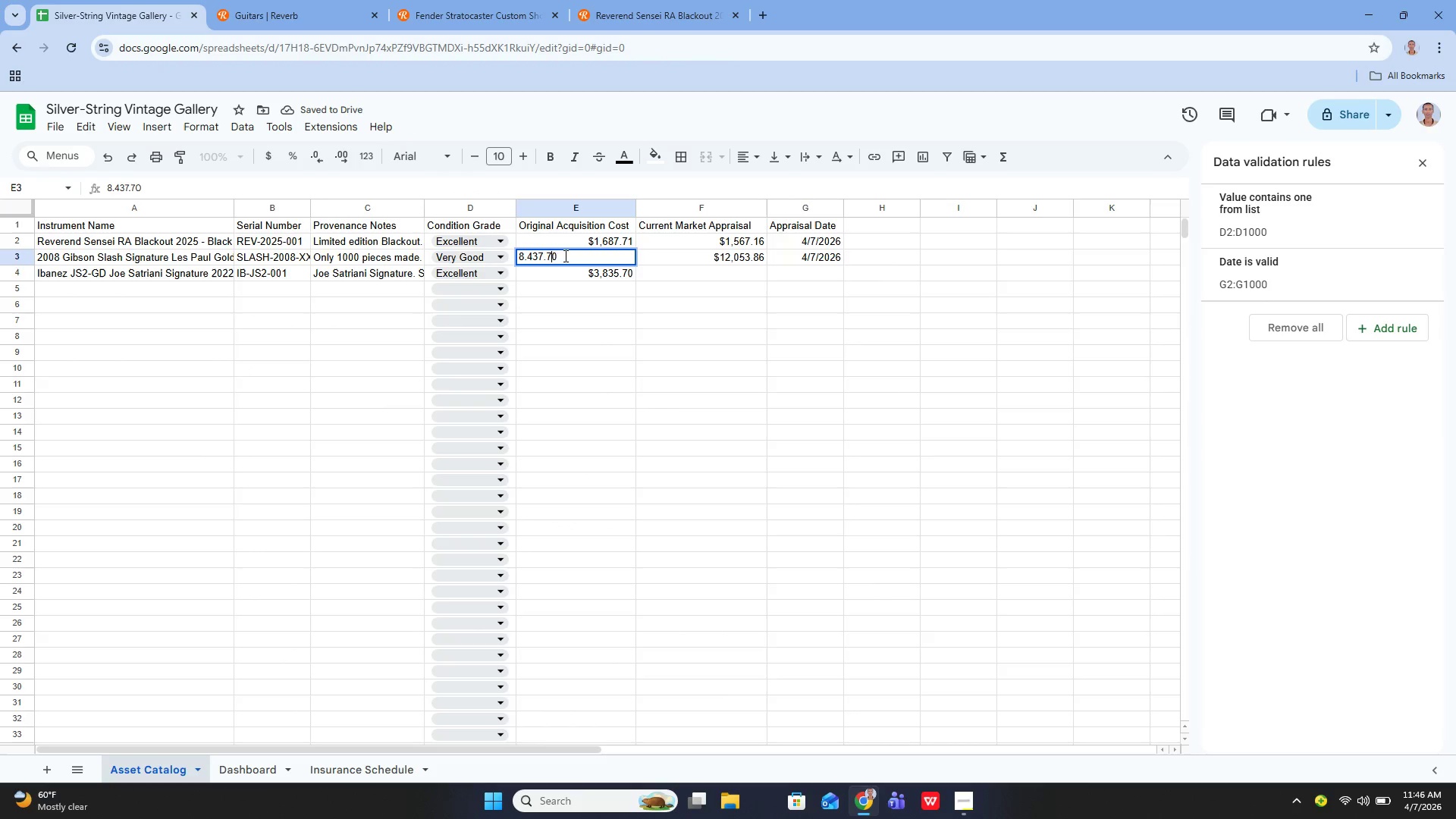 
key(ArrowLeft)
 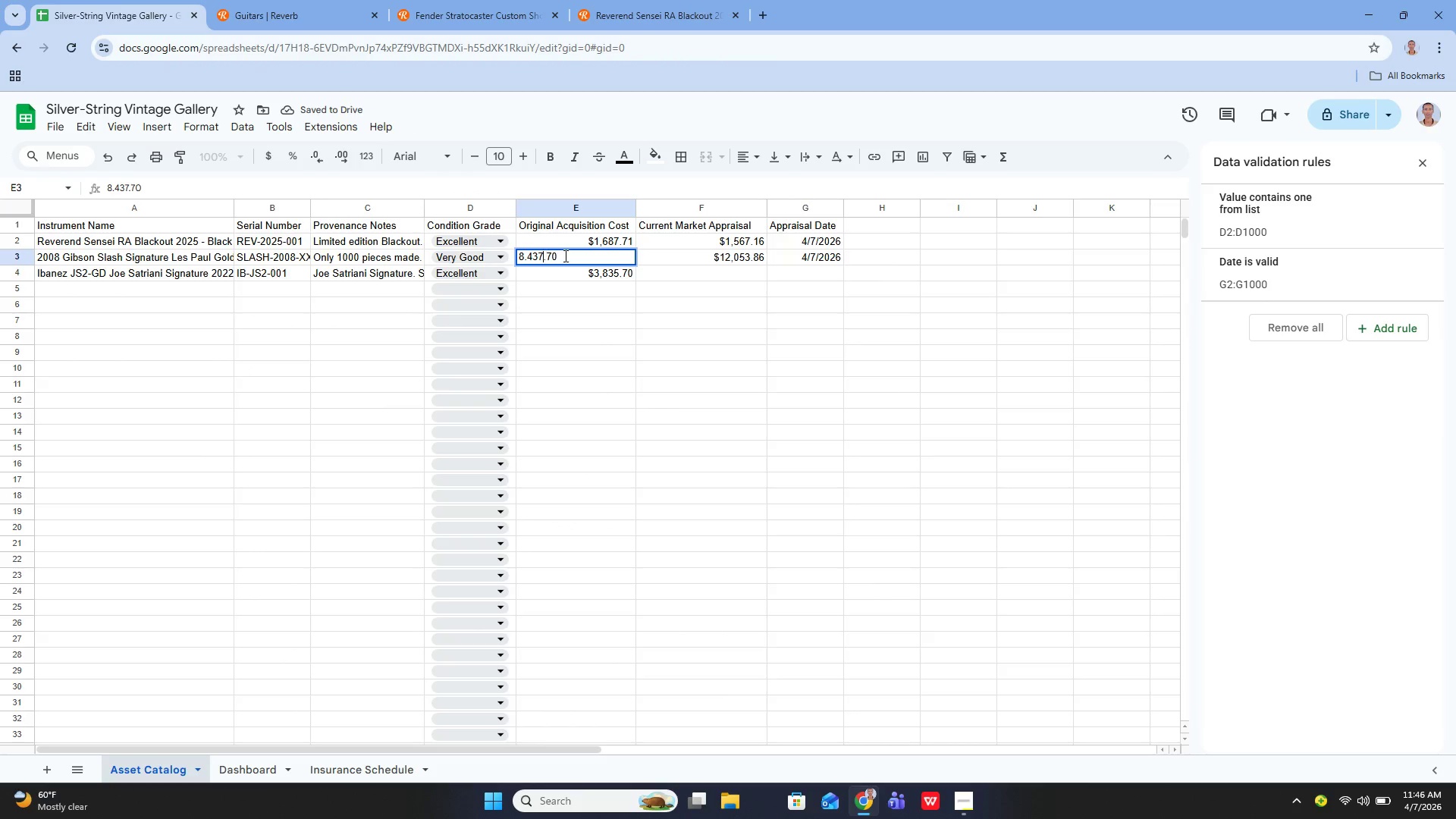 
key(ArrowLeft)
 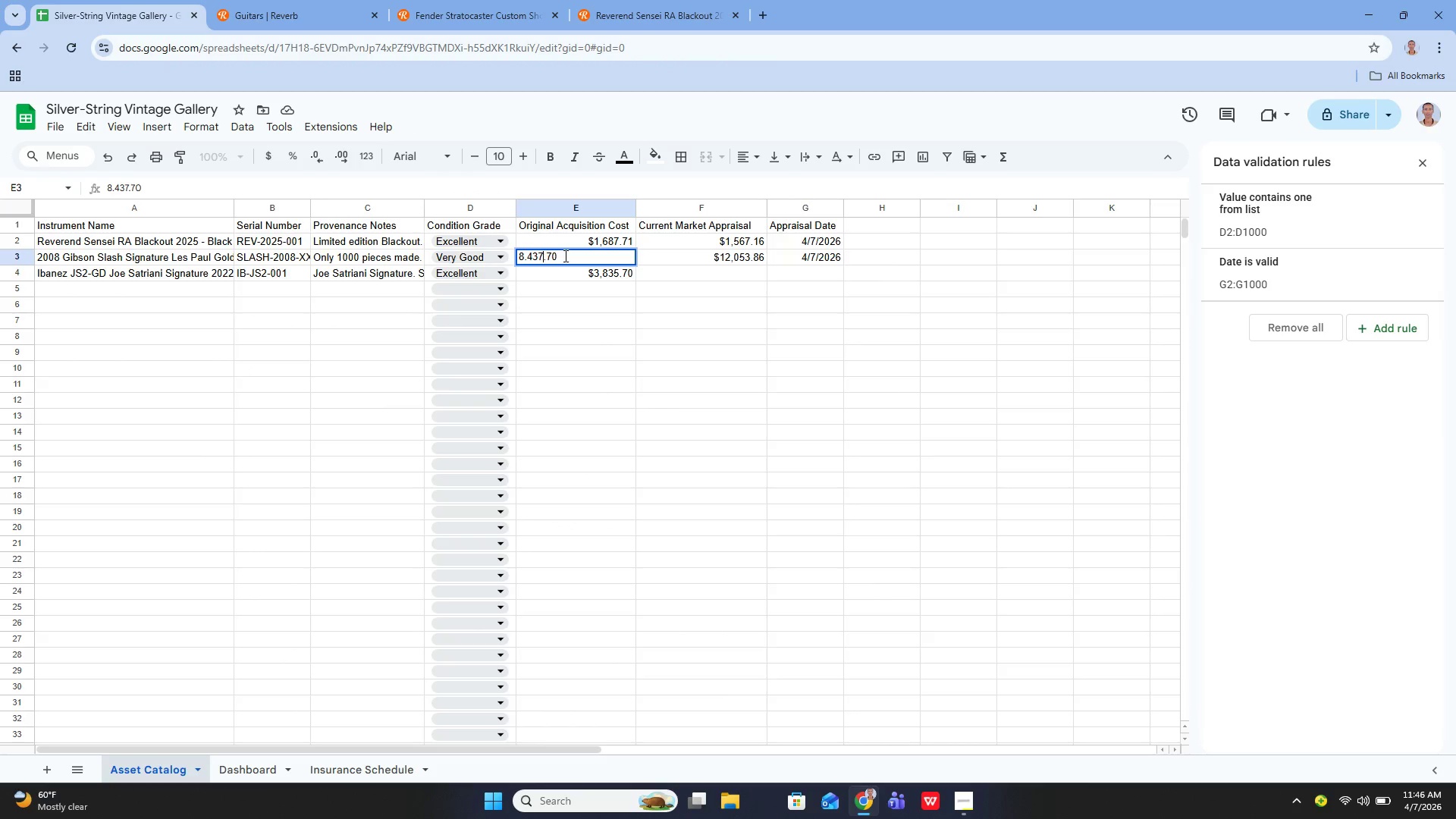 
key(ArrowLeft)
 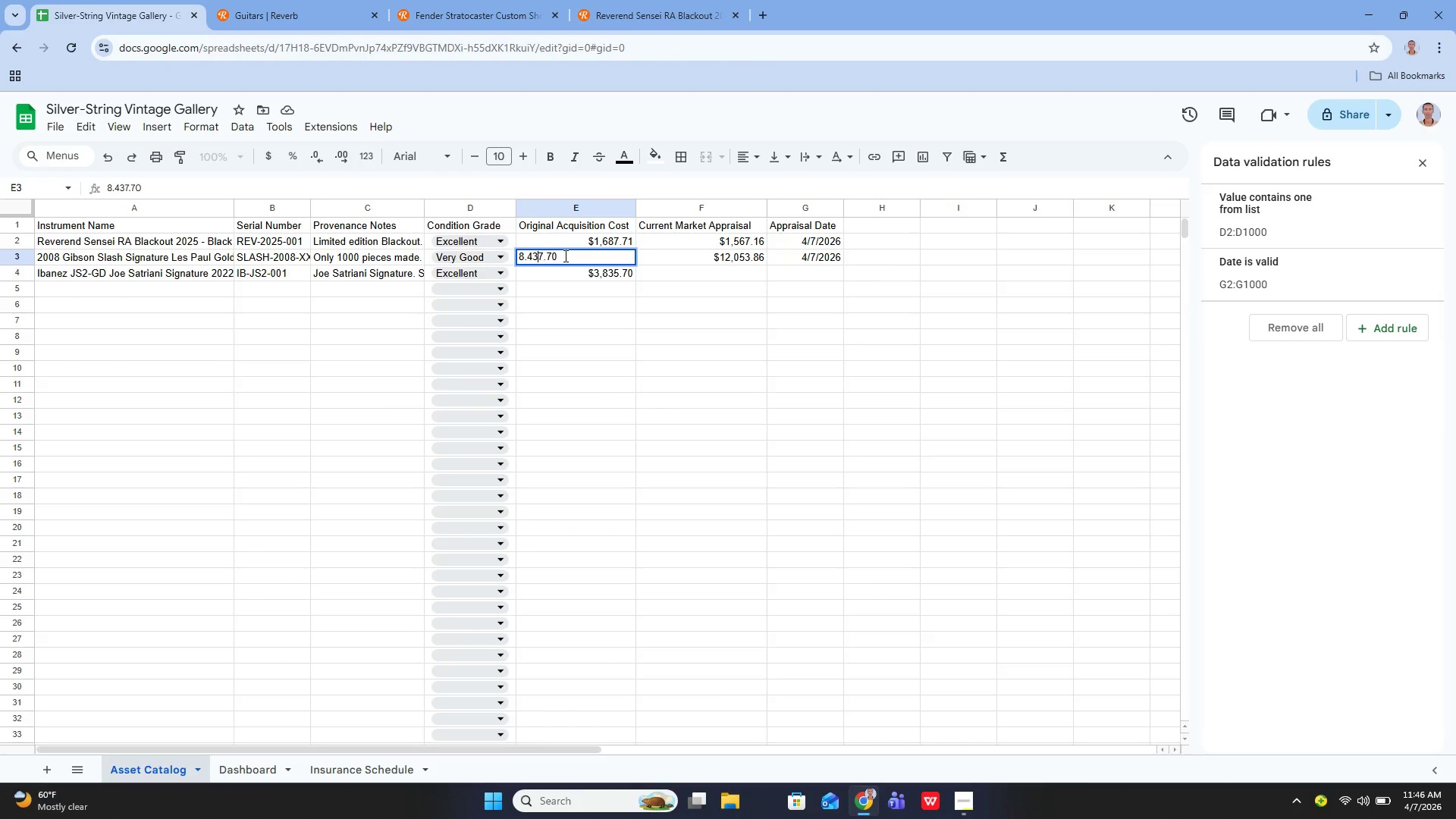 
key(ArrowLeft)
 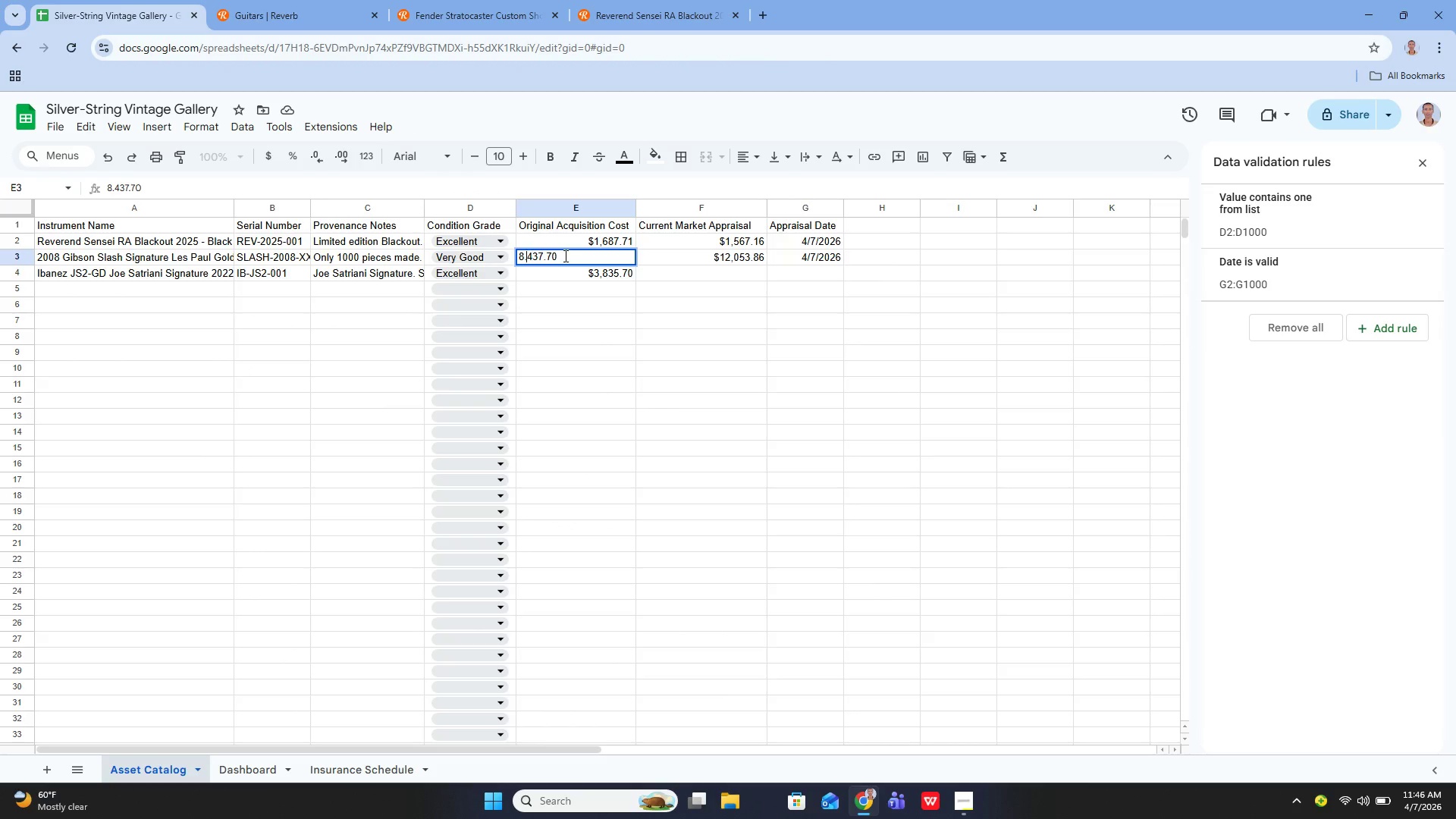 
key(ArrowLeft)
 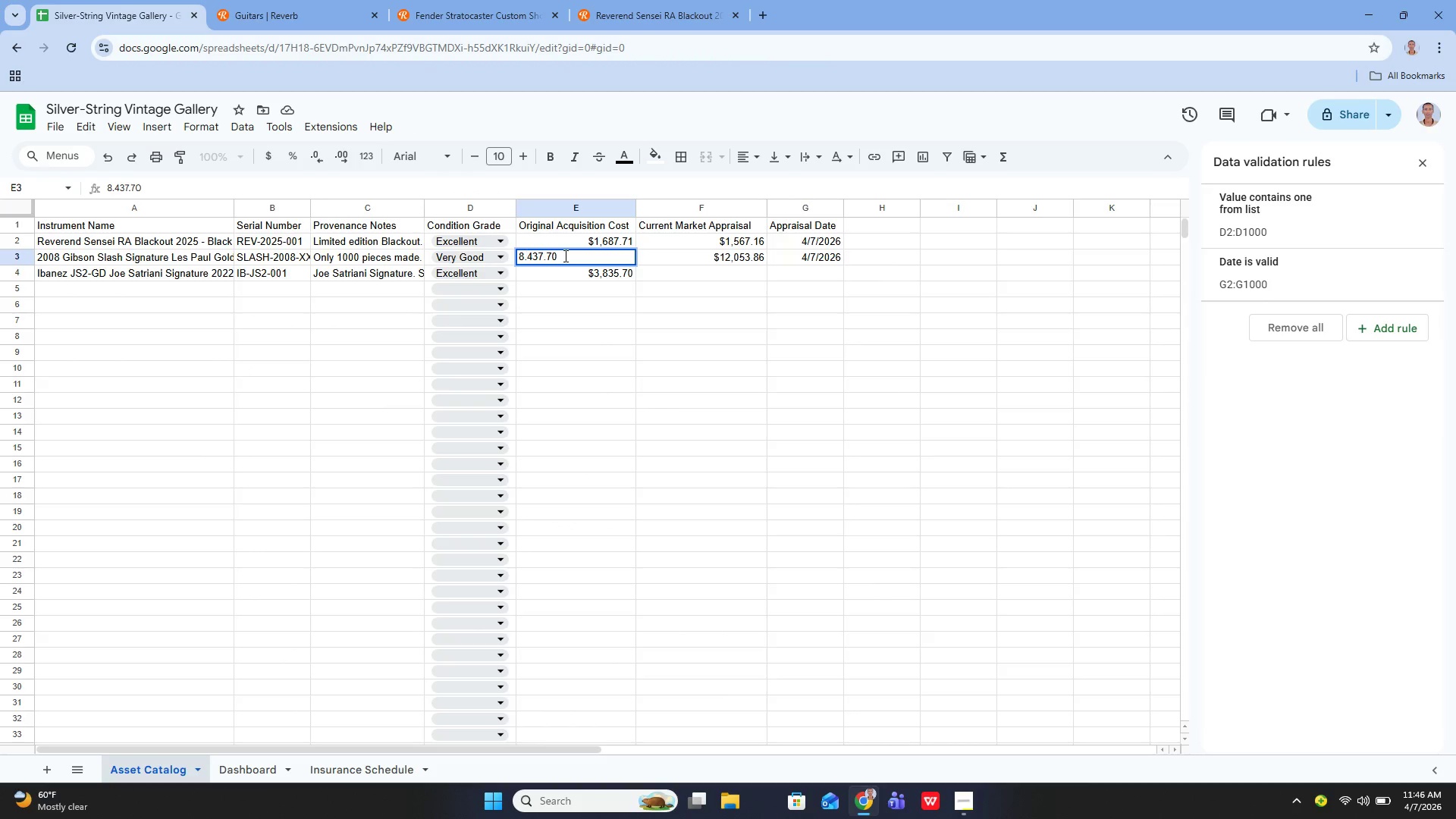 
key(Backspace)
 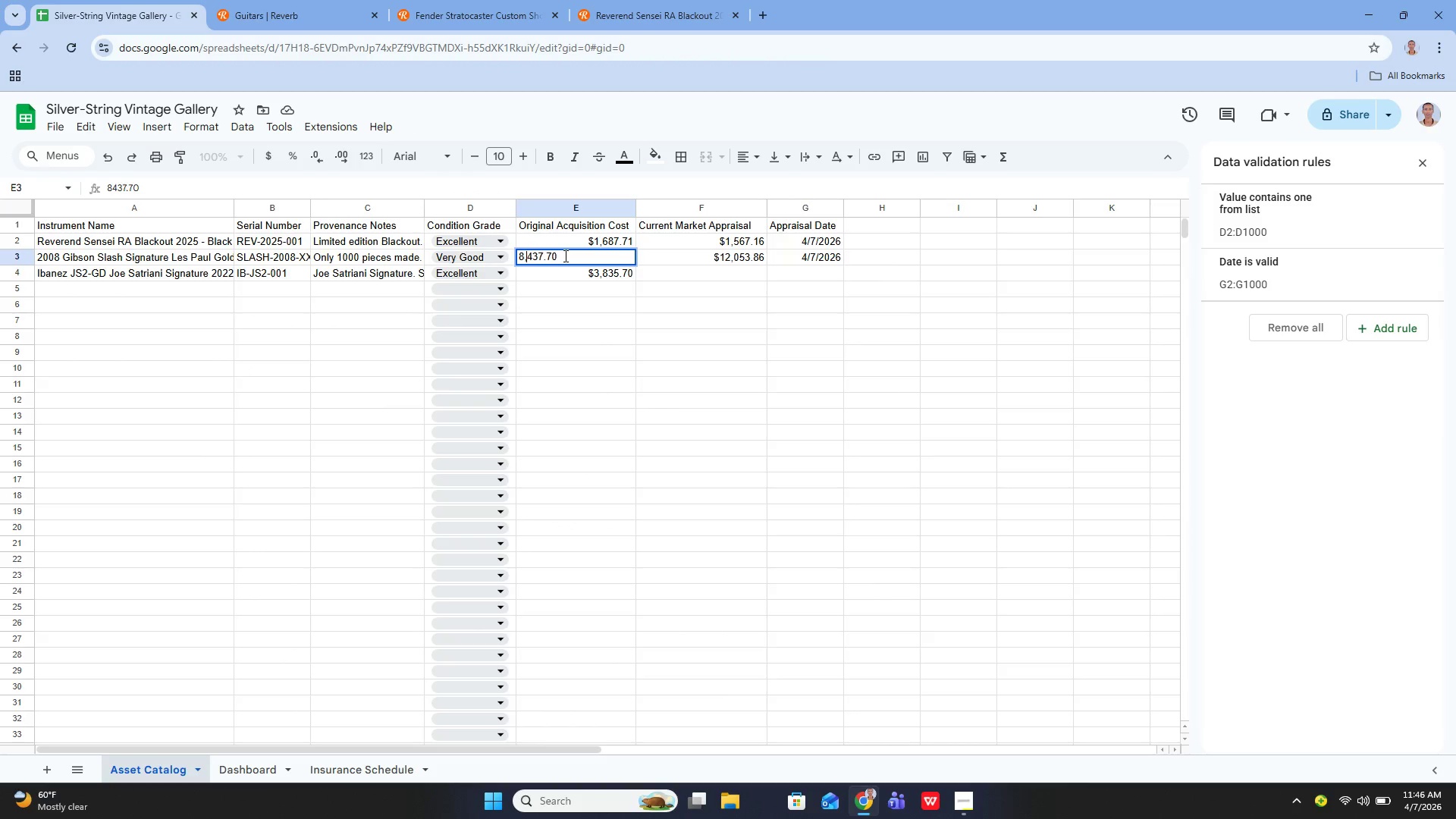 
key(Comma)
 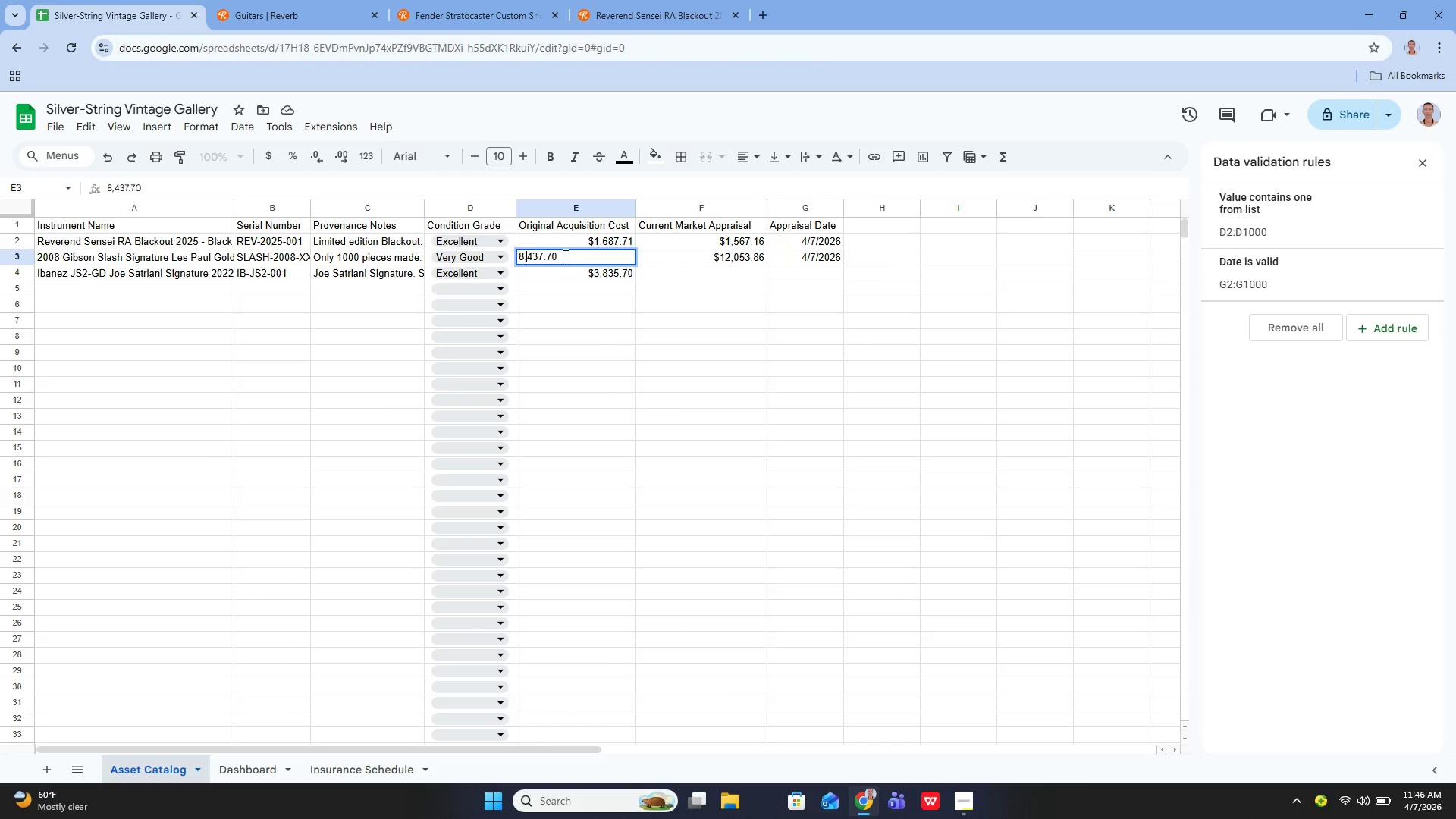 
key(Enter)
 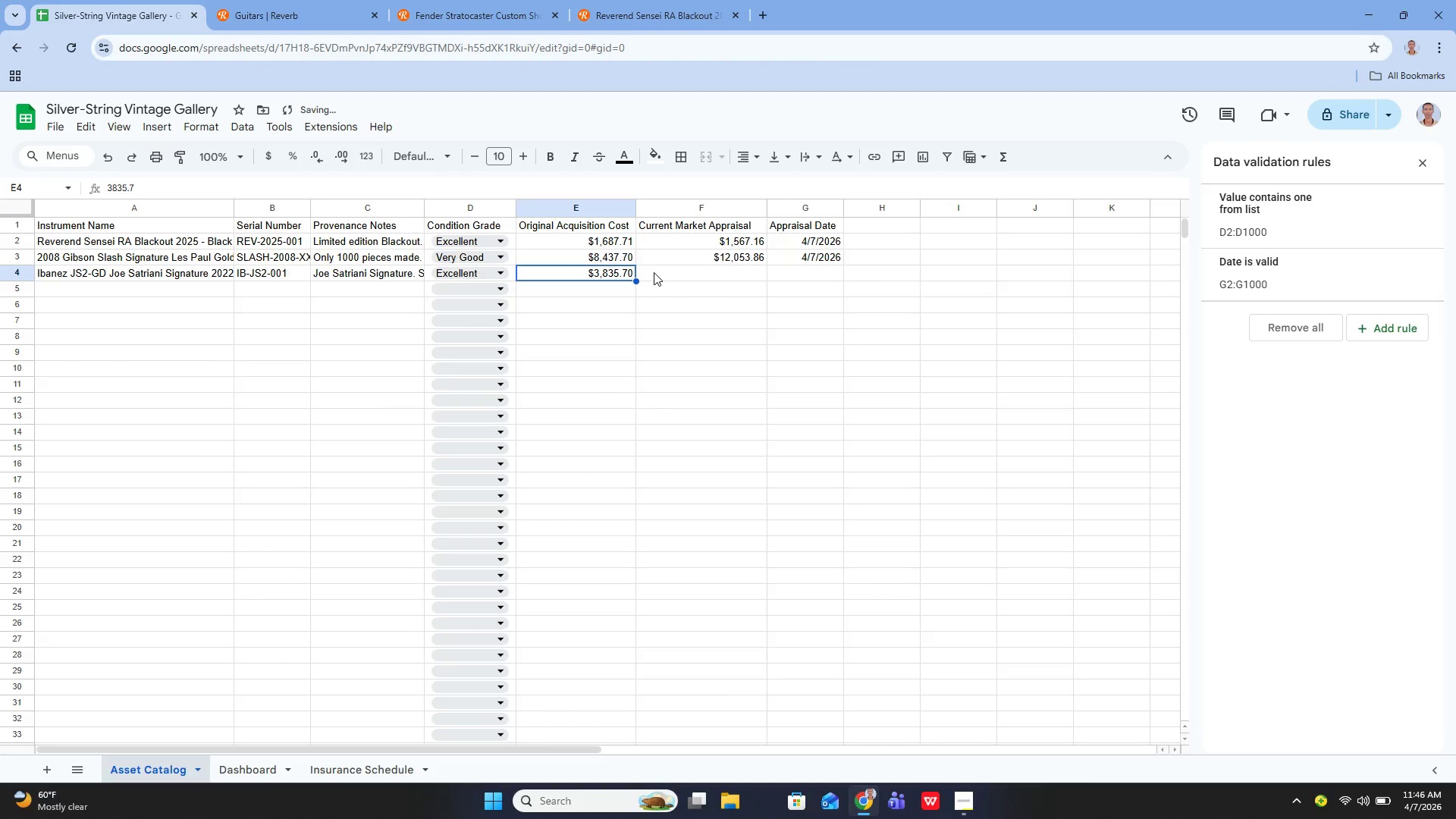 
left_click([663, 275])
 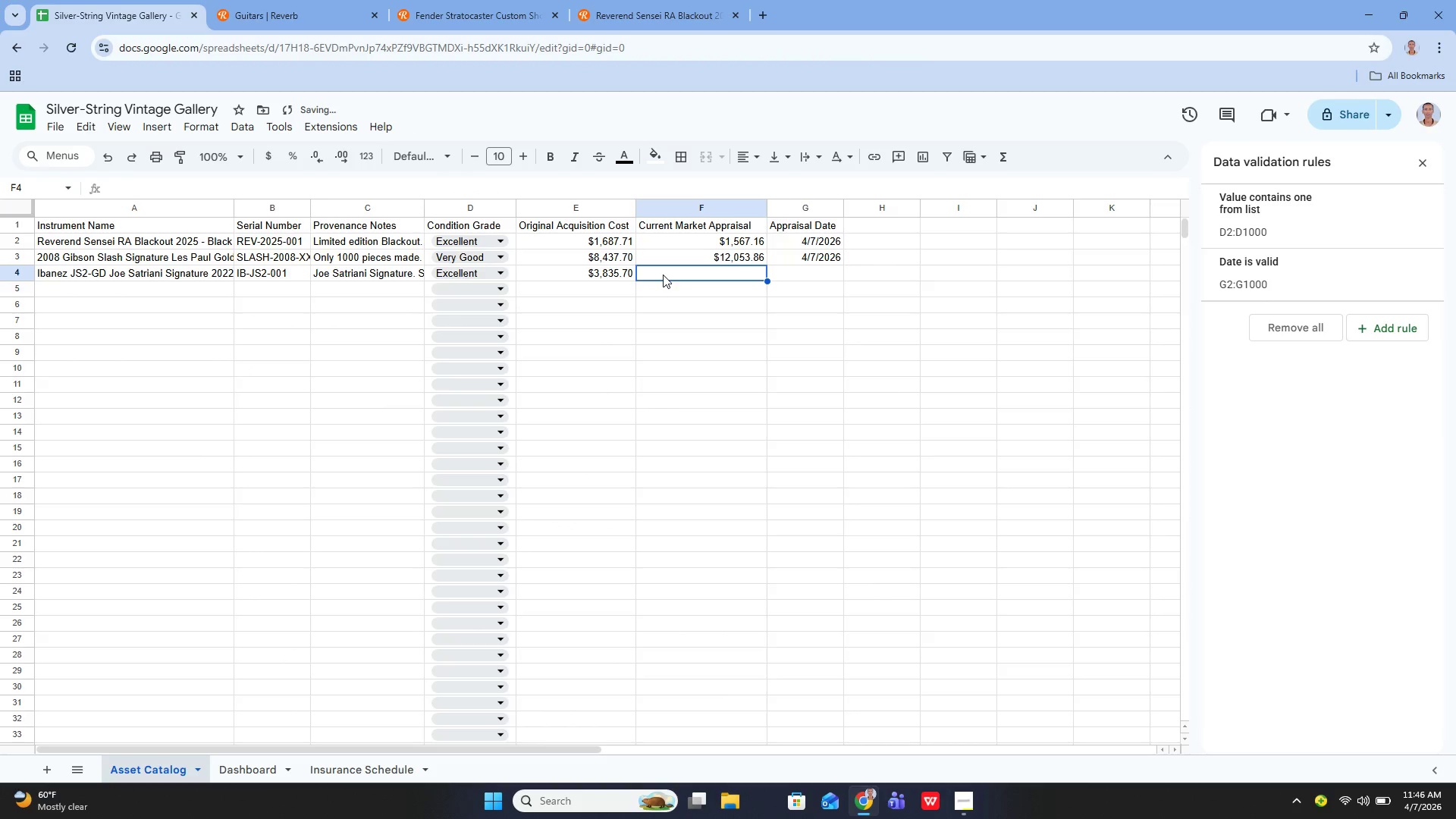 
key(Enter)
 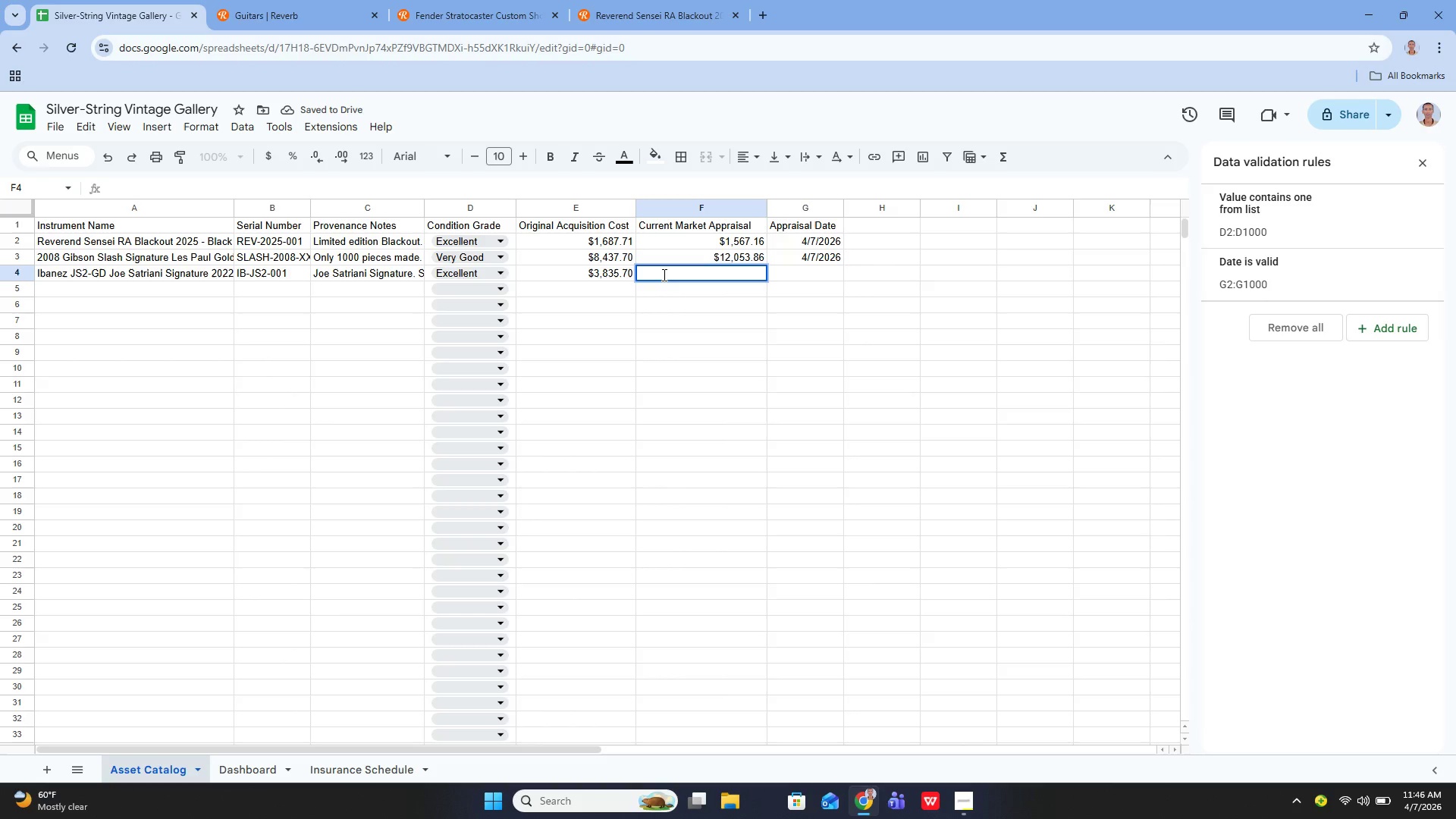 
type(5205.60)
 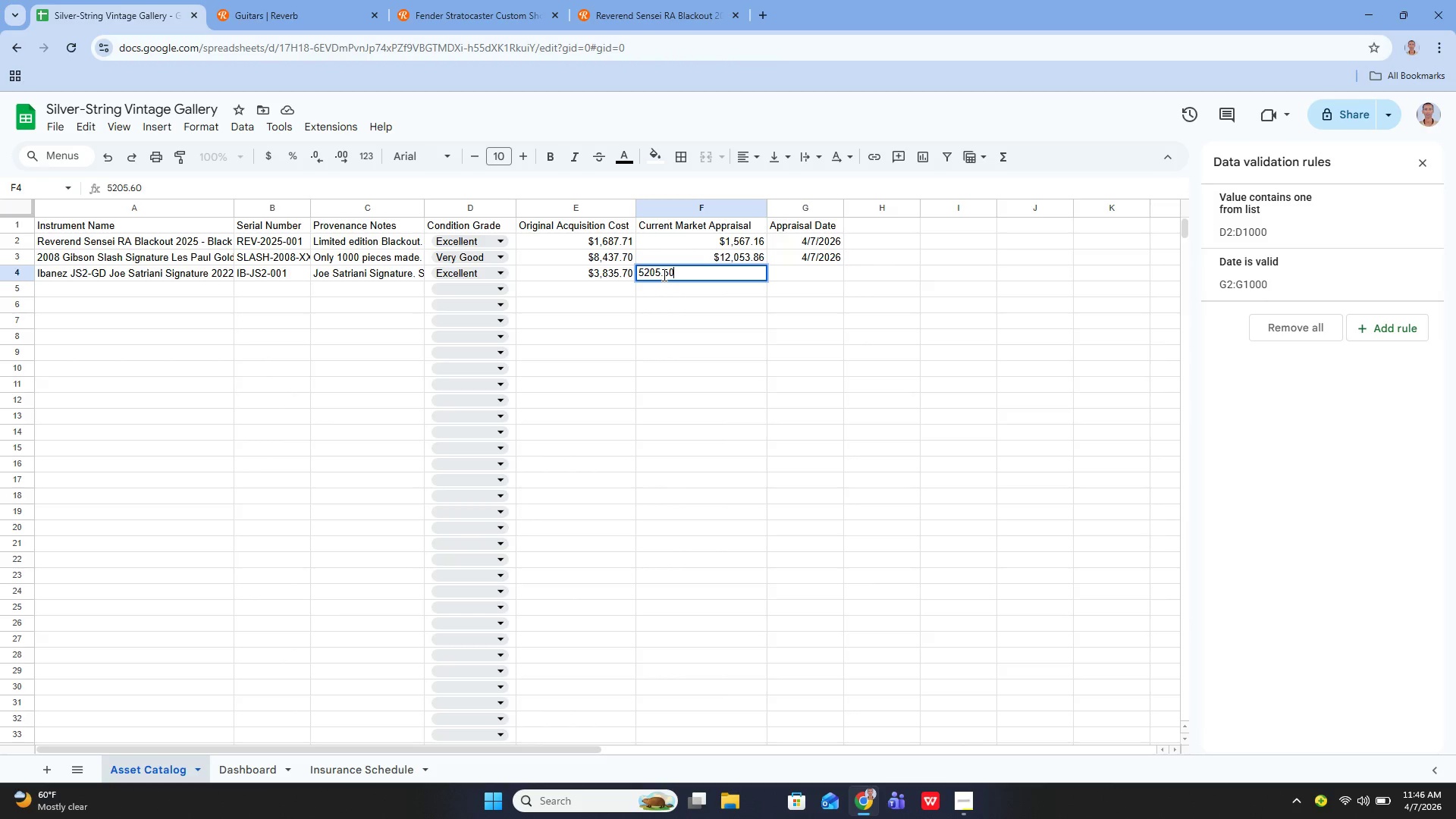 
key(Enter)
 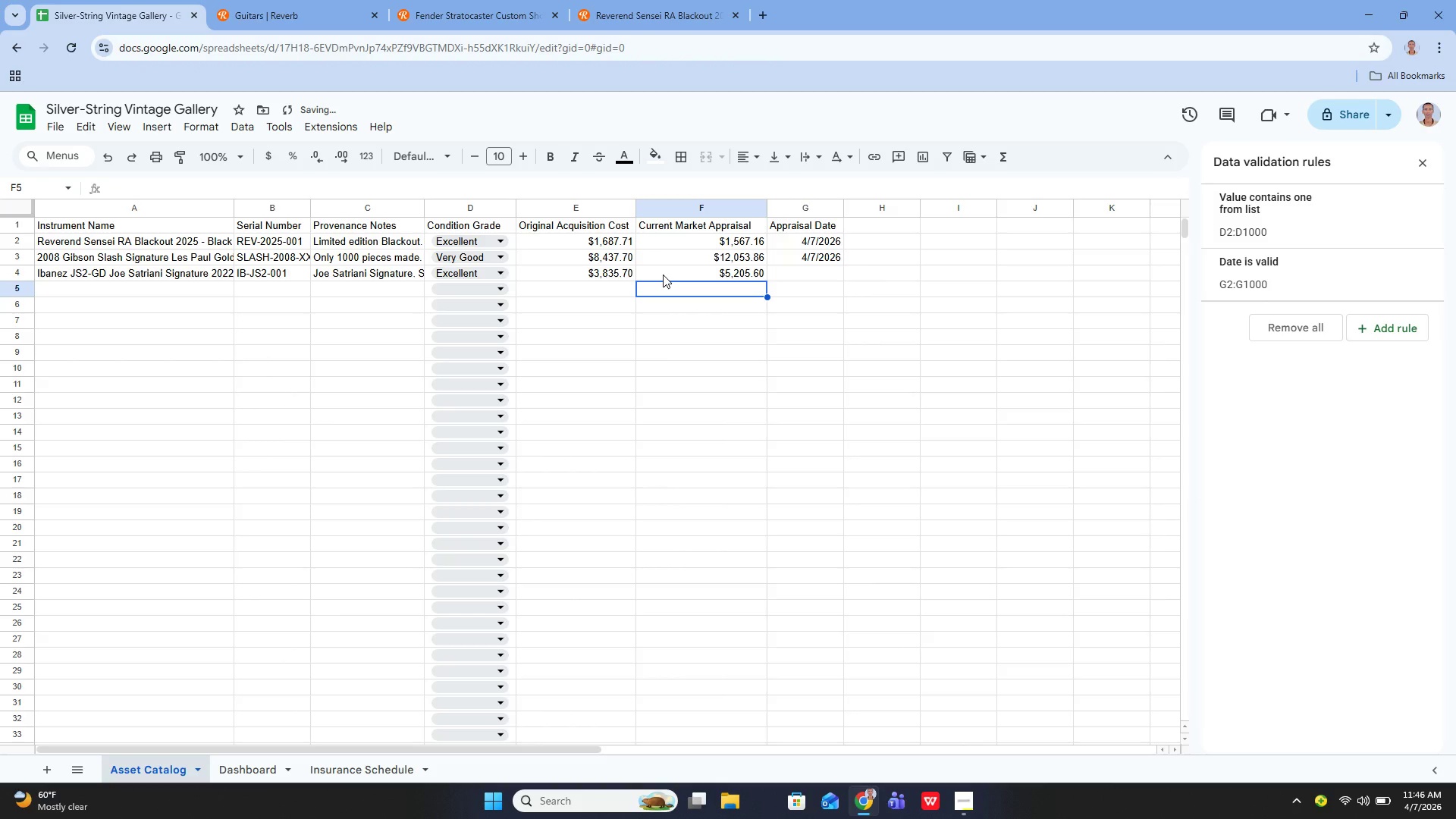 
key(ArrowRight)
 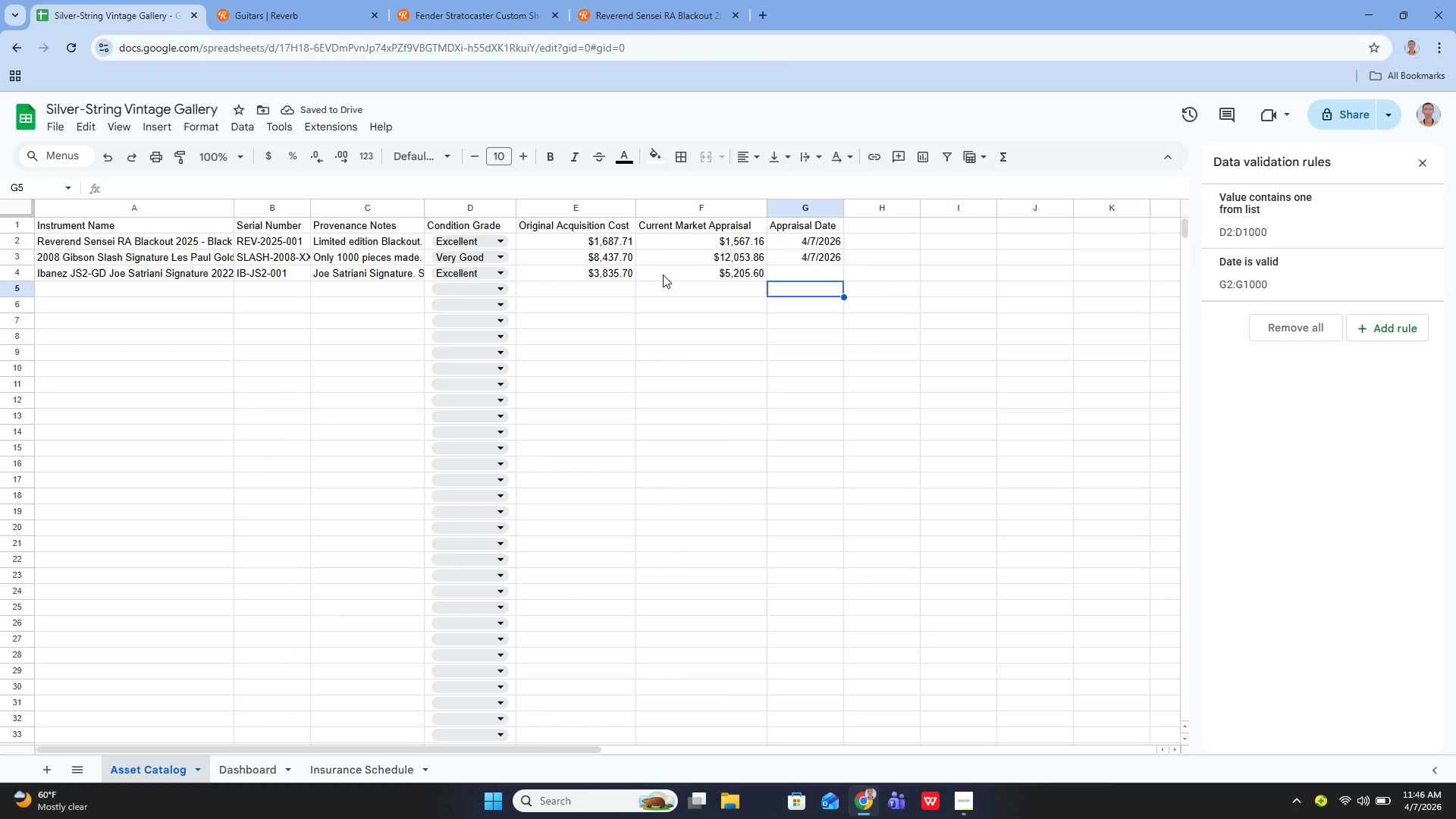 
key(ArrowUp)
 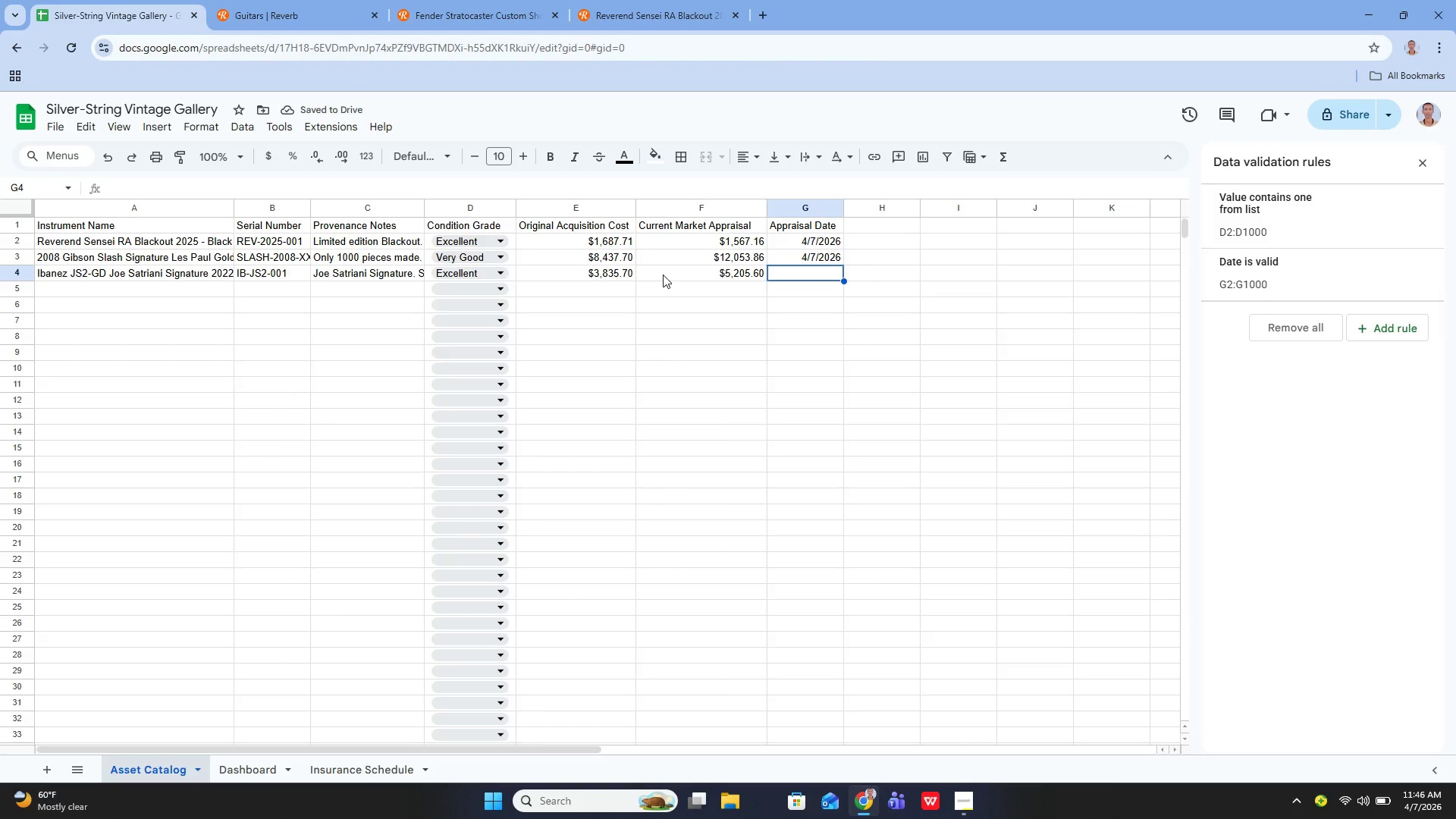 
key(Enter)
 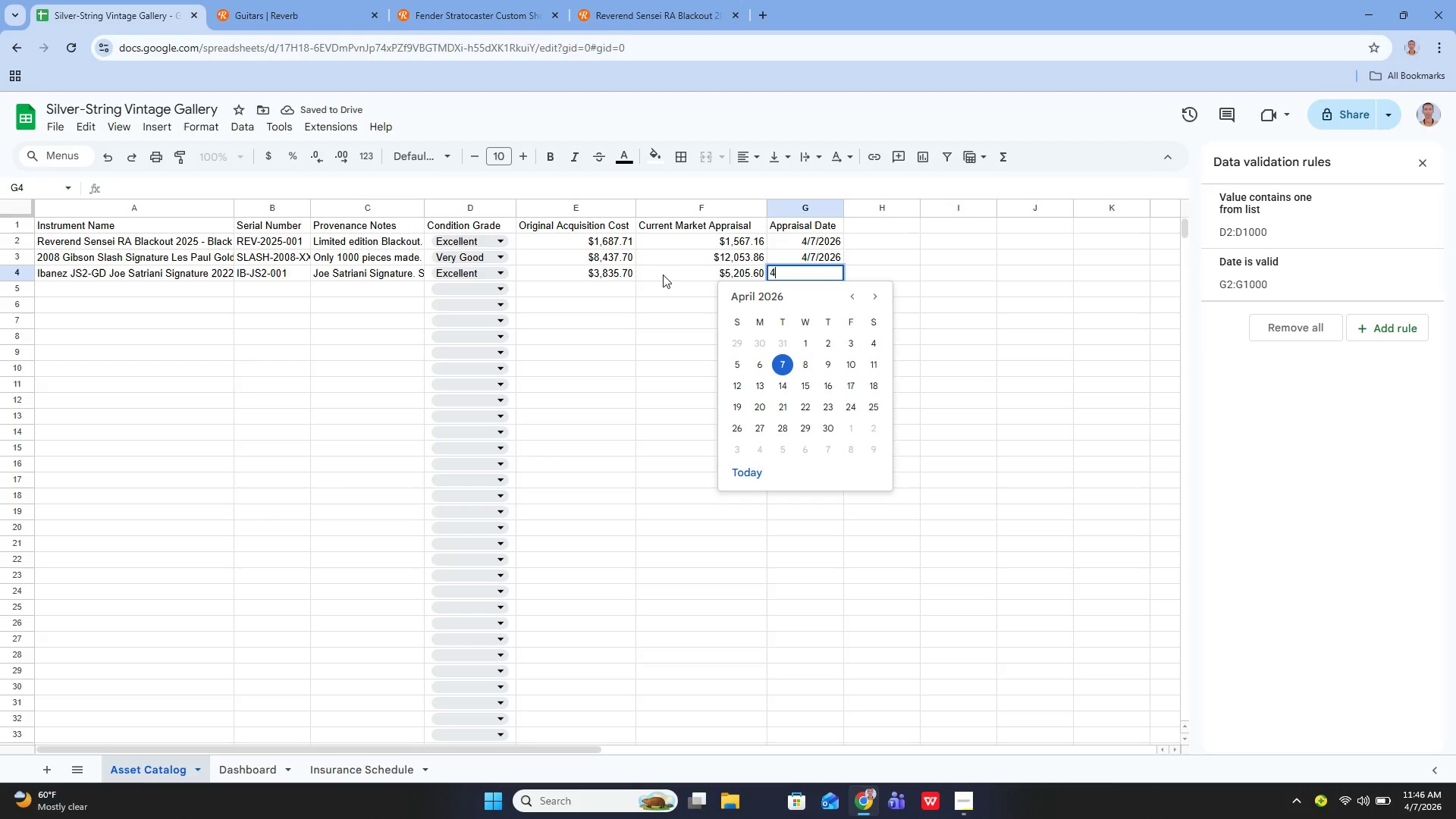 
type(4/7/2026)
 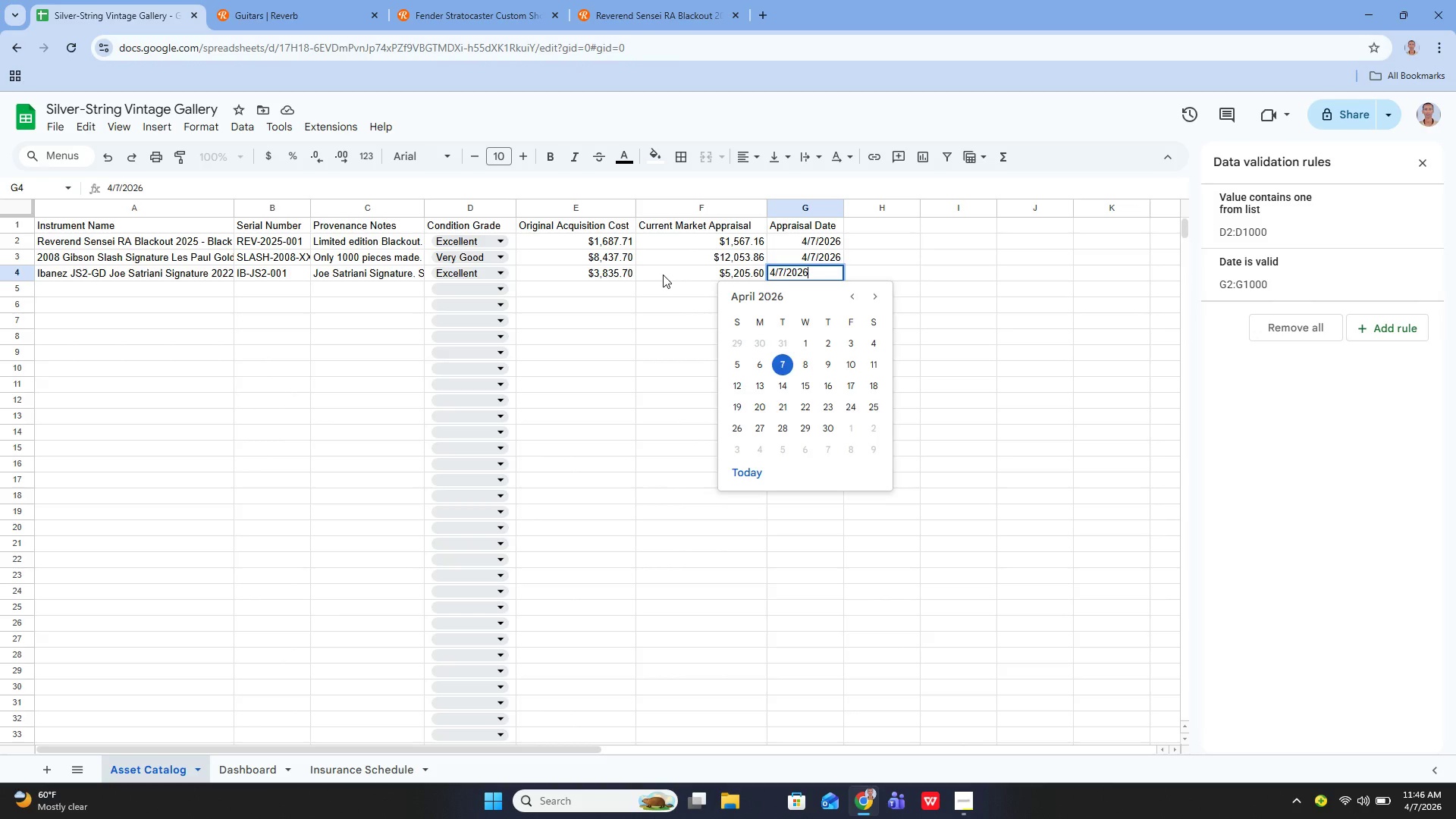 
key(Enter)
 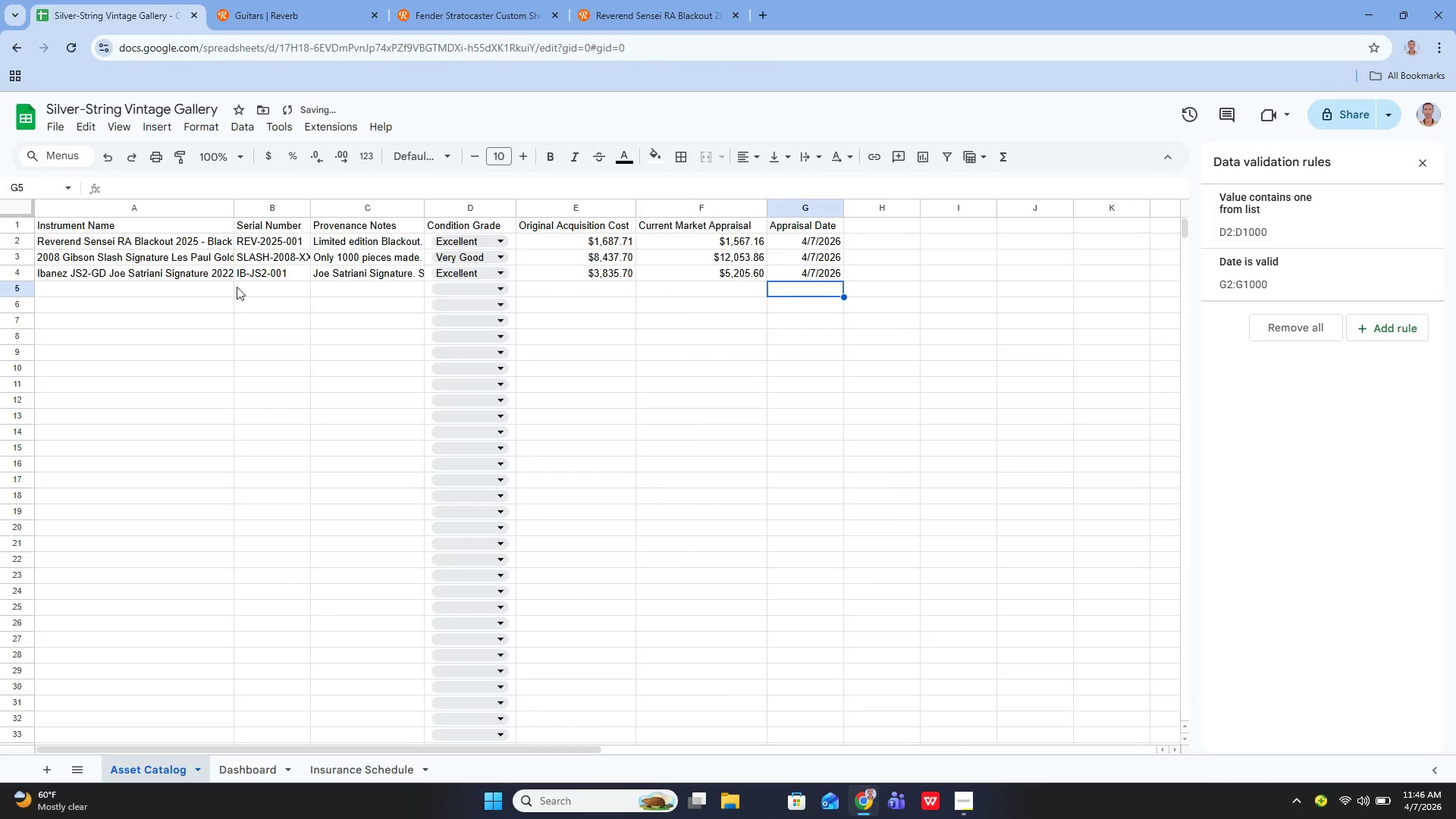 
left_click([222, 287])
 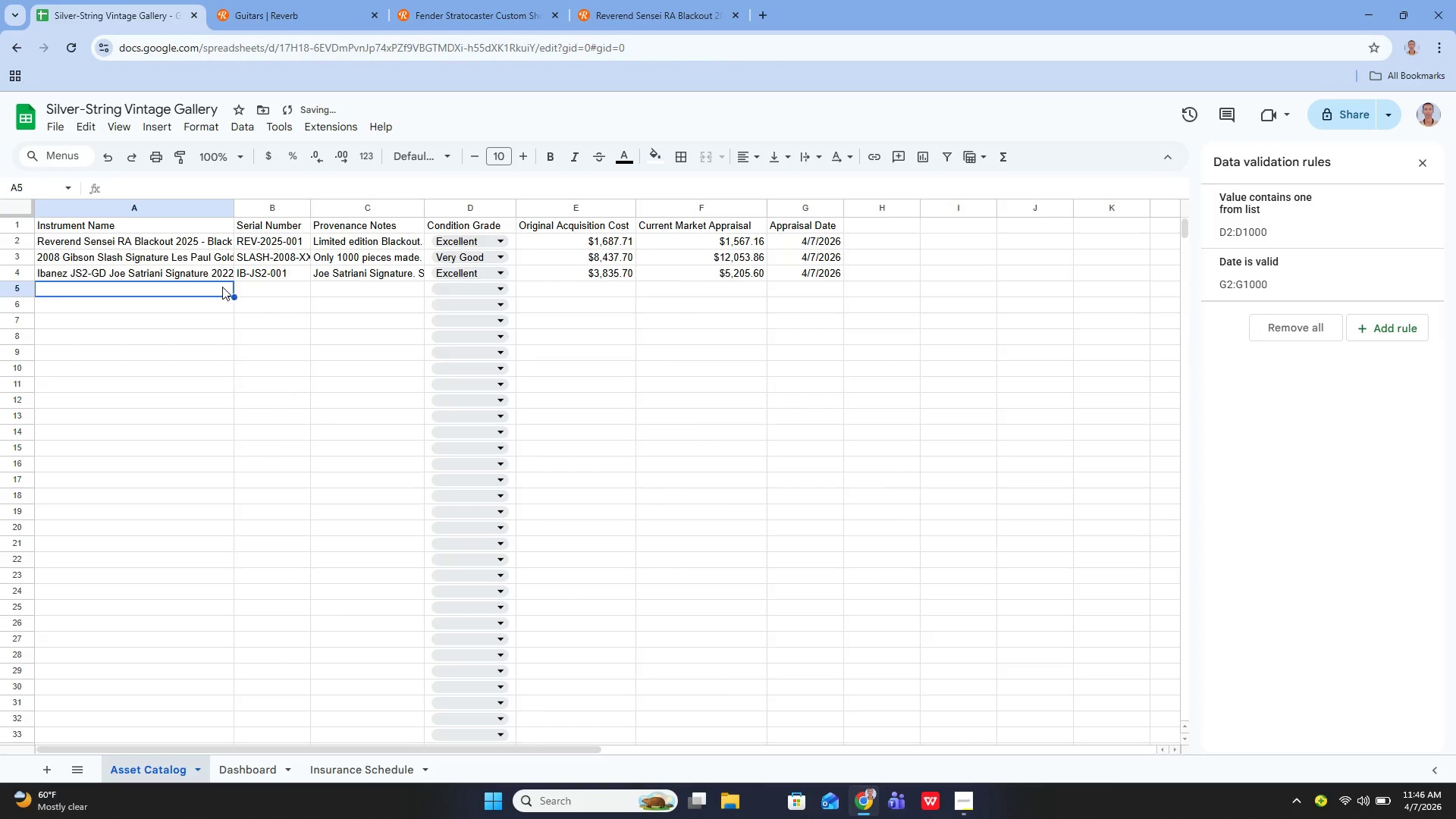 
key(Enter)
 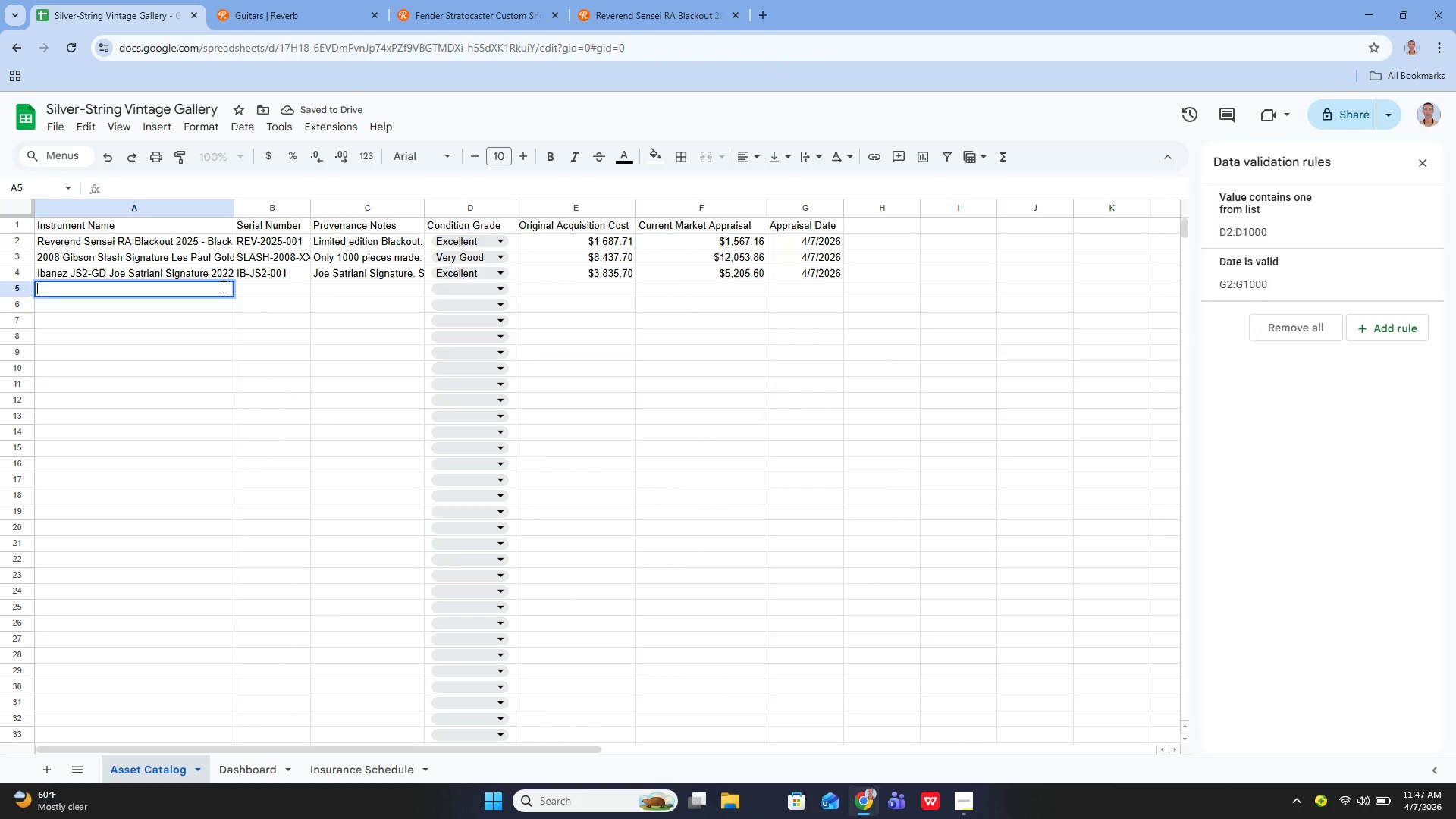 
type(Fender Vintage Custom 1959 Stratocaster NOS - Fiesta Red)
 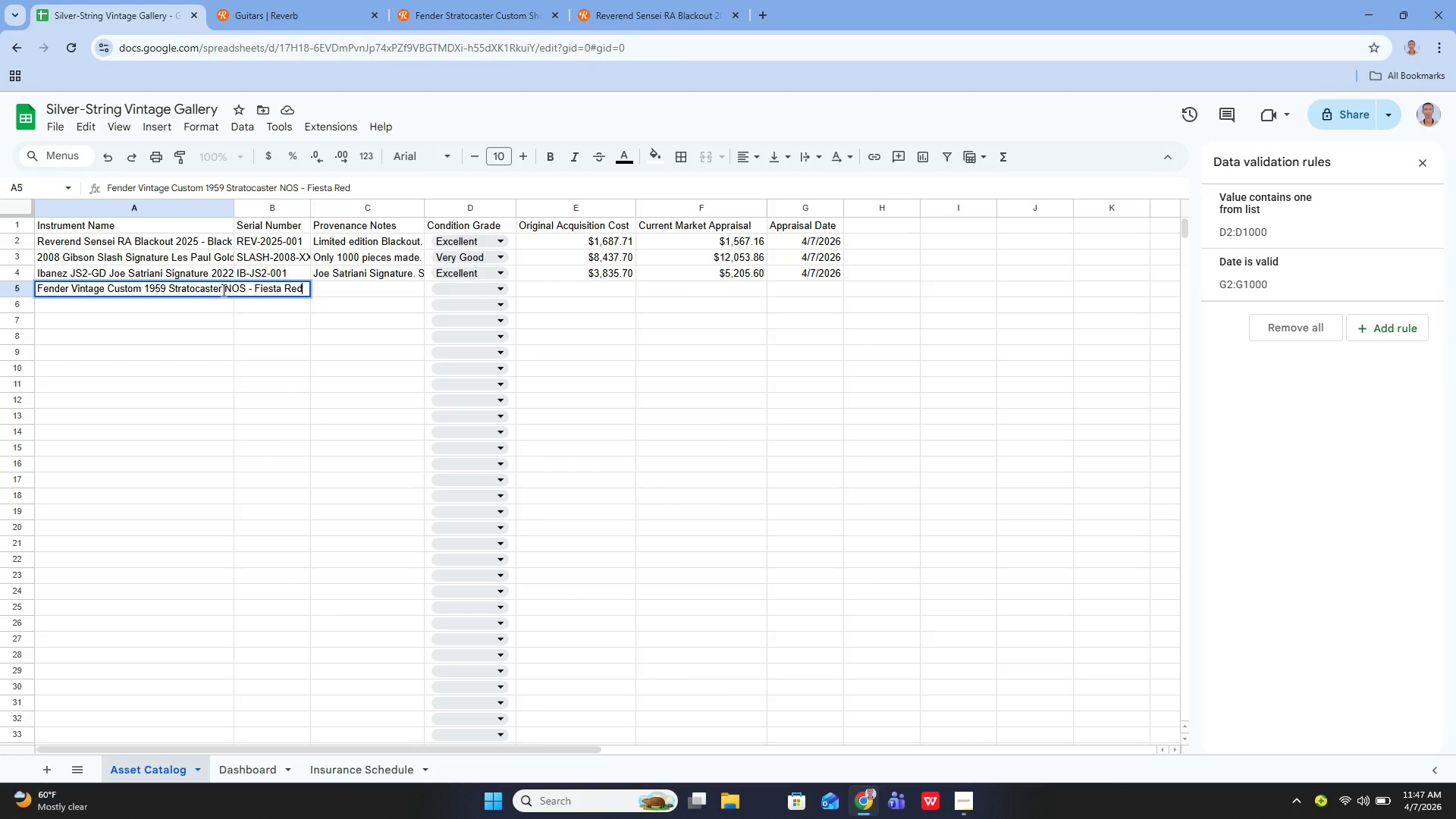 
left_click_drag(start_coordinate=[300, 1], to_coordinate=[300, 18])
 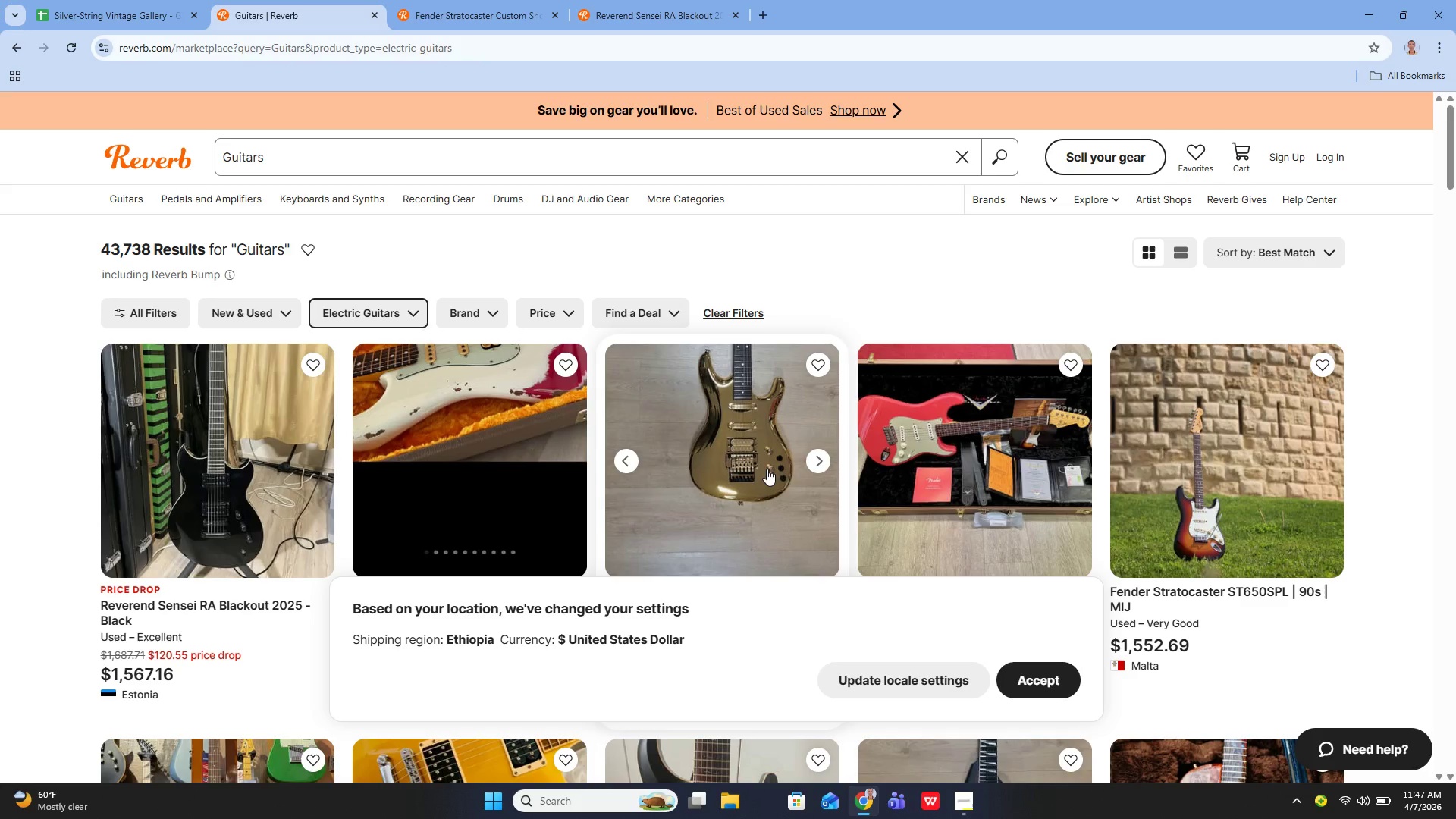 
scroll: coordinate [774, 466], scroll_direction: down, amount: 3.0
 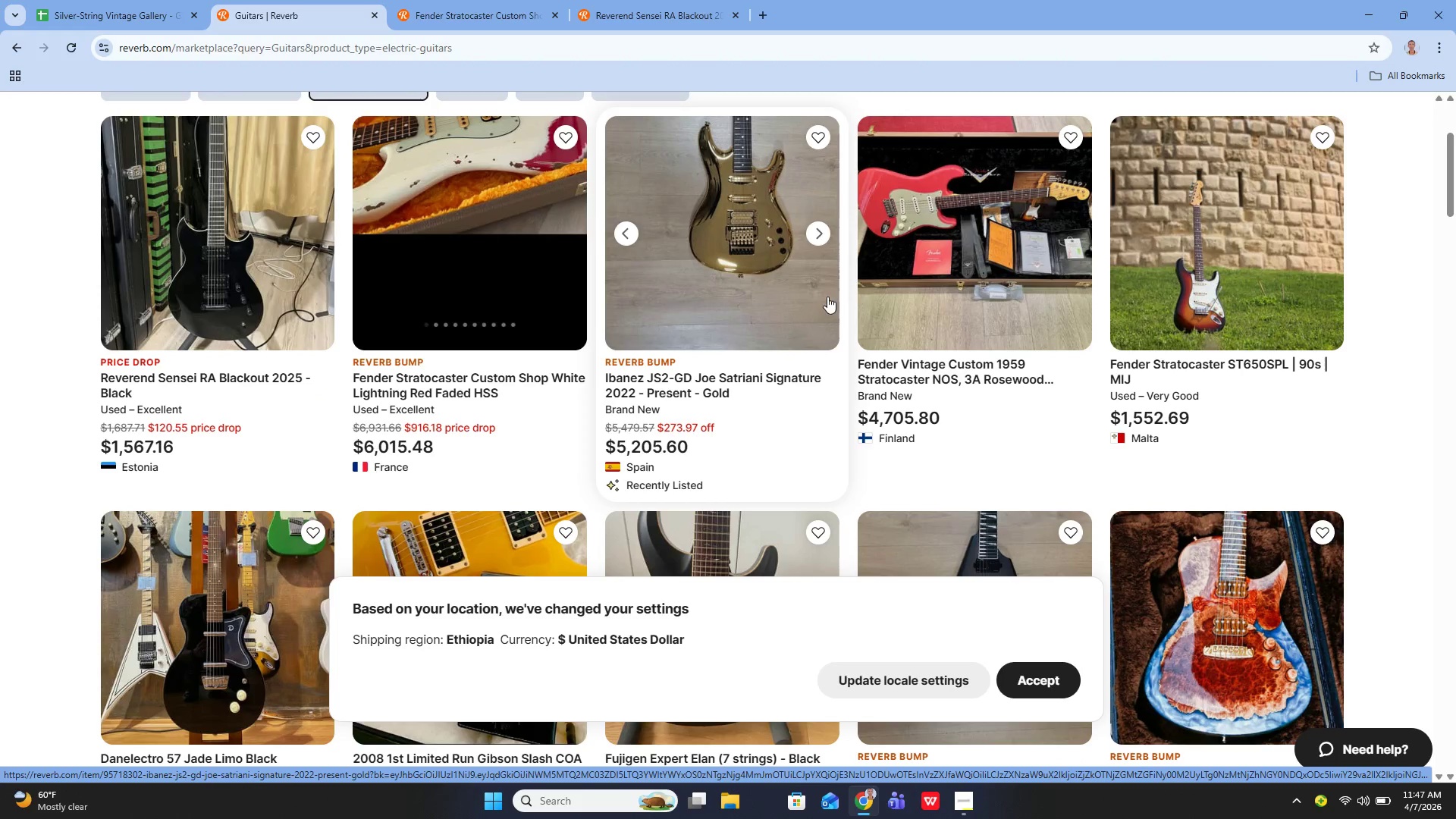 
left_click([935, 297])
 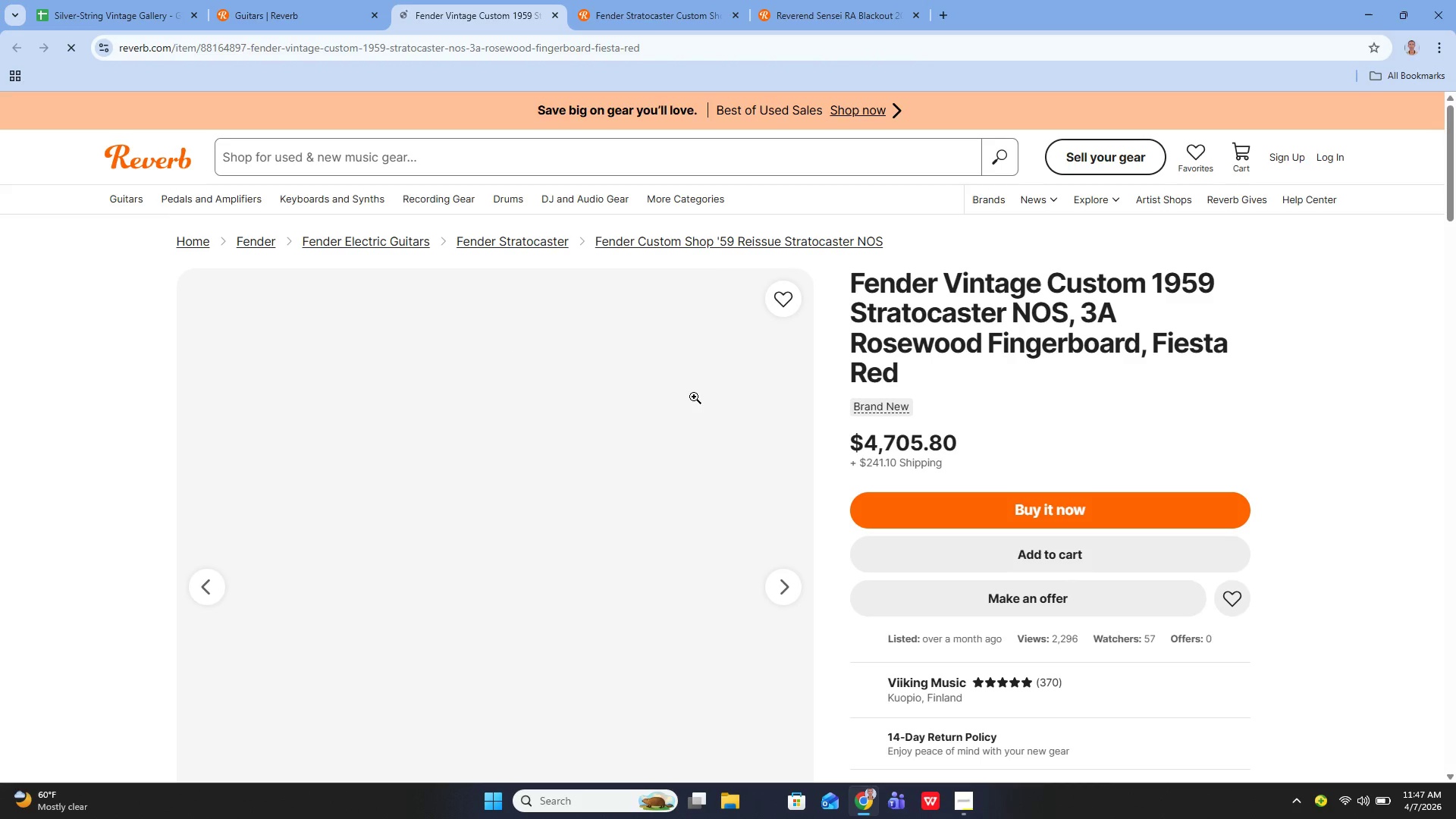 
scroll: coordinate [538, 315], scroll_direction: down, amount: 23.0
 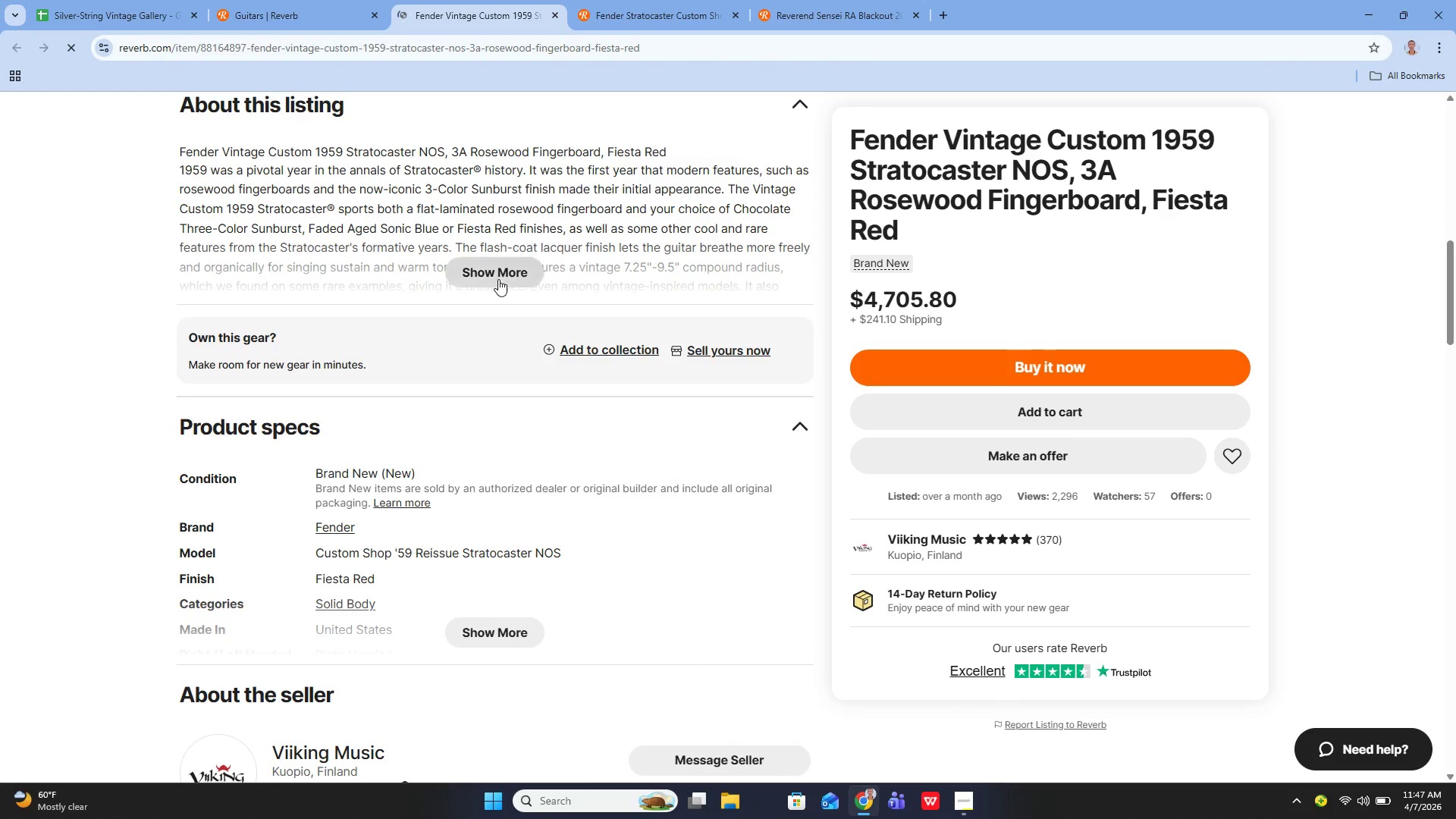 
left_click([495, 281])
 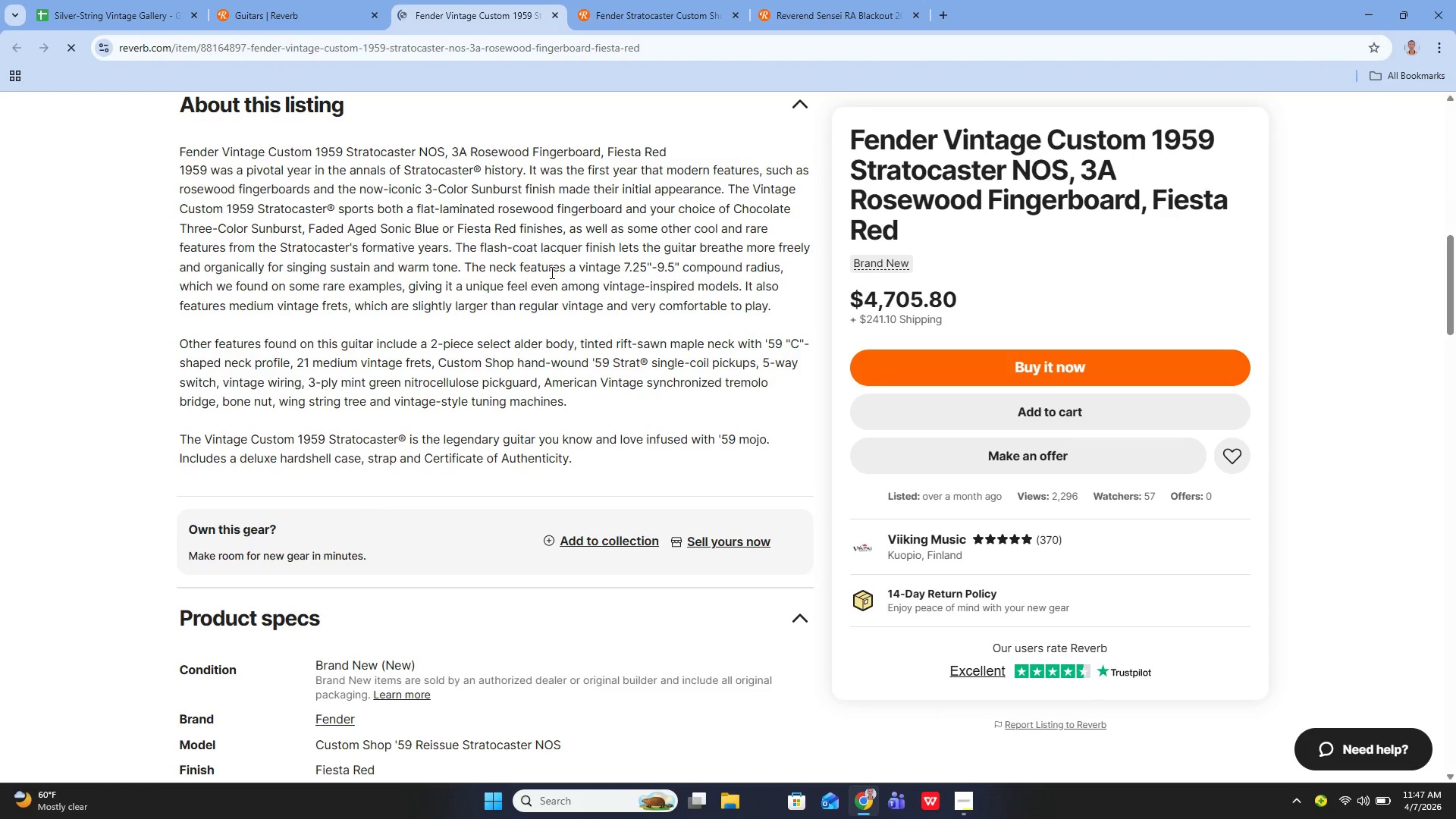 
left_click([131, 1])
 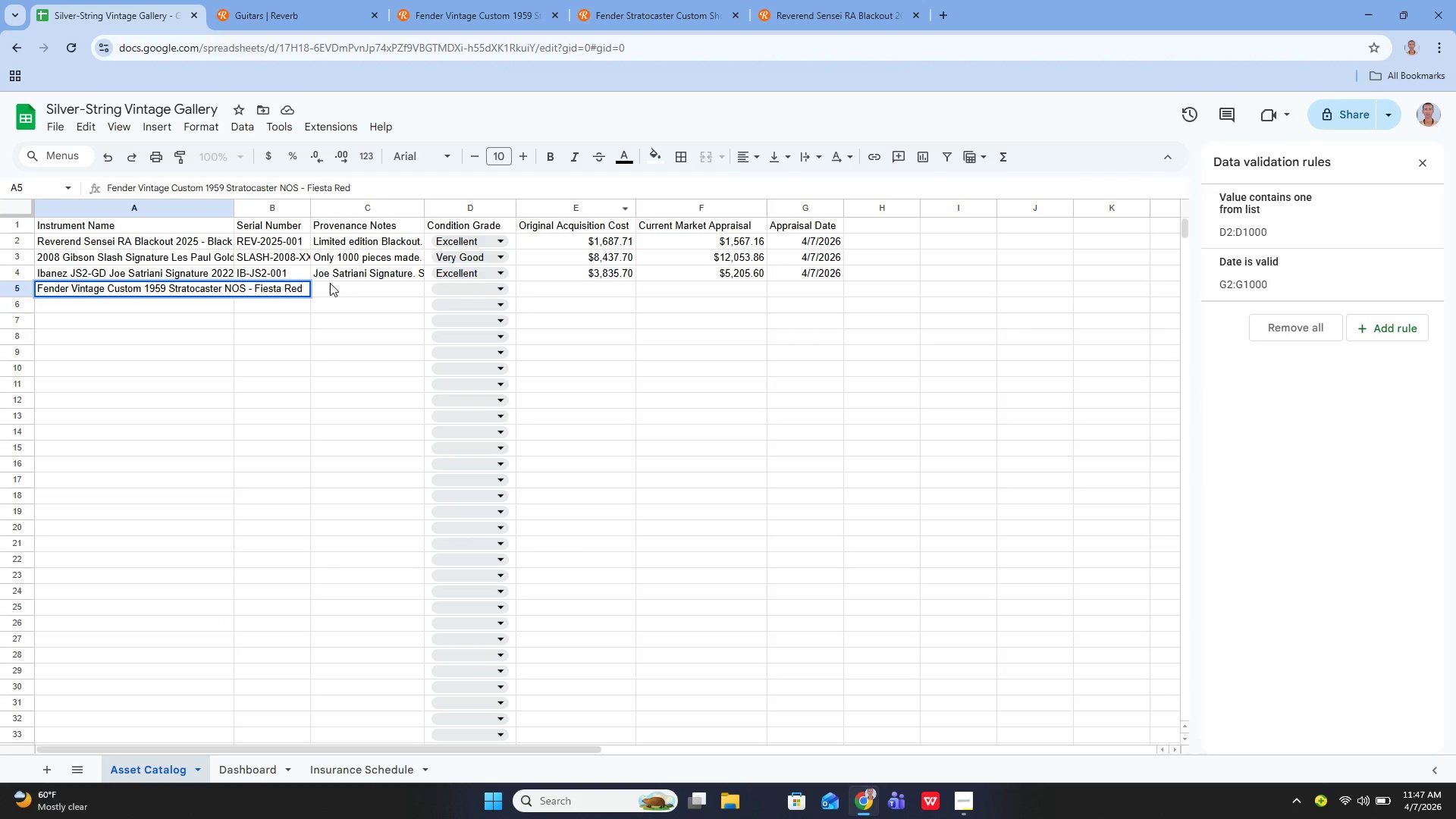 
left_click([344, 292])
 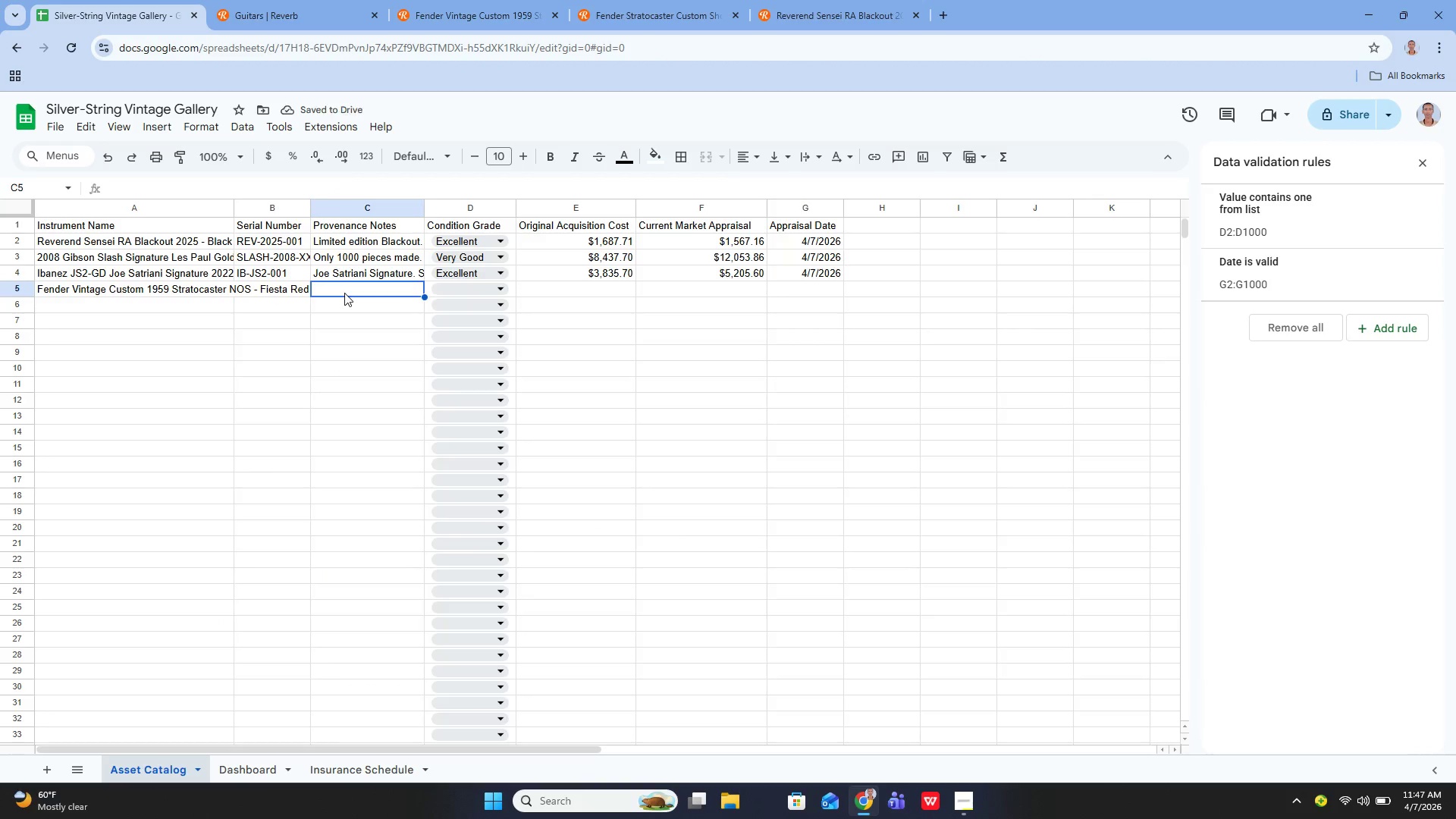 
scroll: coordinate [729, 323], scroll_direction: down, amount: 11.0
 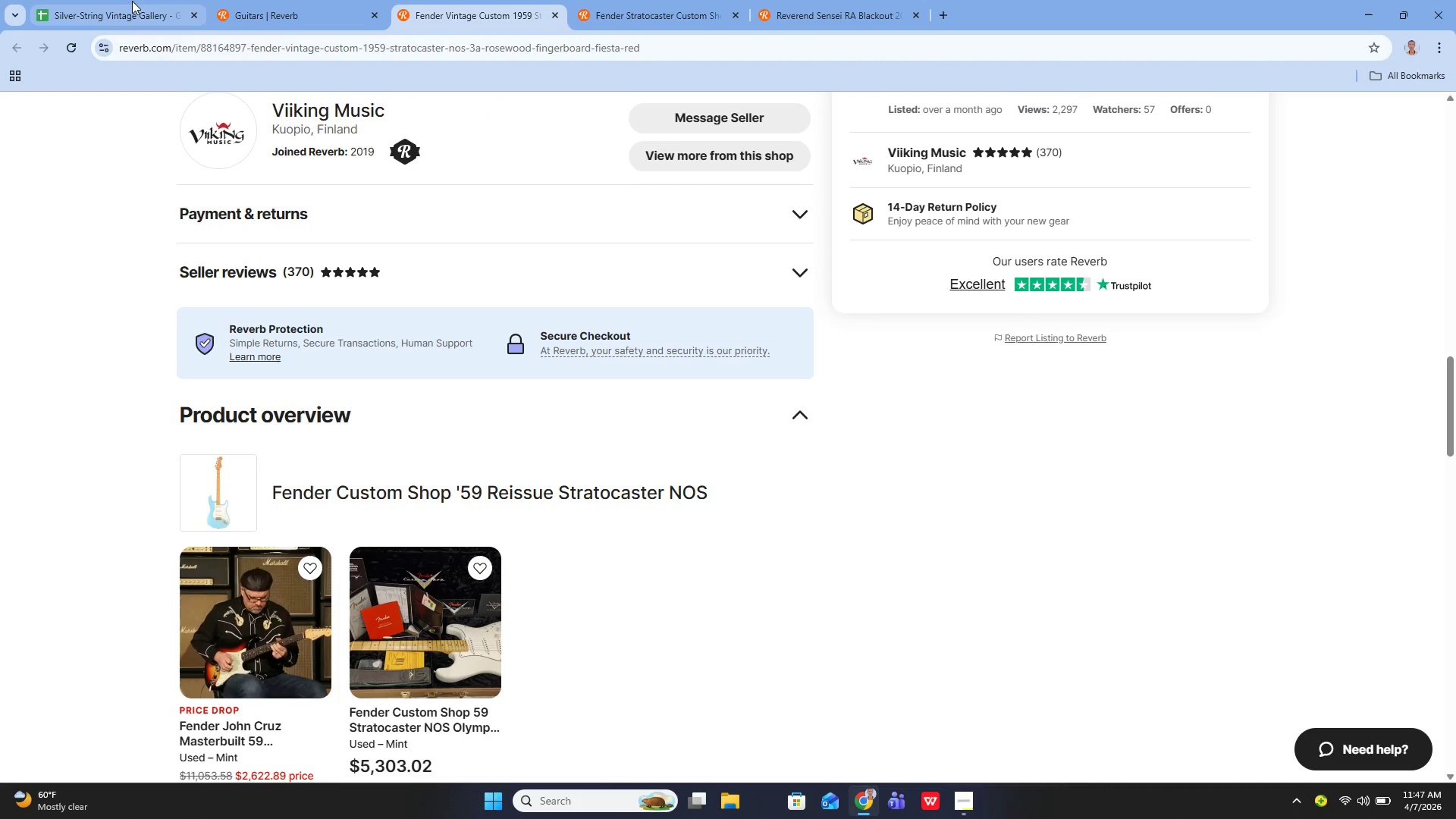 
type(Custom Shop '59 Resi)
 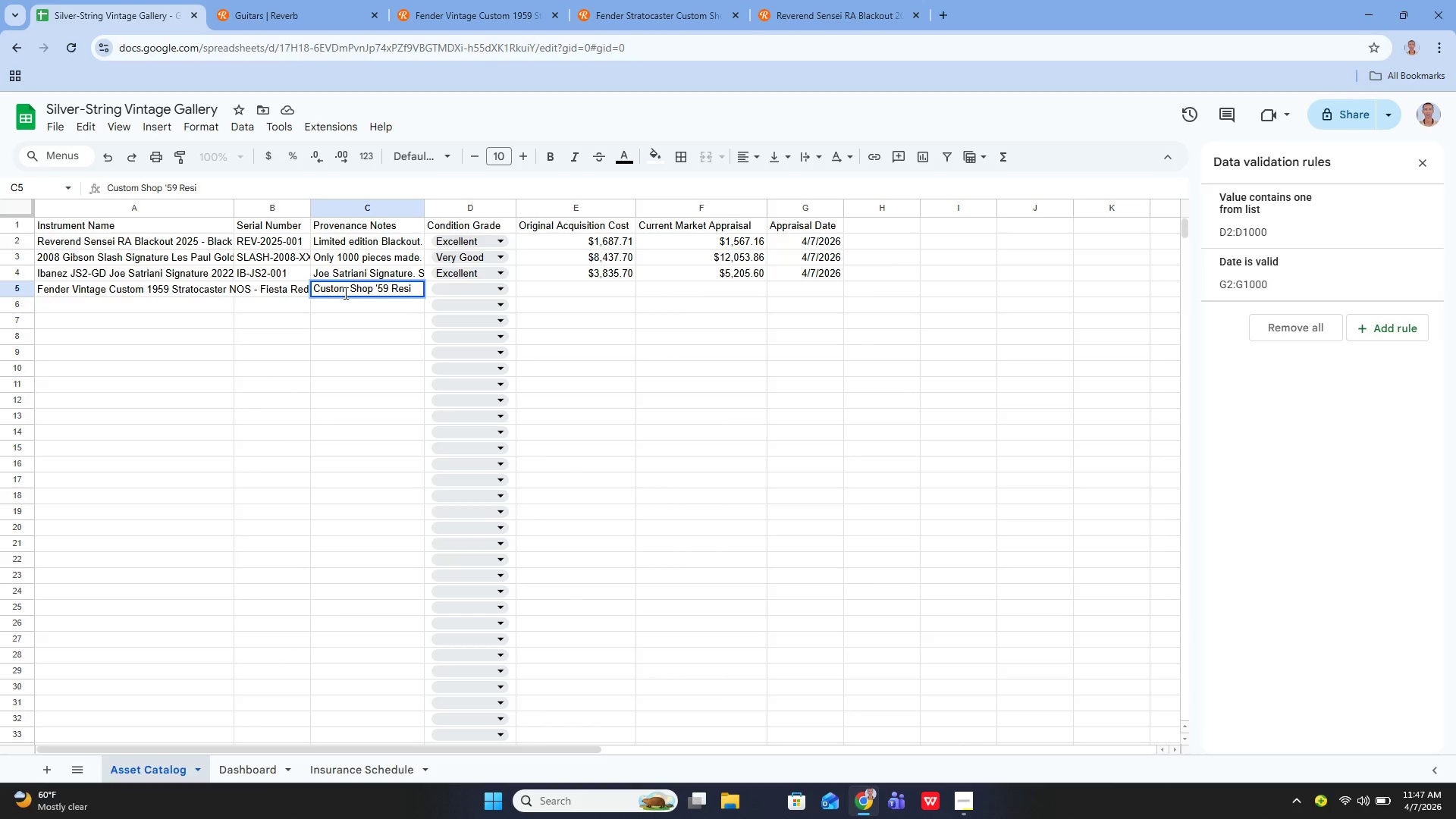 
key(Backspace)
key(Backspace)
type(issue. NOS)
 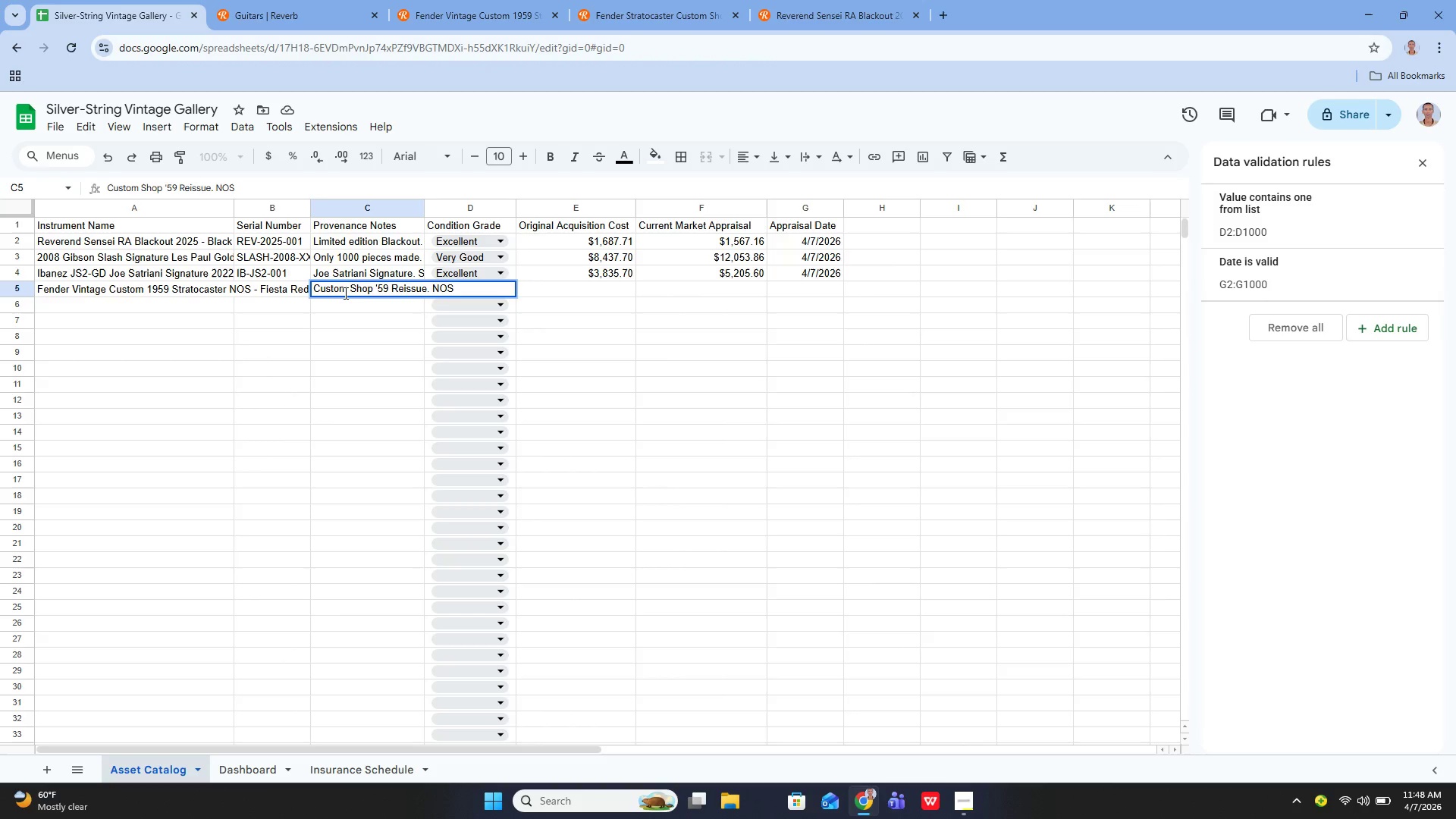 
wait(5.06)
 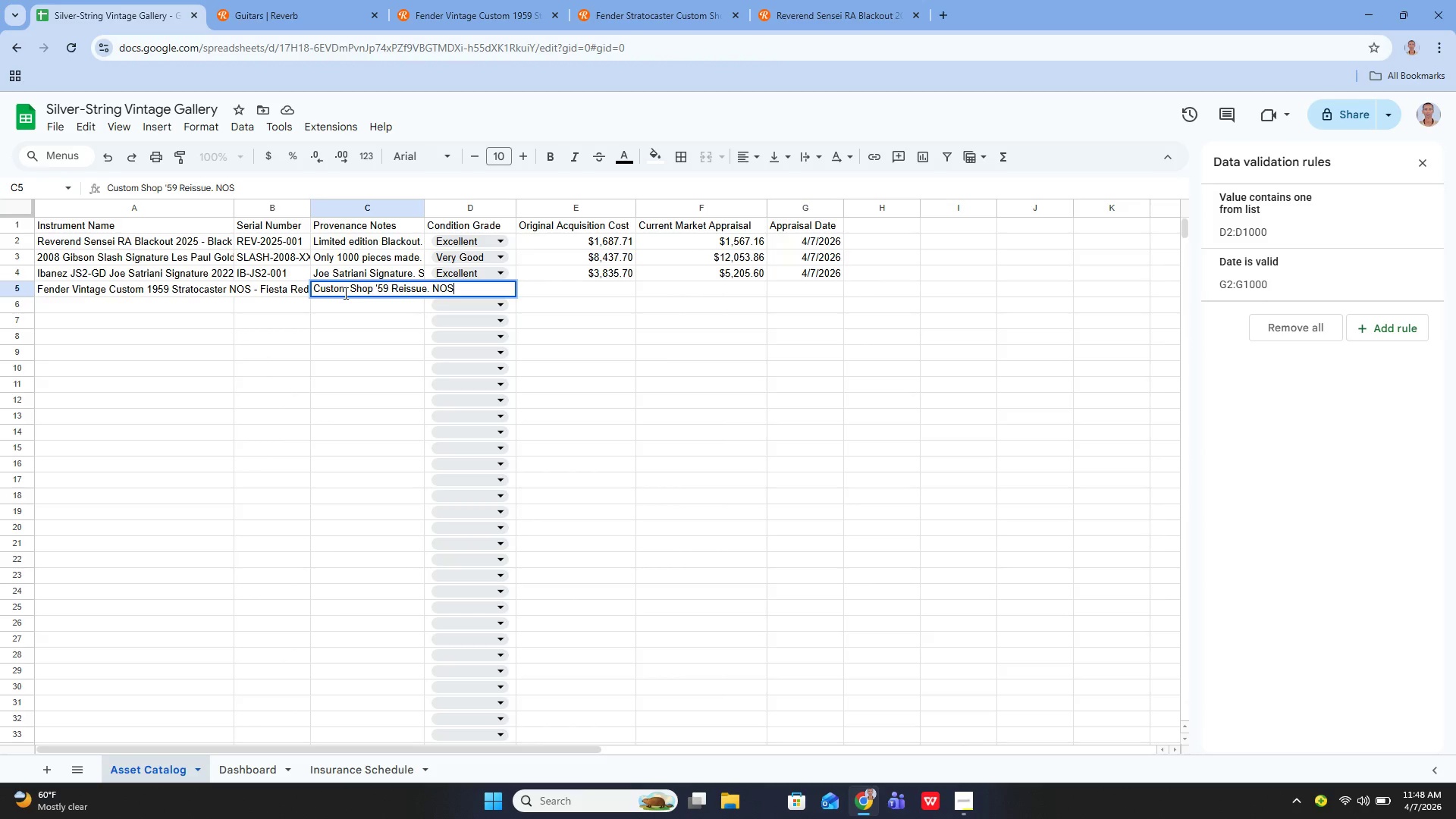 
type(()New Old Stock)
 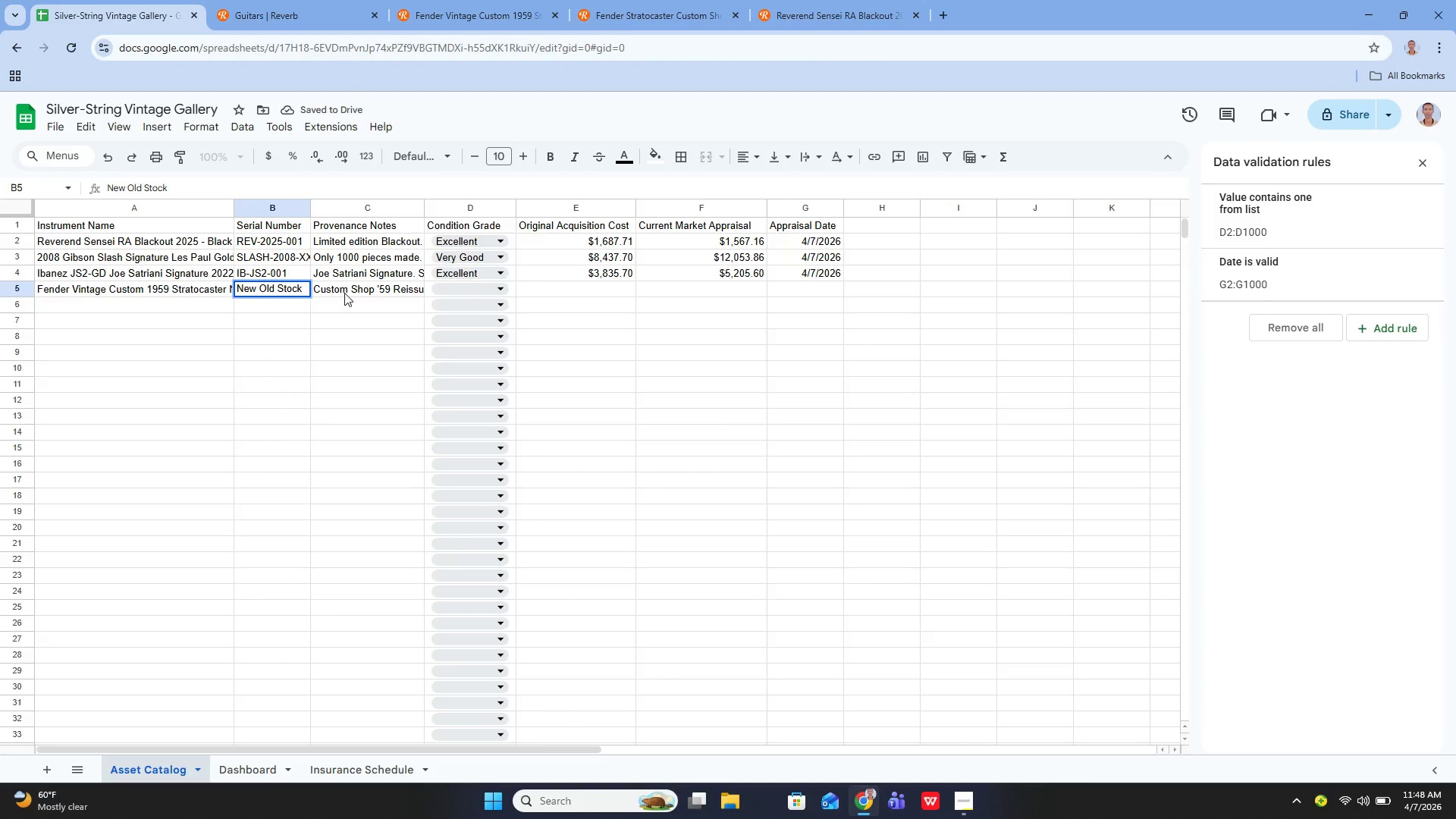 
type(. #A)
key(Backspace)
key(Backspace)
type(3A Rosewood fingerboard.)
 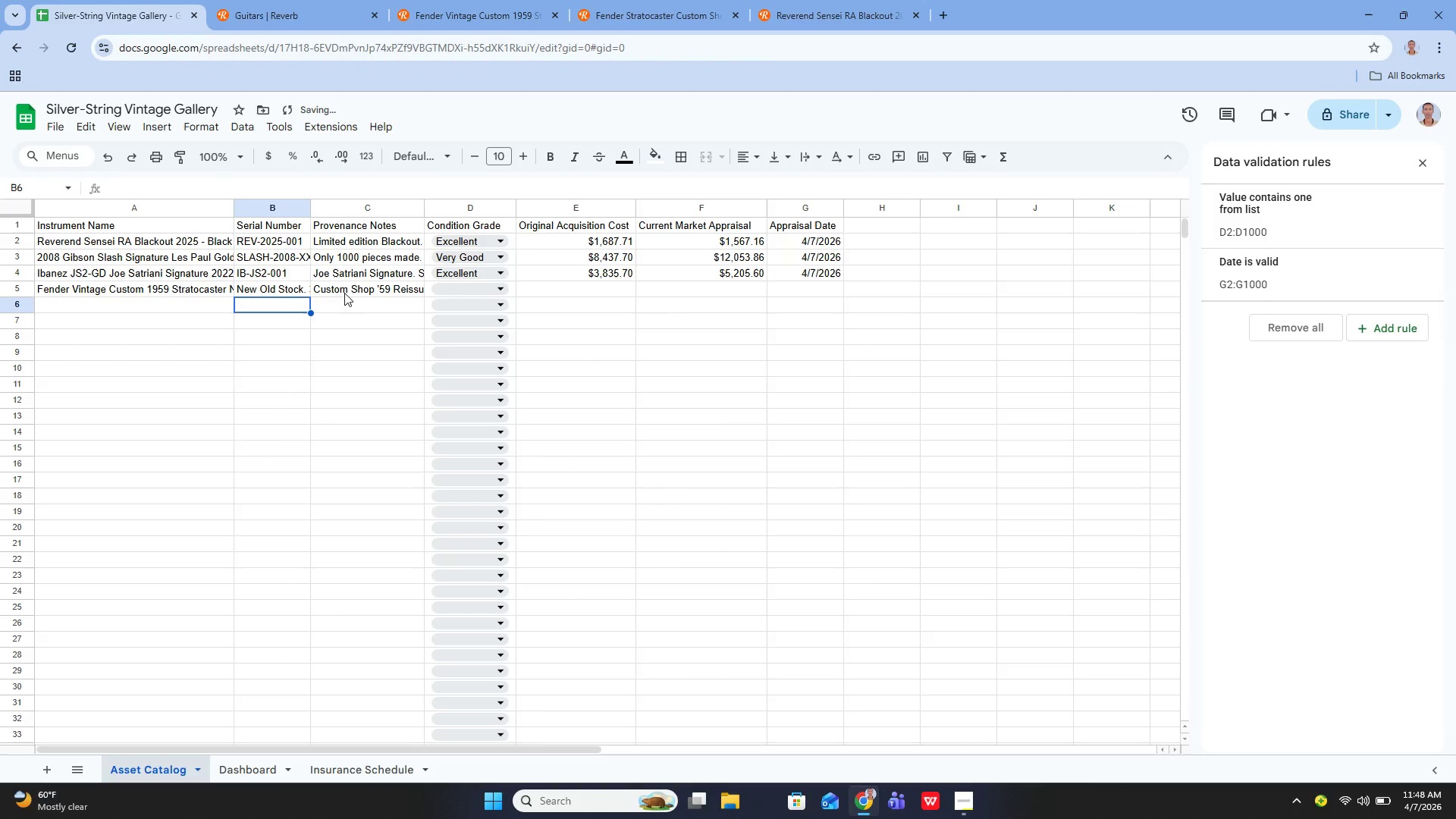 
 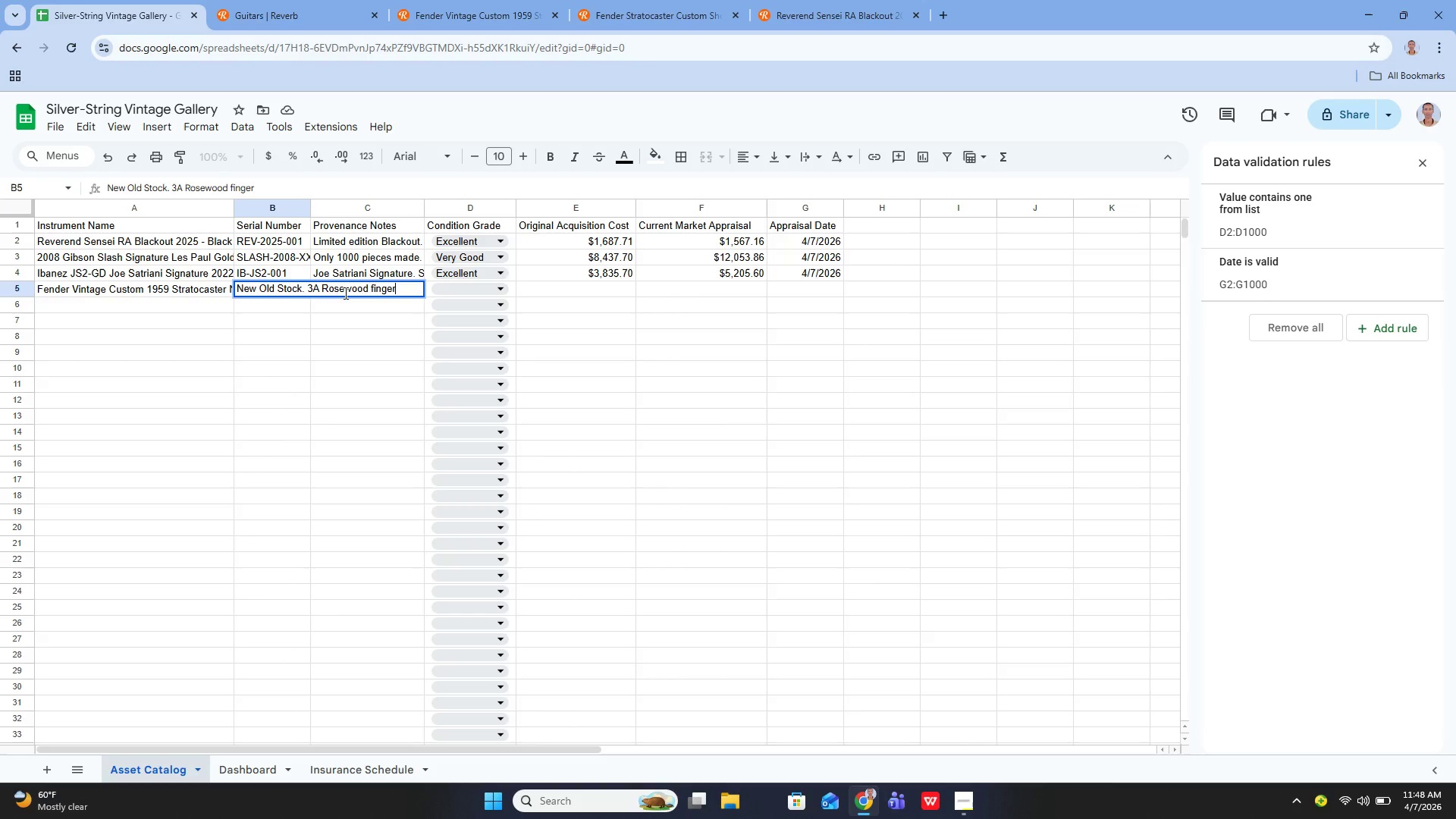 
key(Enter)
 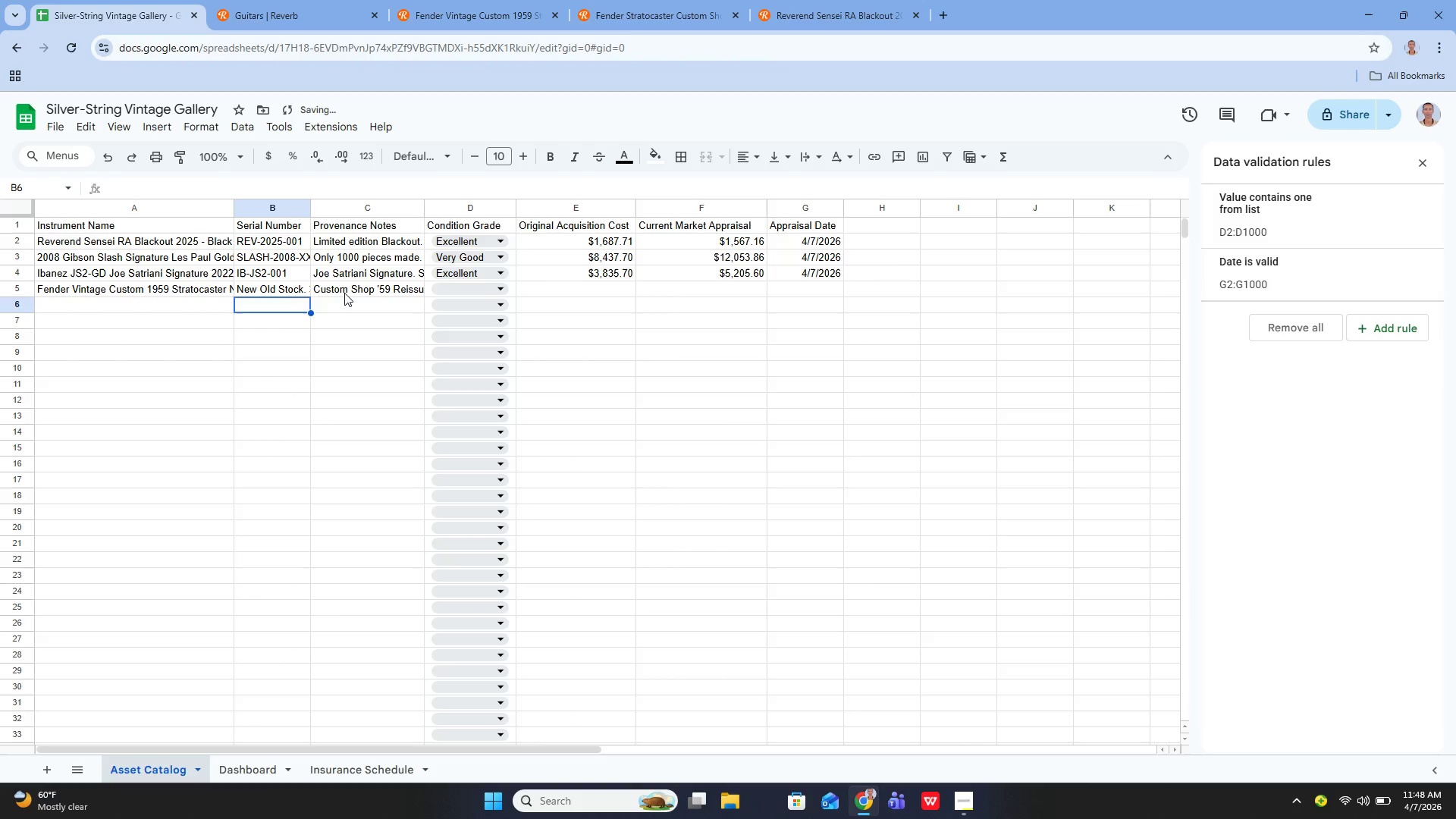 
key(ArrowUp)
 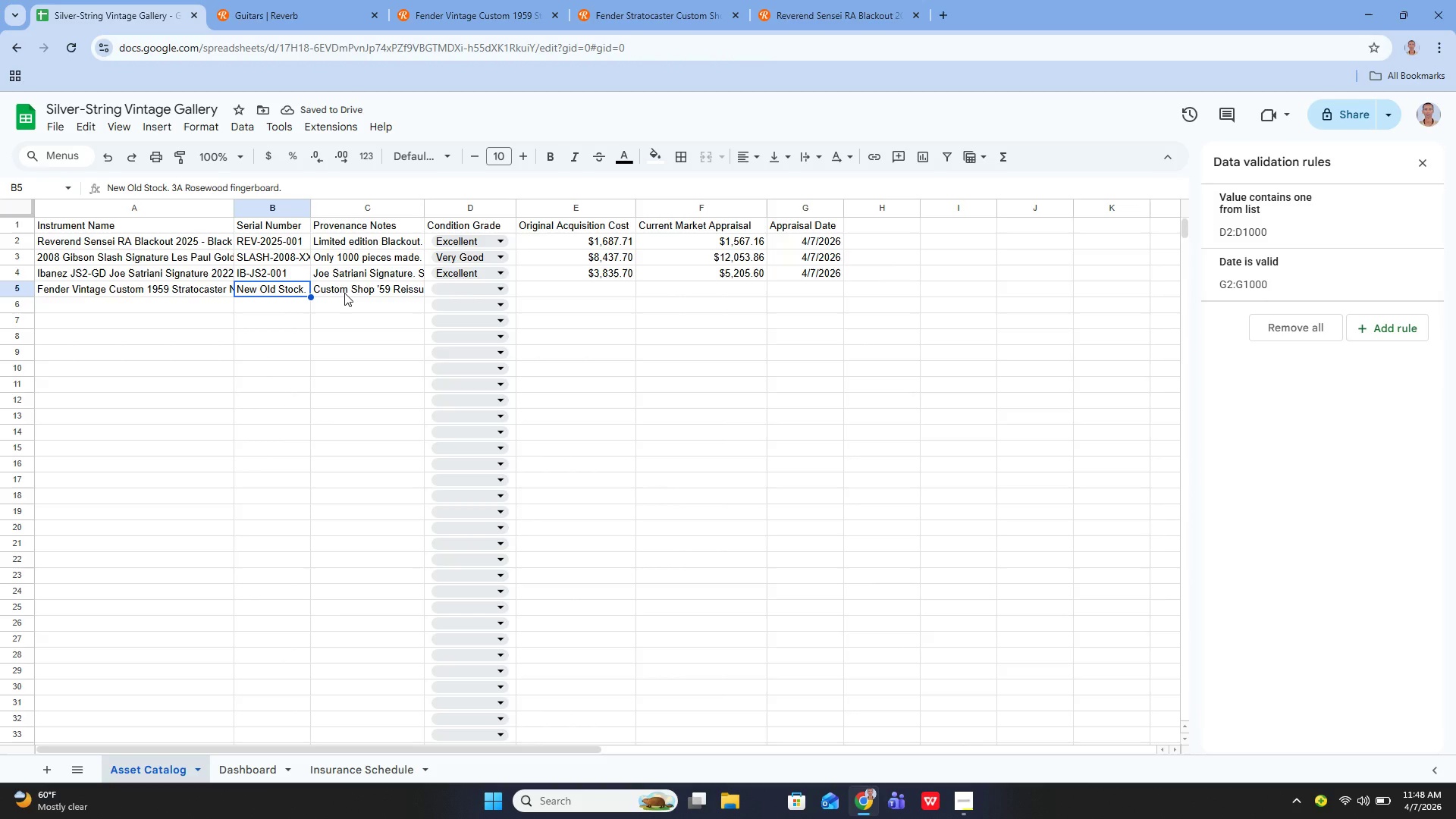 
key(ArrowRight)
 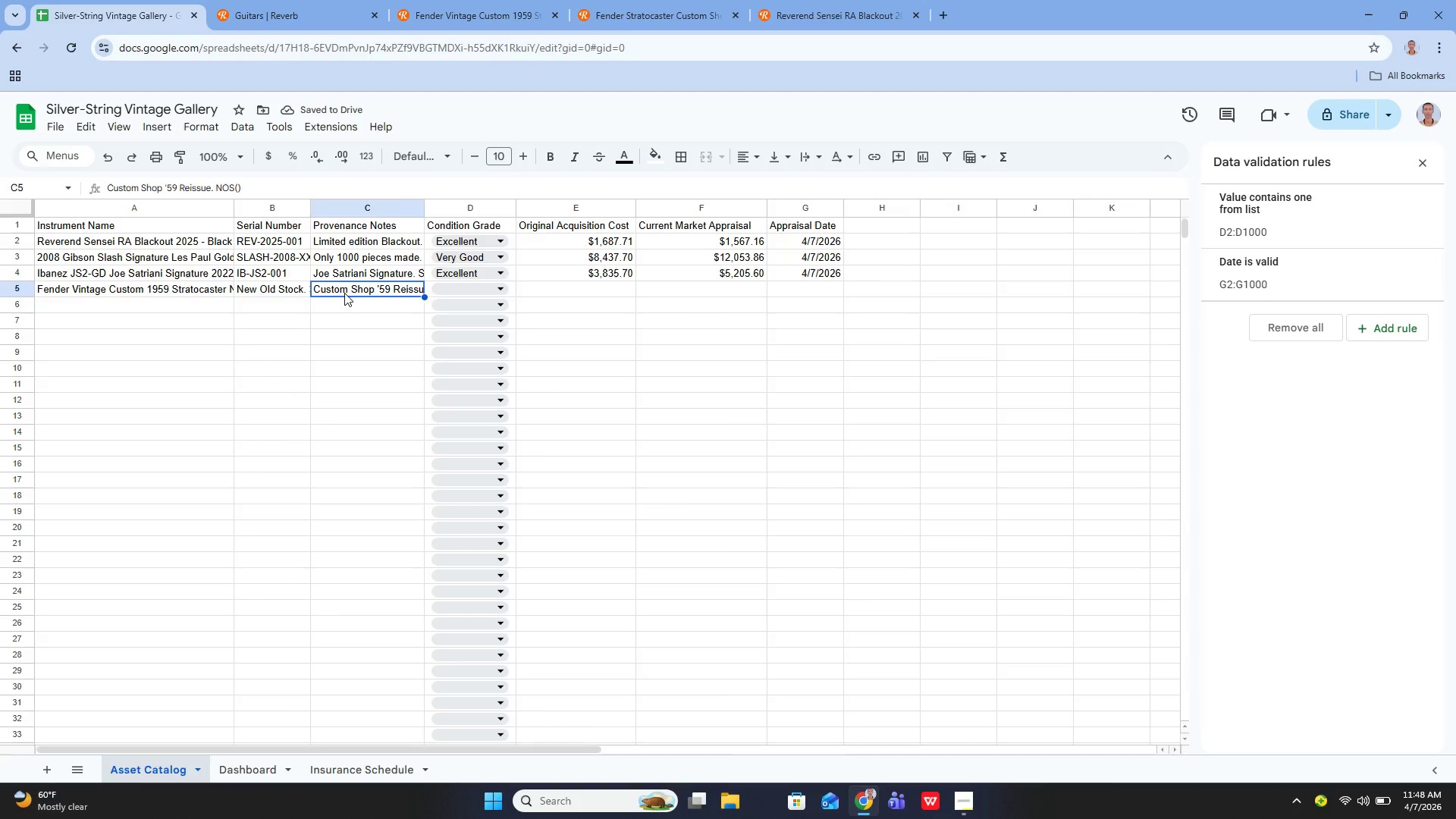 
key(ArrowRight)
 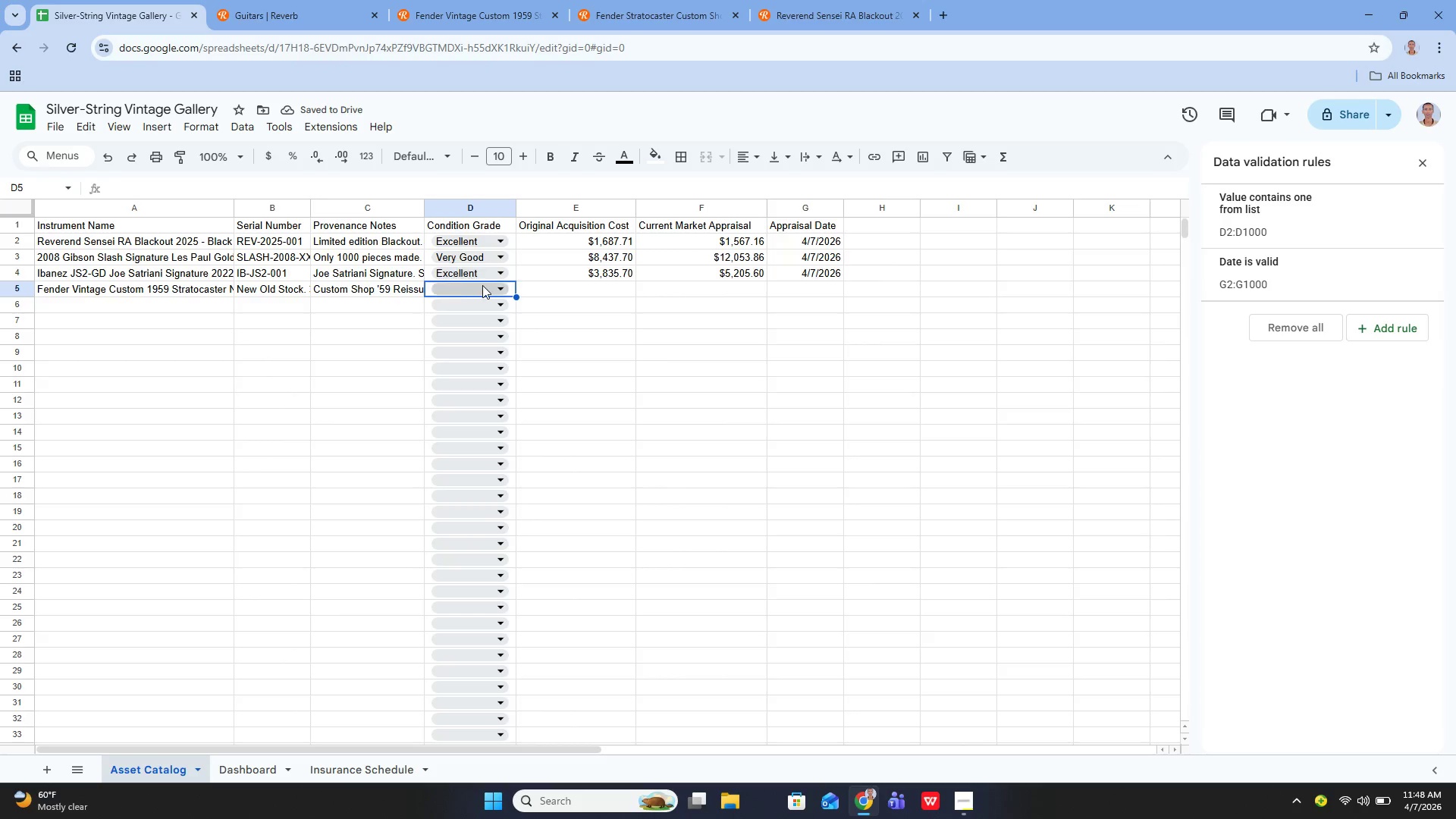 
left_click([494, 287])
 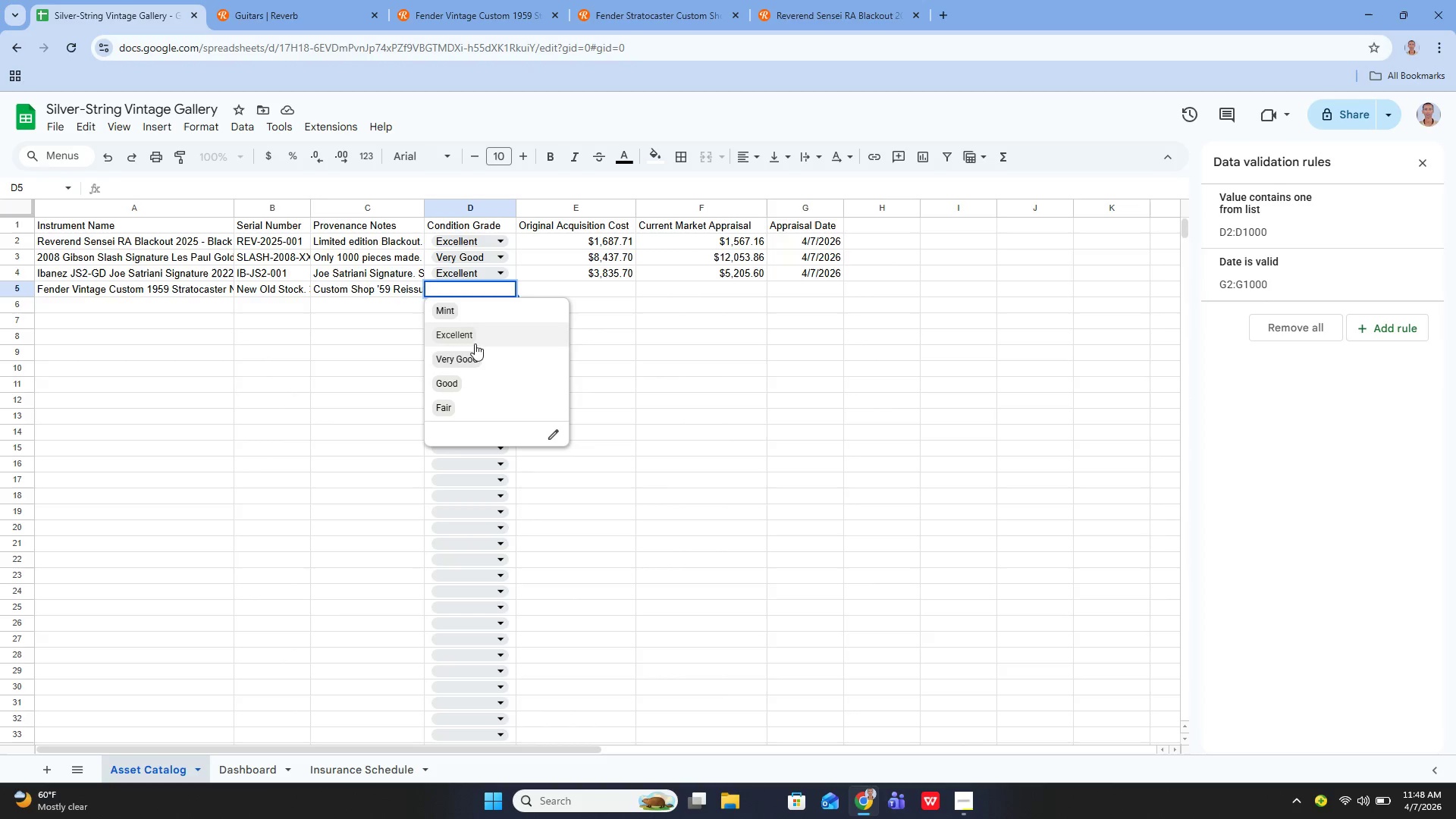 
left_click([467, 353])
 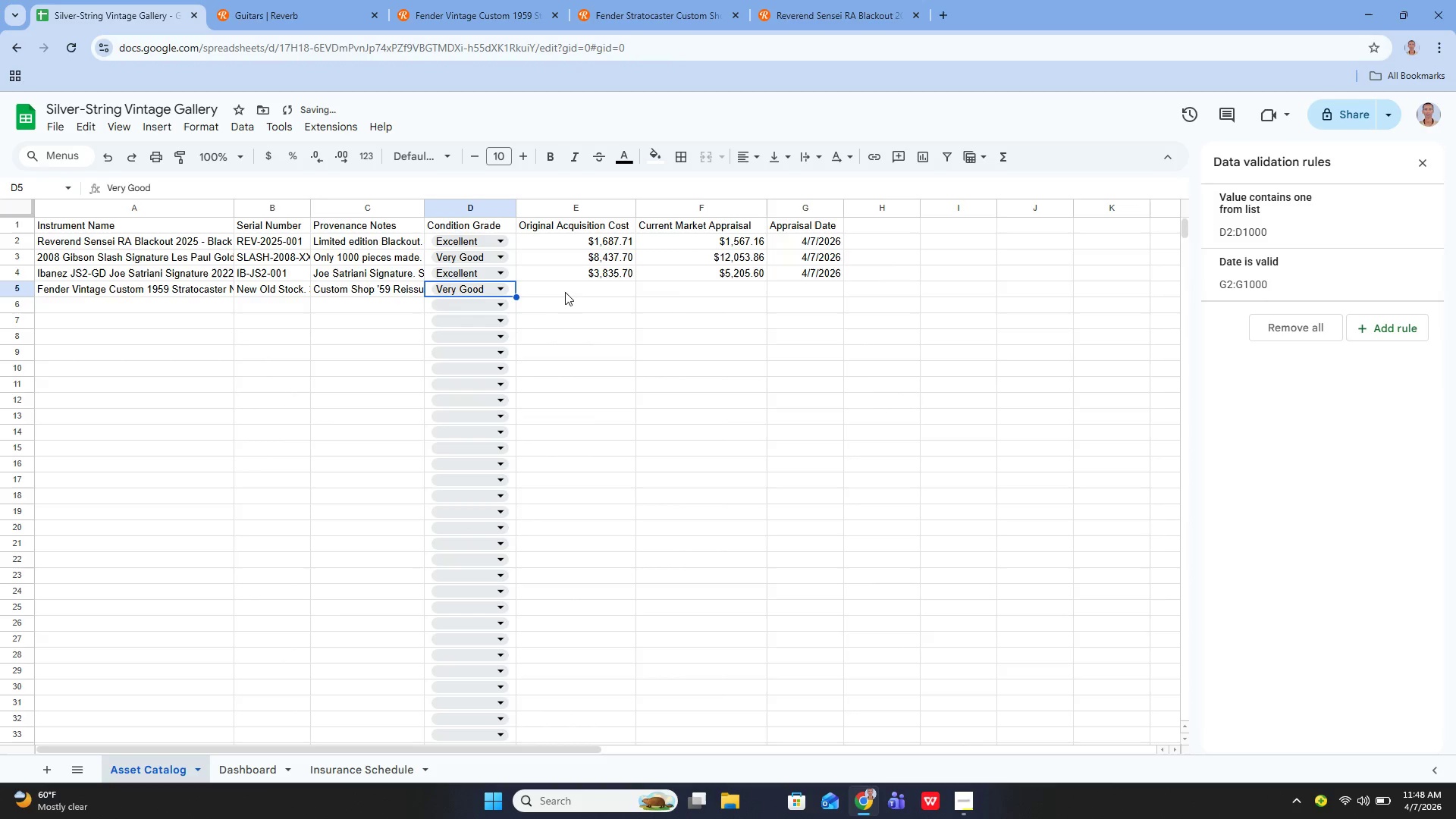 
left_click([561, 290])
 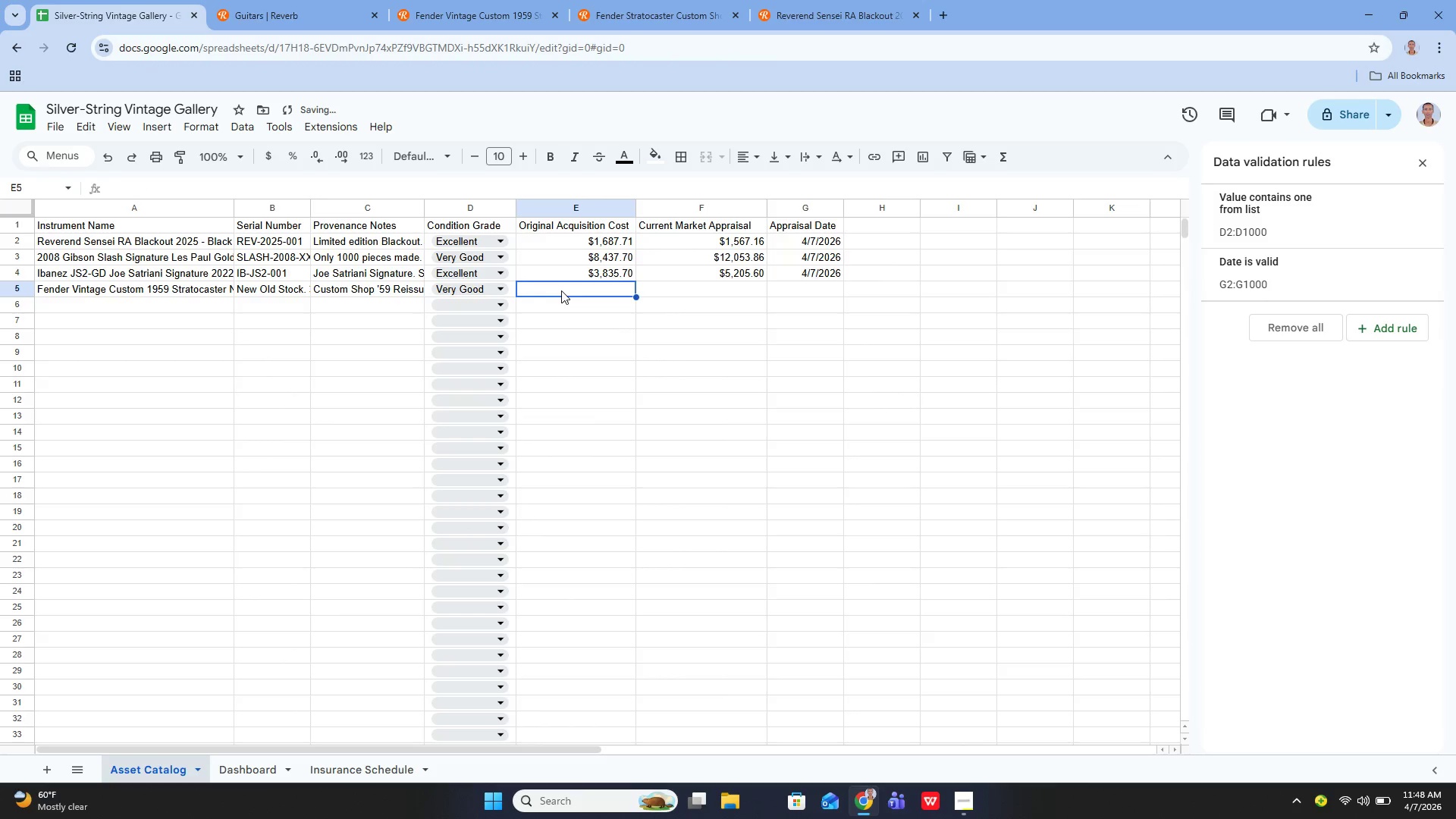 
key(Enter)
 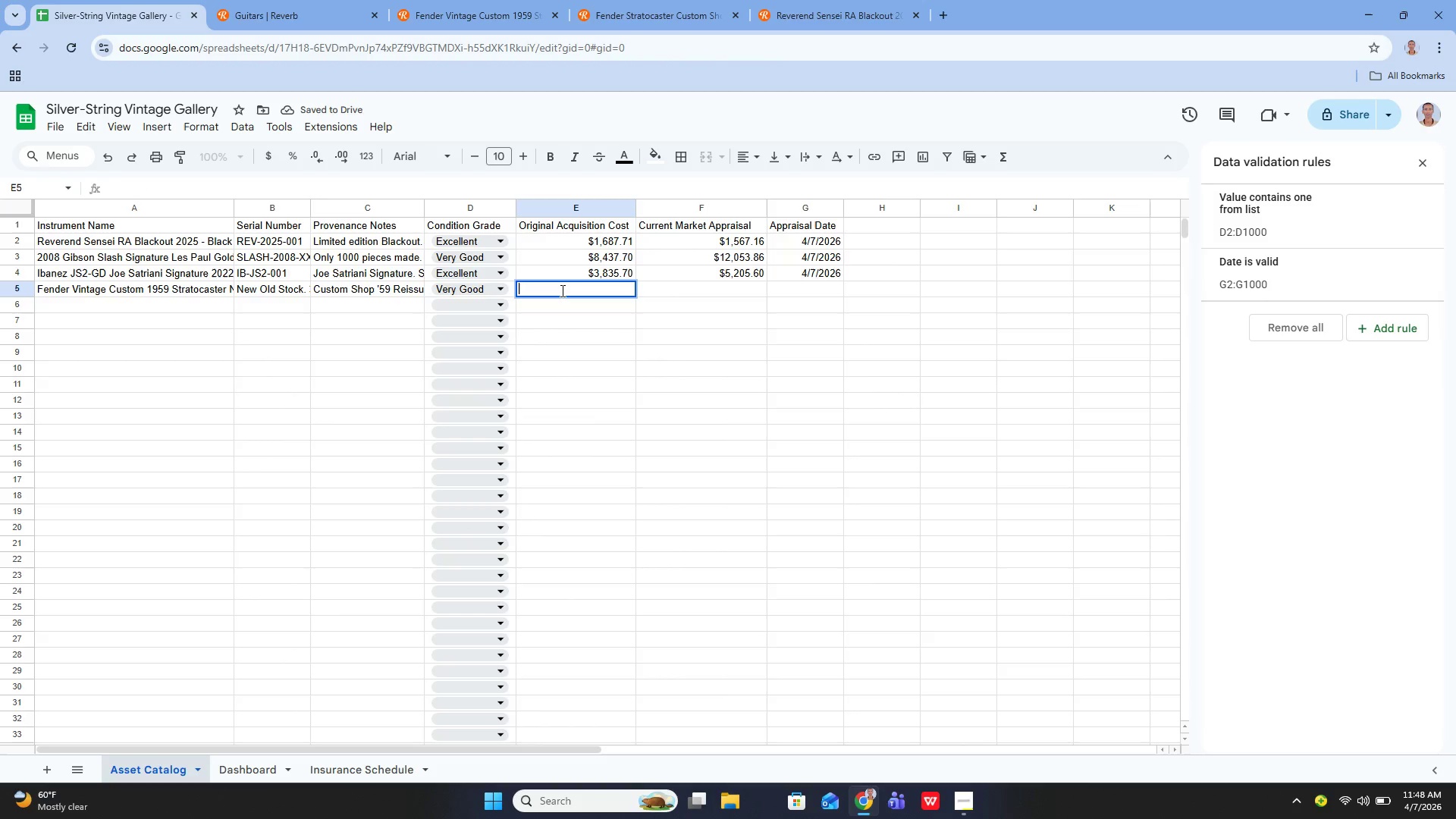 
type(4705.80)
 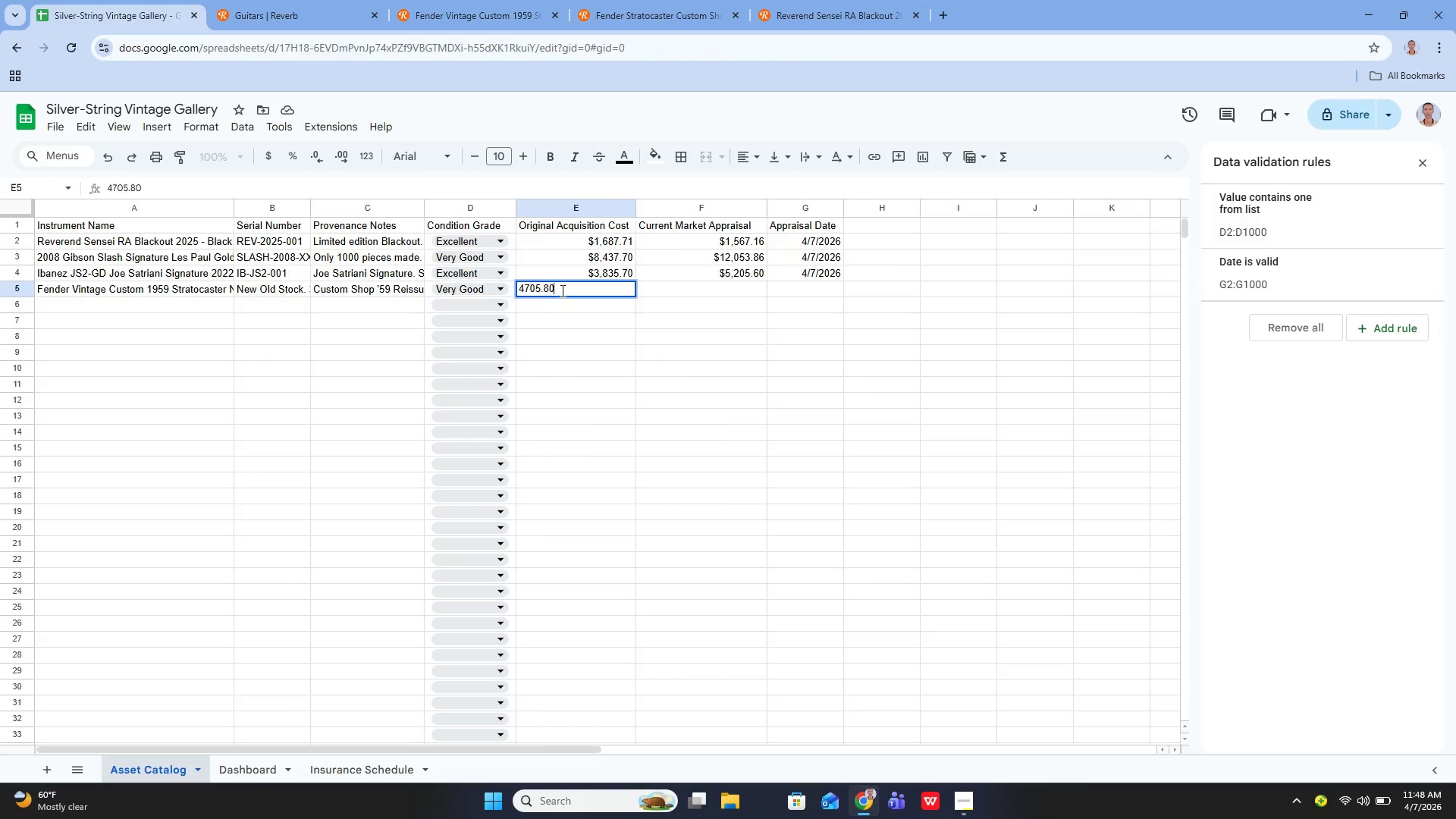 
key(Enter)
 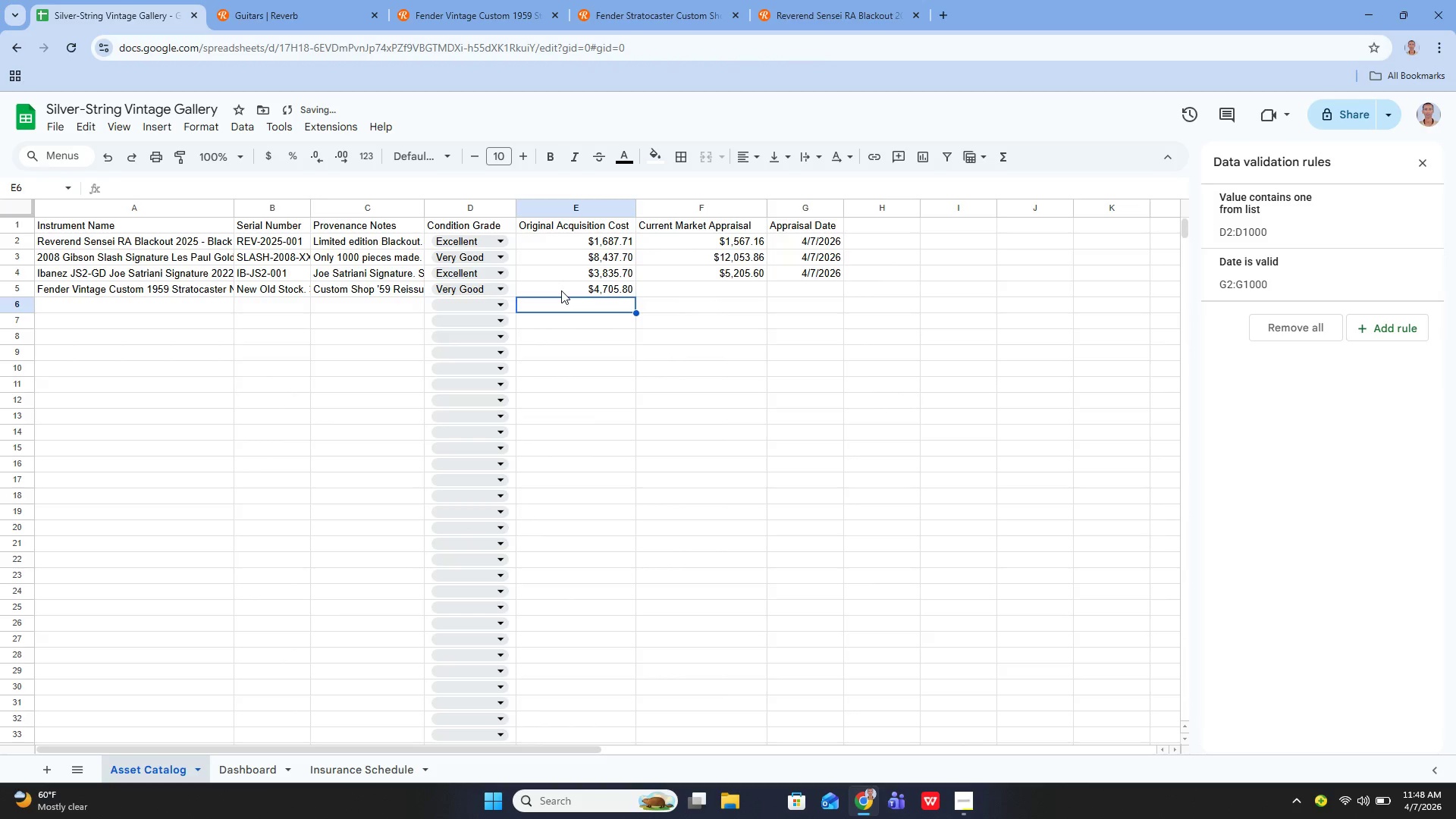 
key(ArrowUp)
 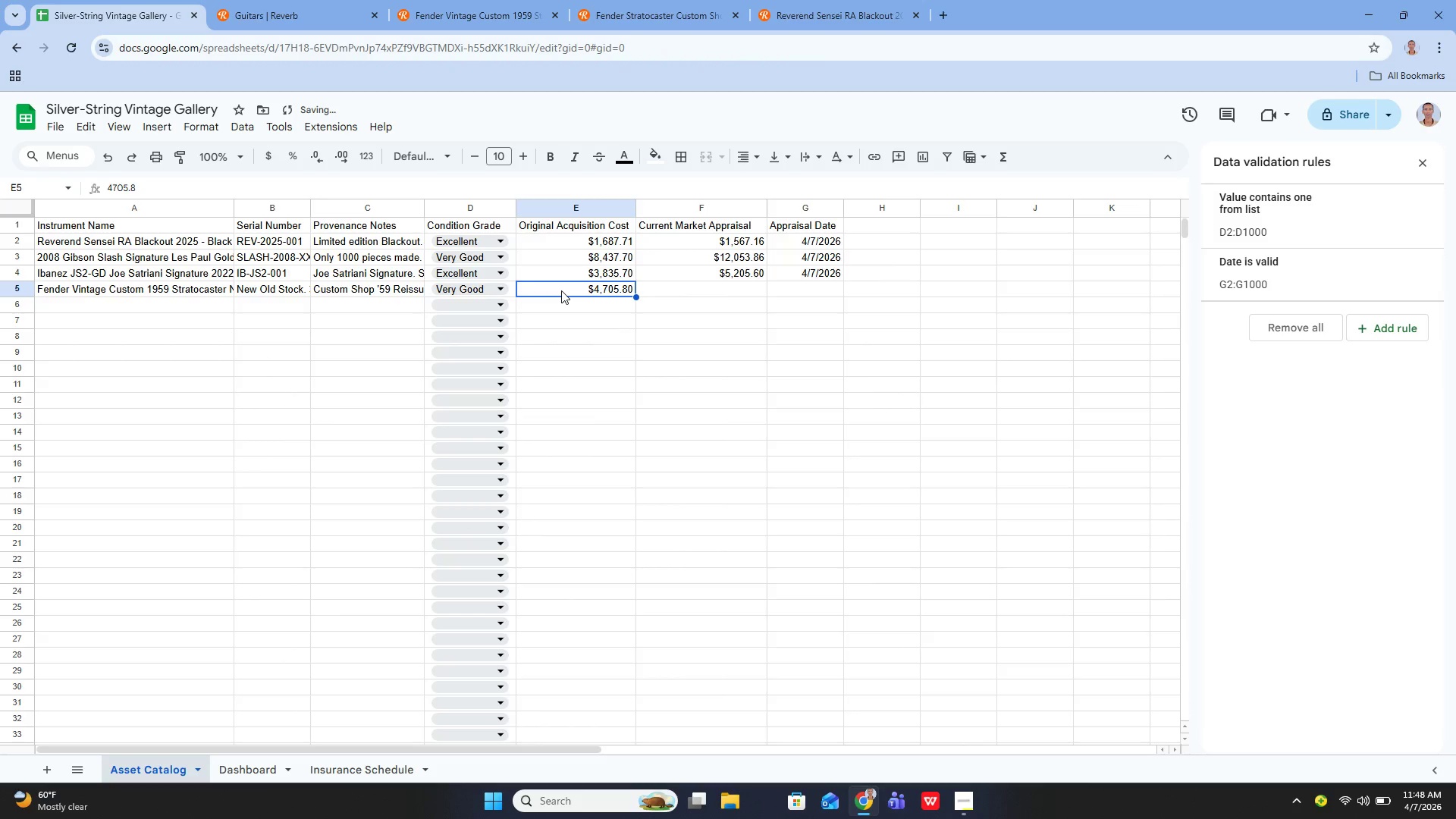 
key(ArrowRight)
 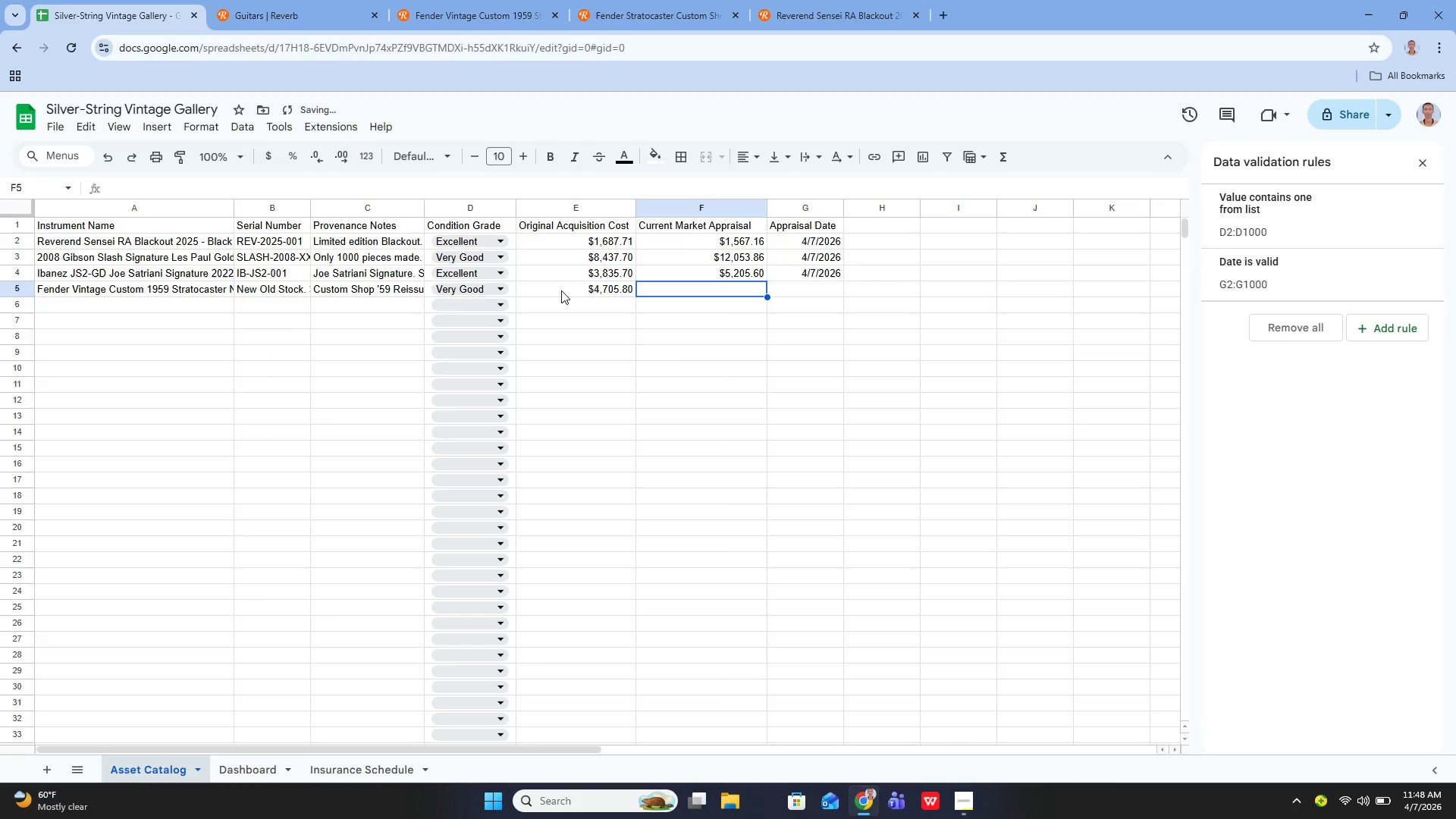 
key(Enter)
 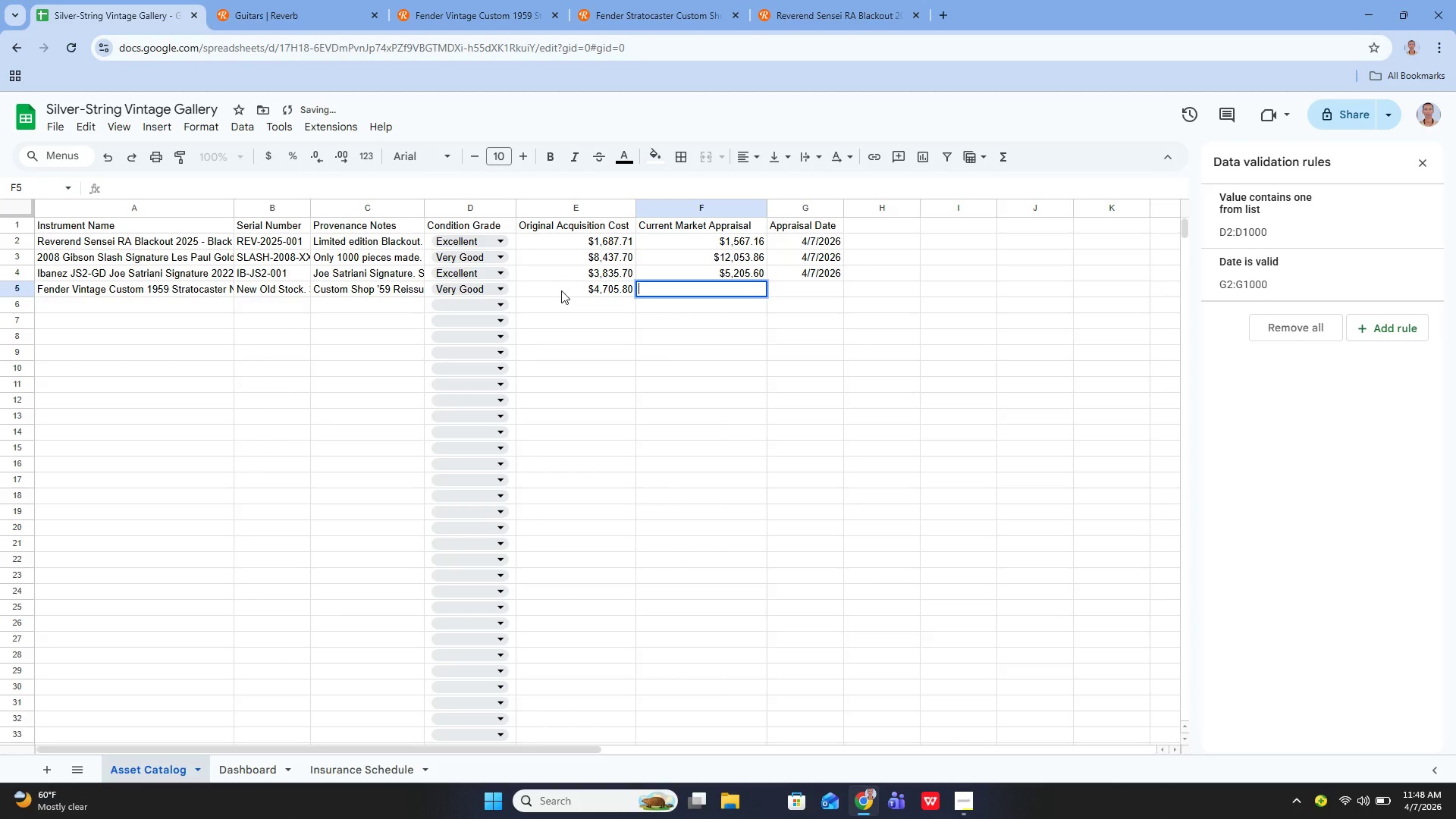 
key(ArrowUp)
 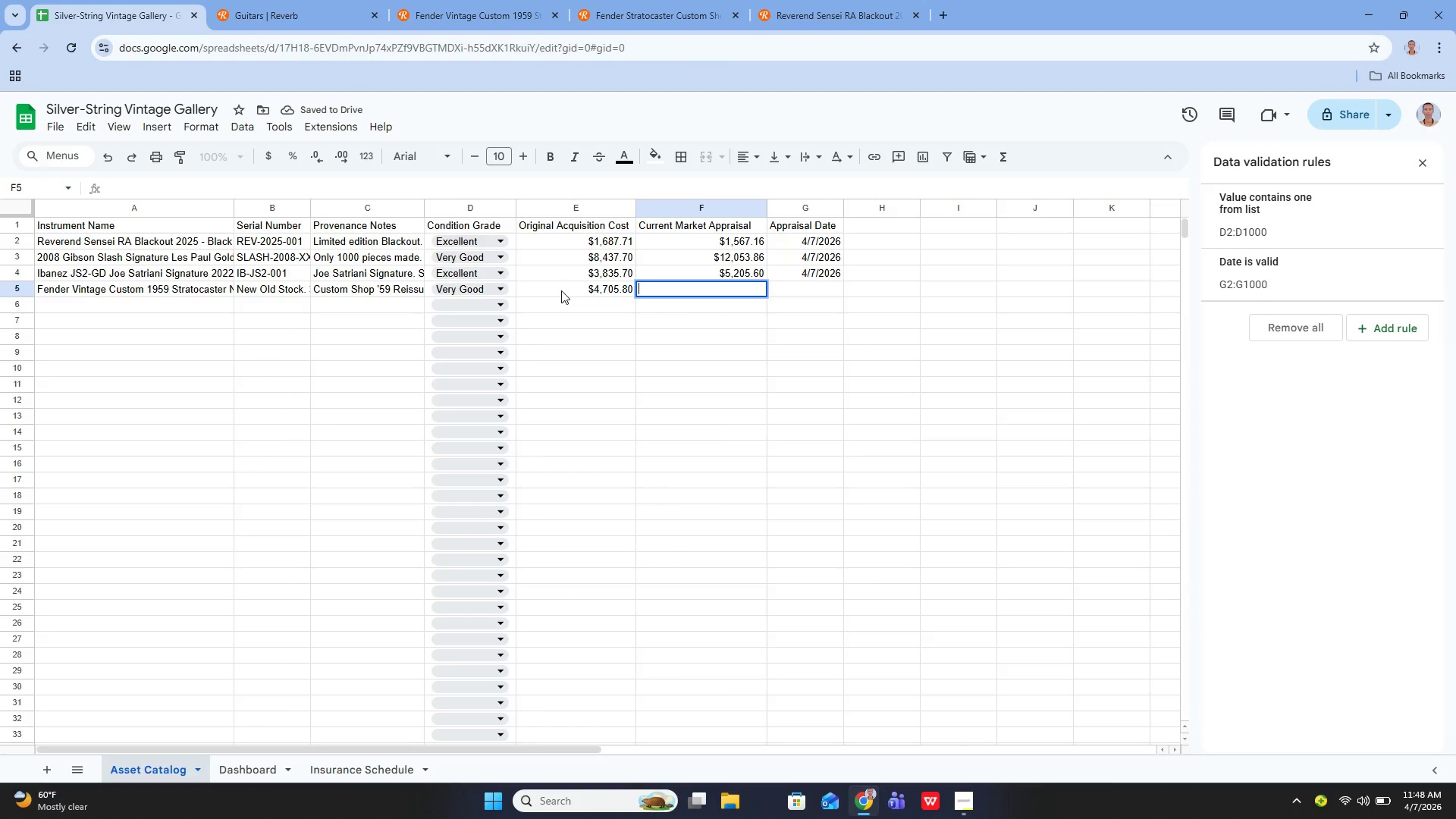 
key(ArrowLeft)
 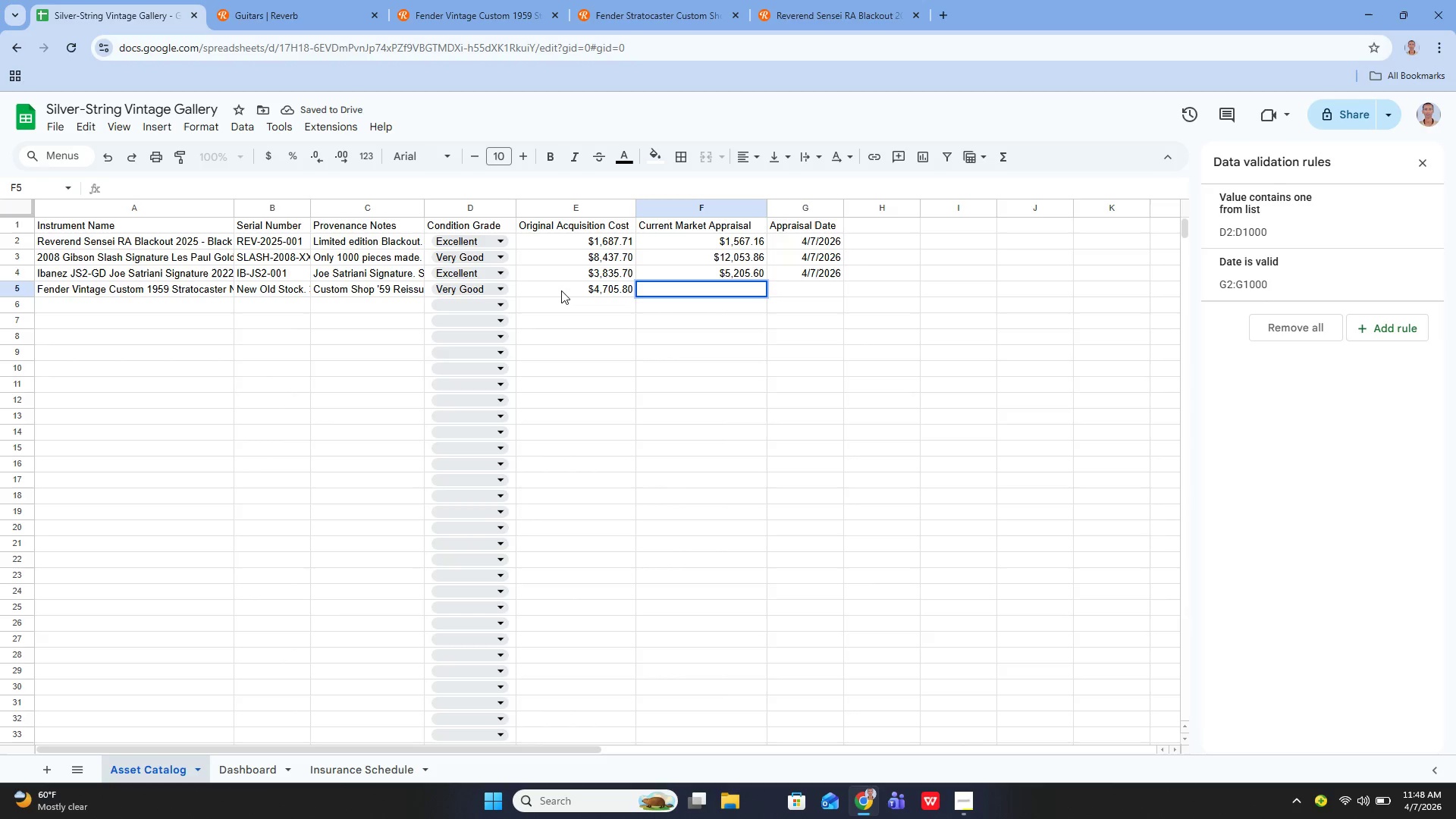 
key(Enter)
 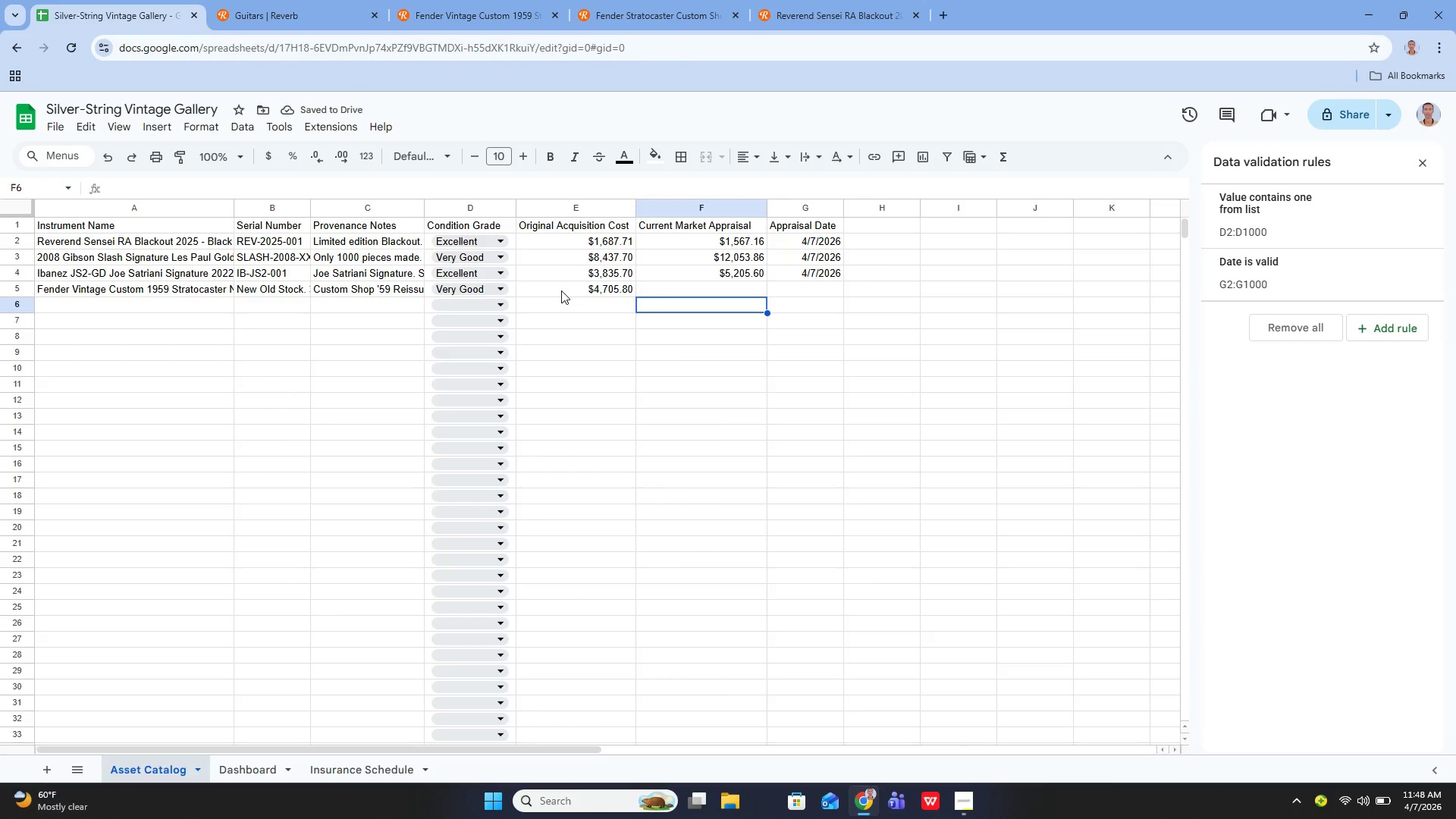 
key(ArrowLeft)
 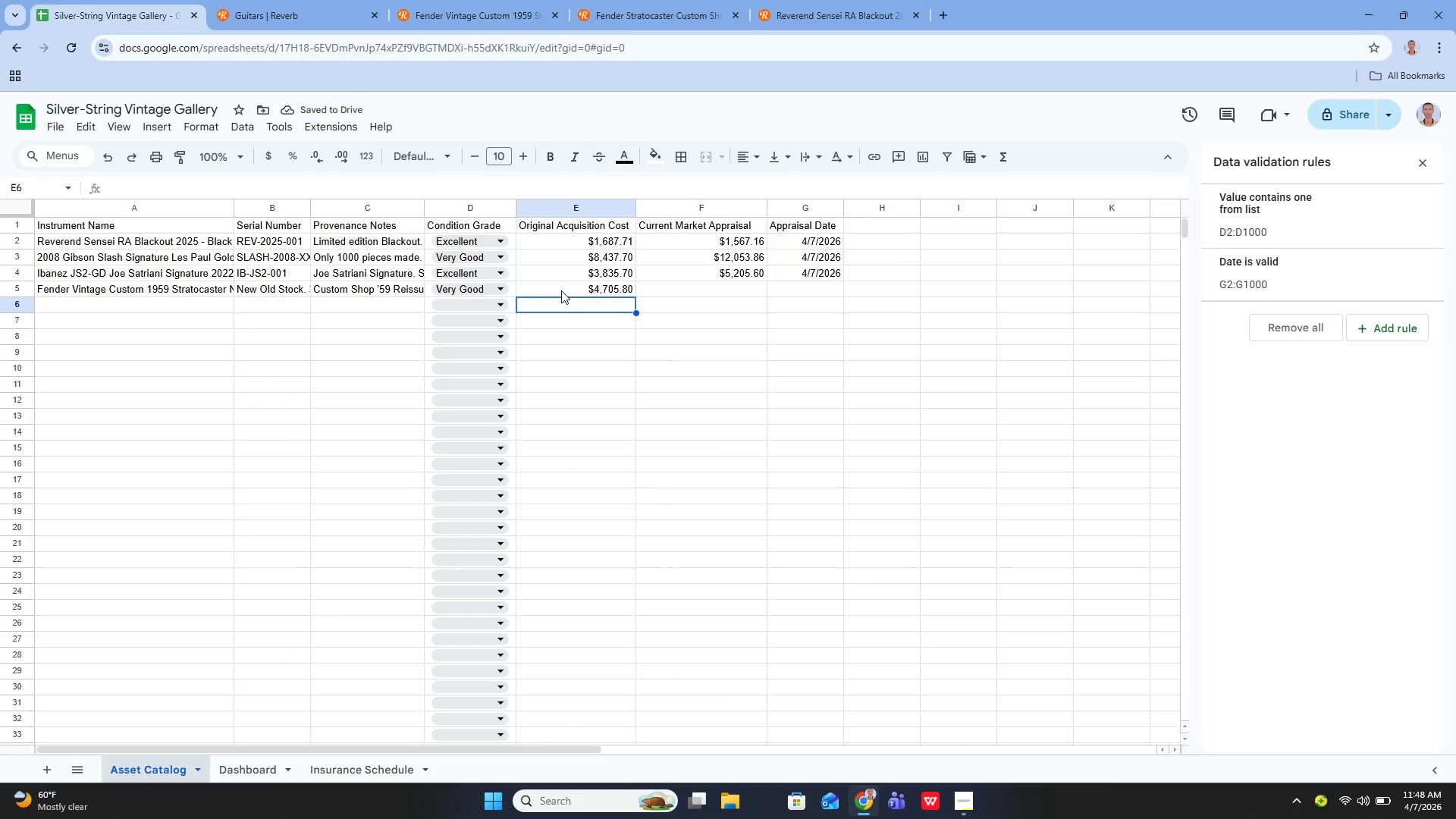 
key(ArrowUp)
 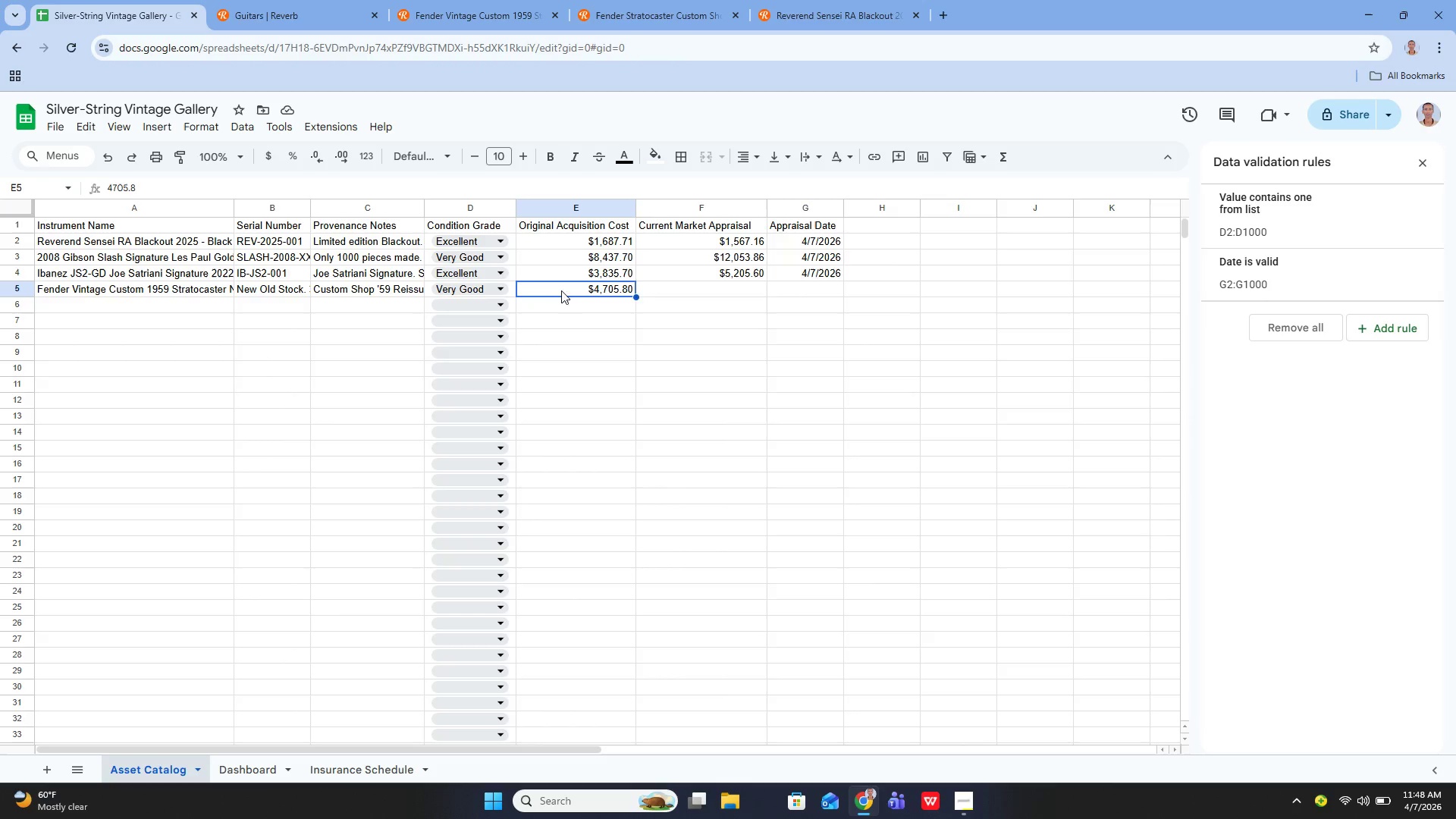 
key(Enter)
 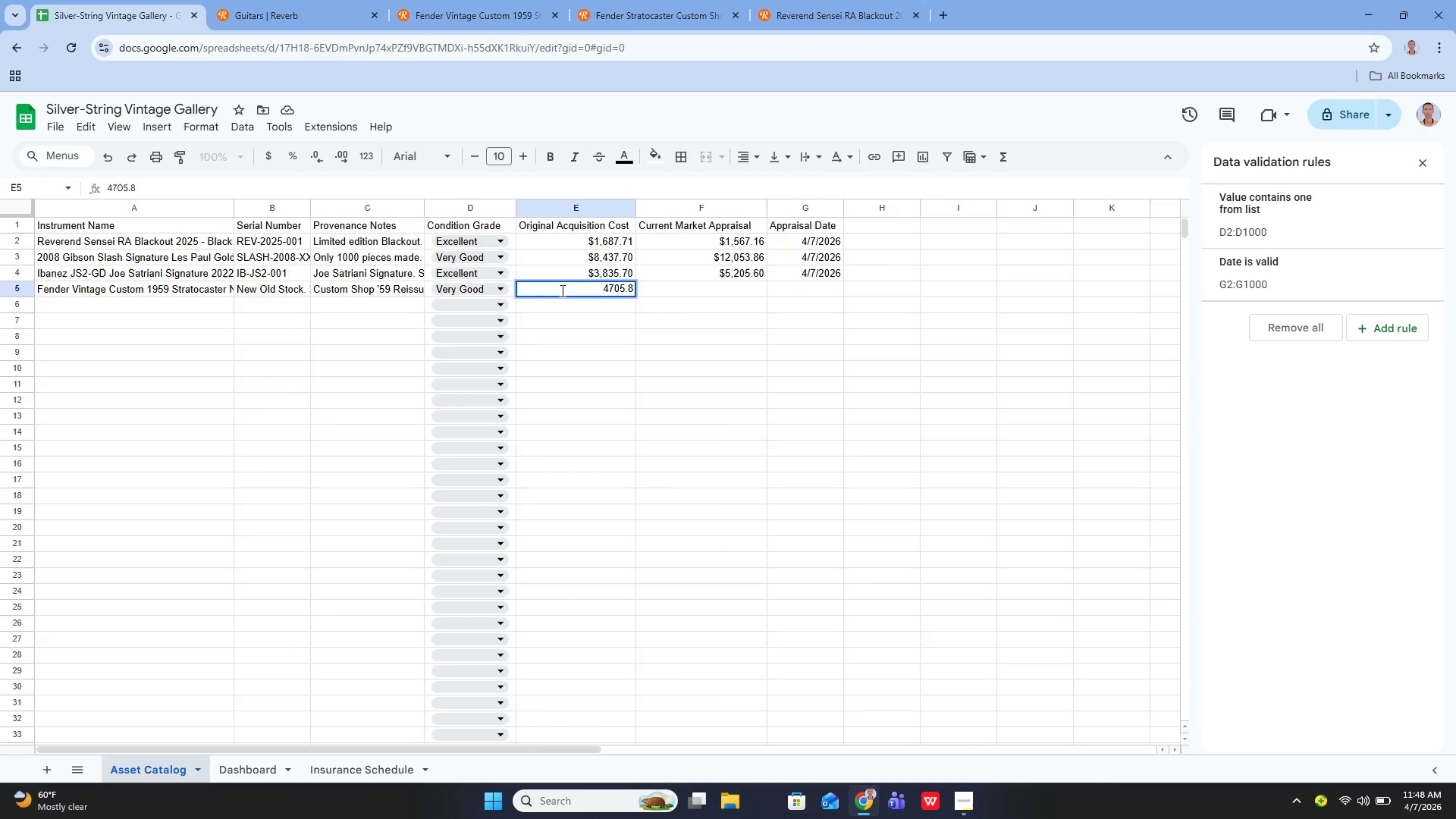 
key(Backspace)
key(Backspace)
key(Backspace)
key(Backspace)
key(Backspace)
key(Backspace)
key(Backspace)
type(3294.)
 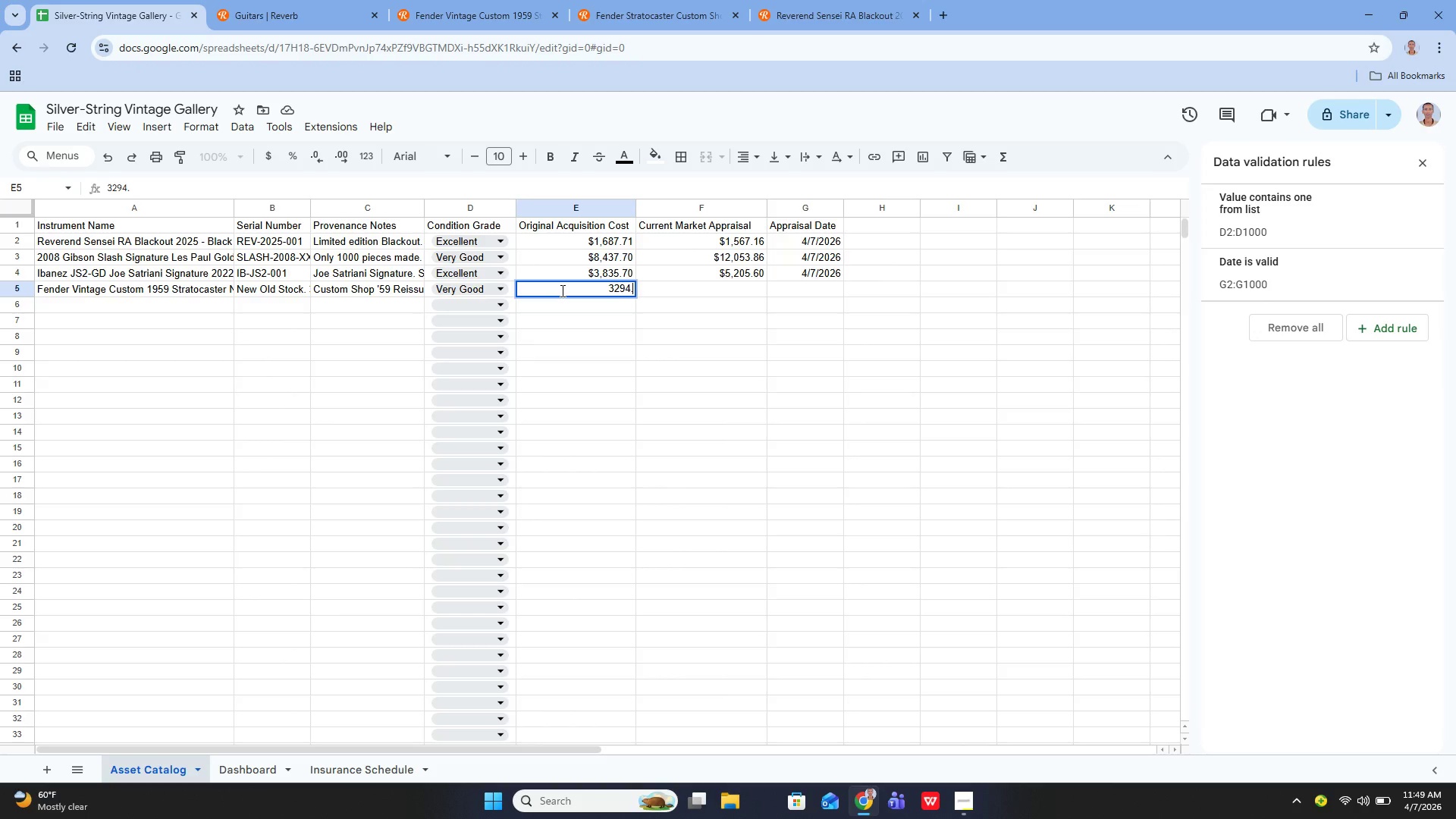 
type(06)
 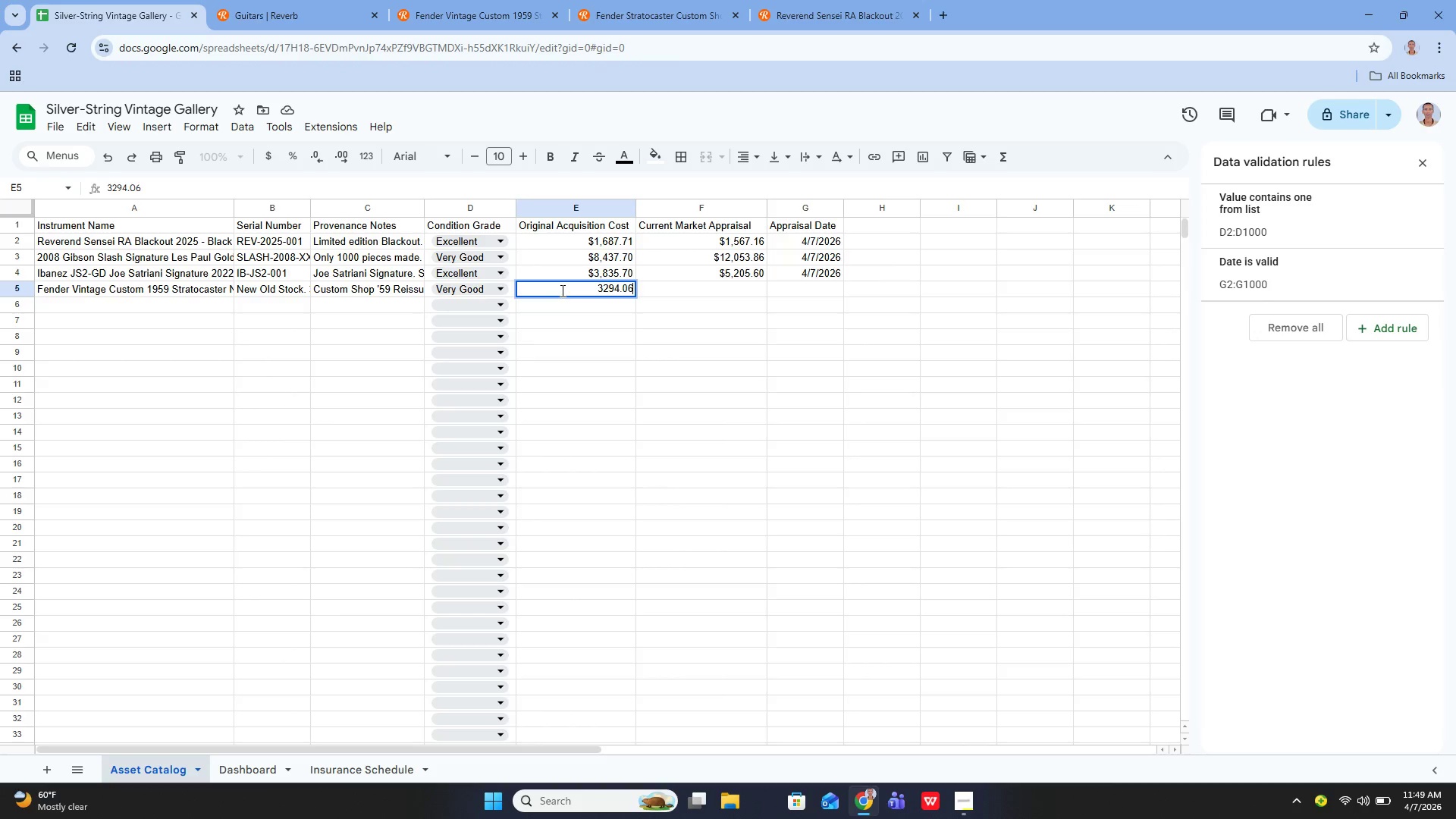 
key(Enter)
 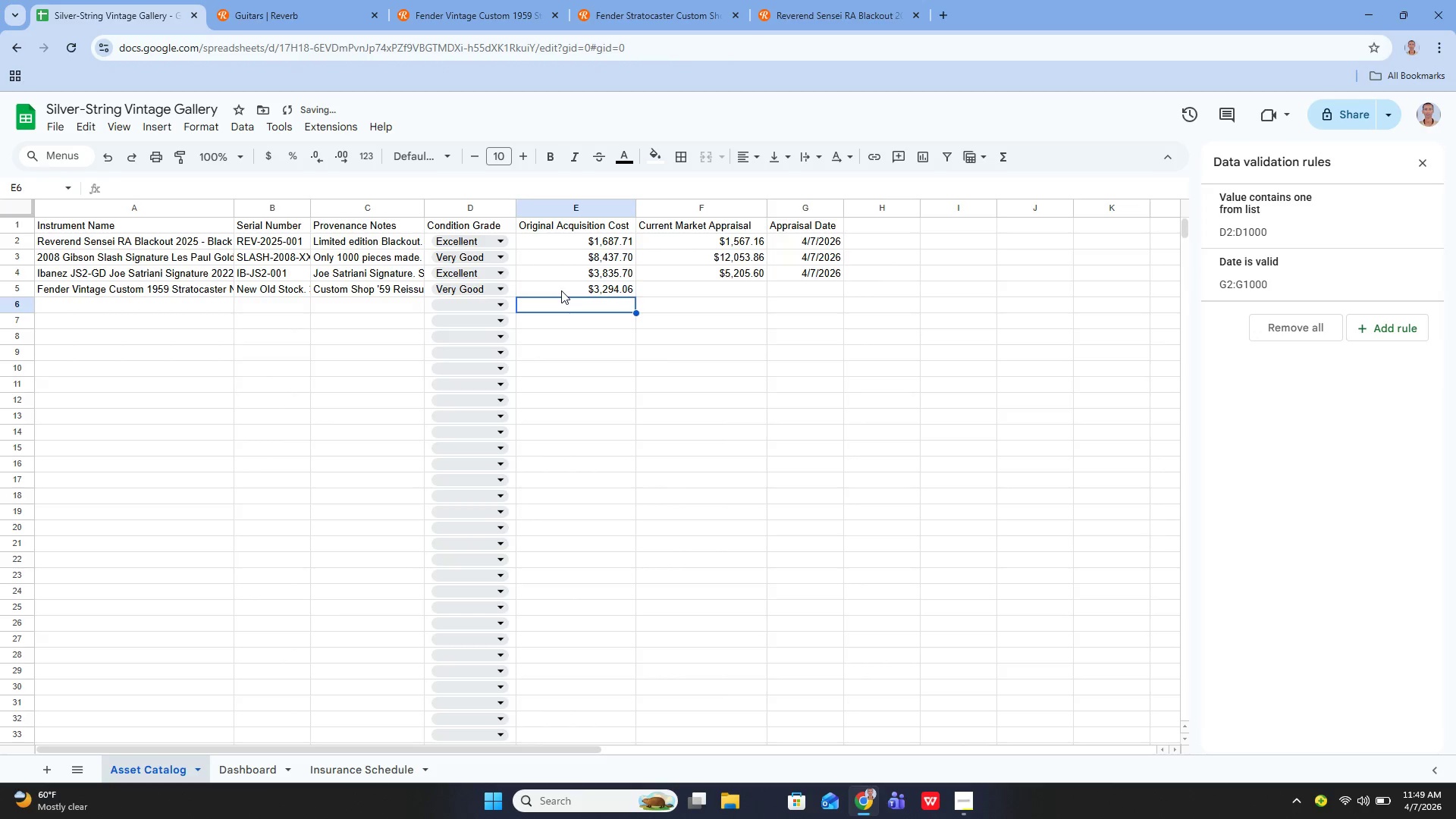 
key(ArrowUp)
 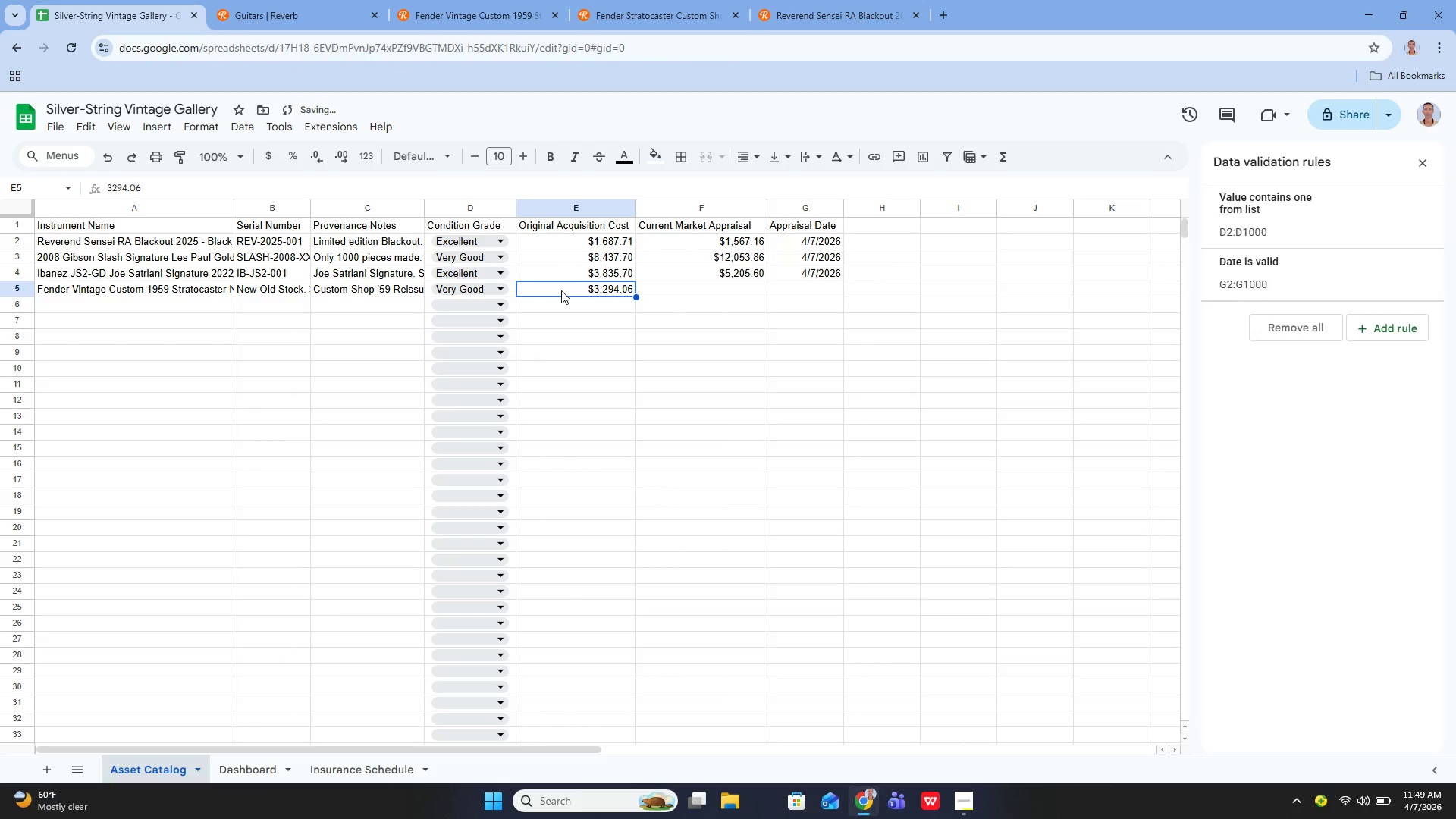 
key(ArrowRight)
 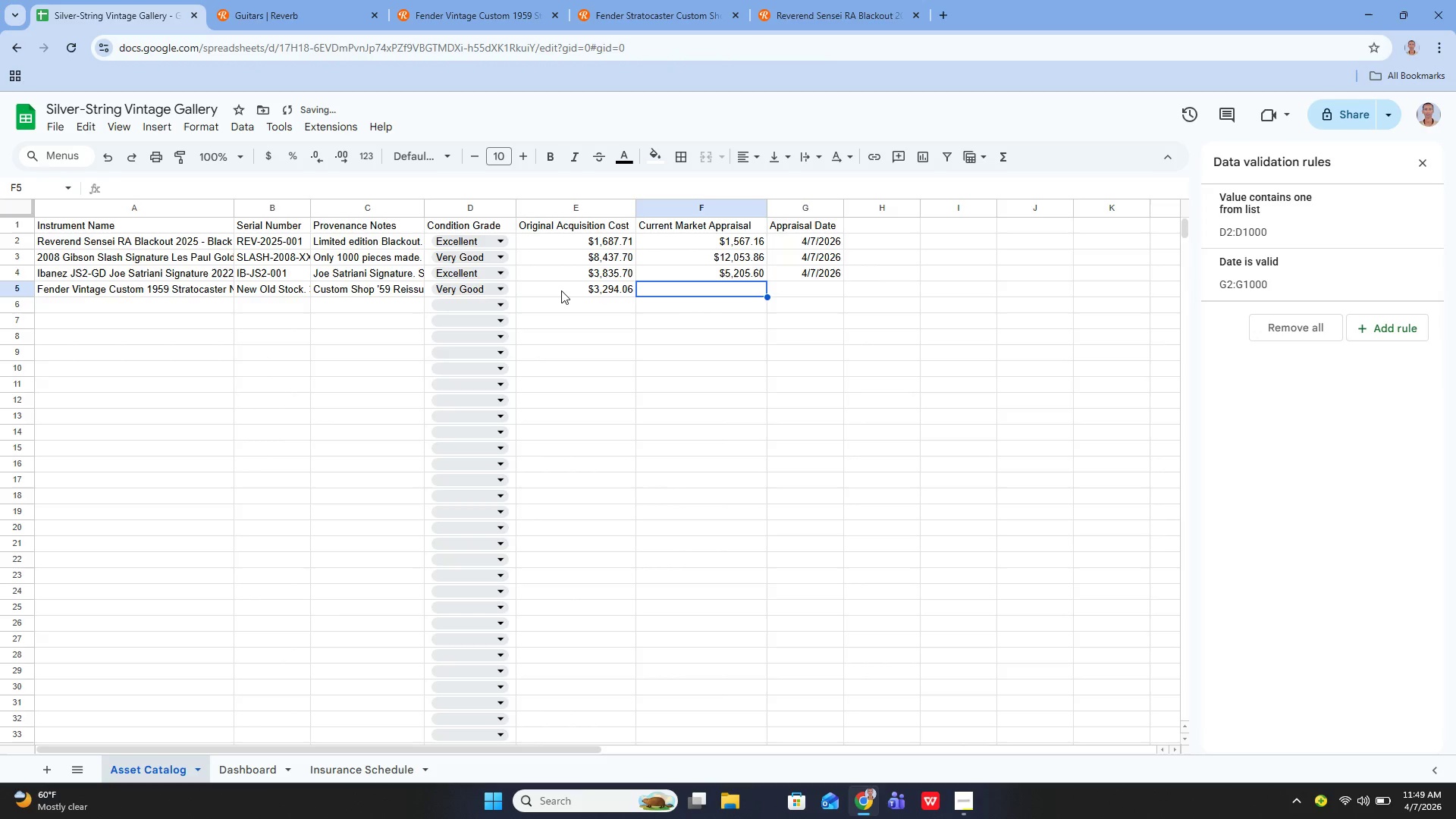 
key(Enter)
 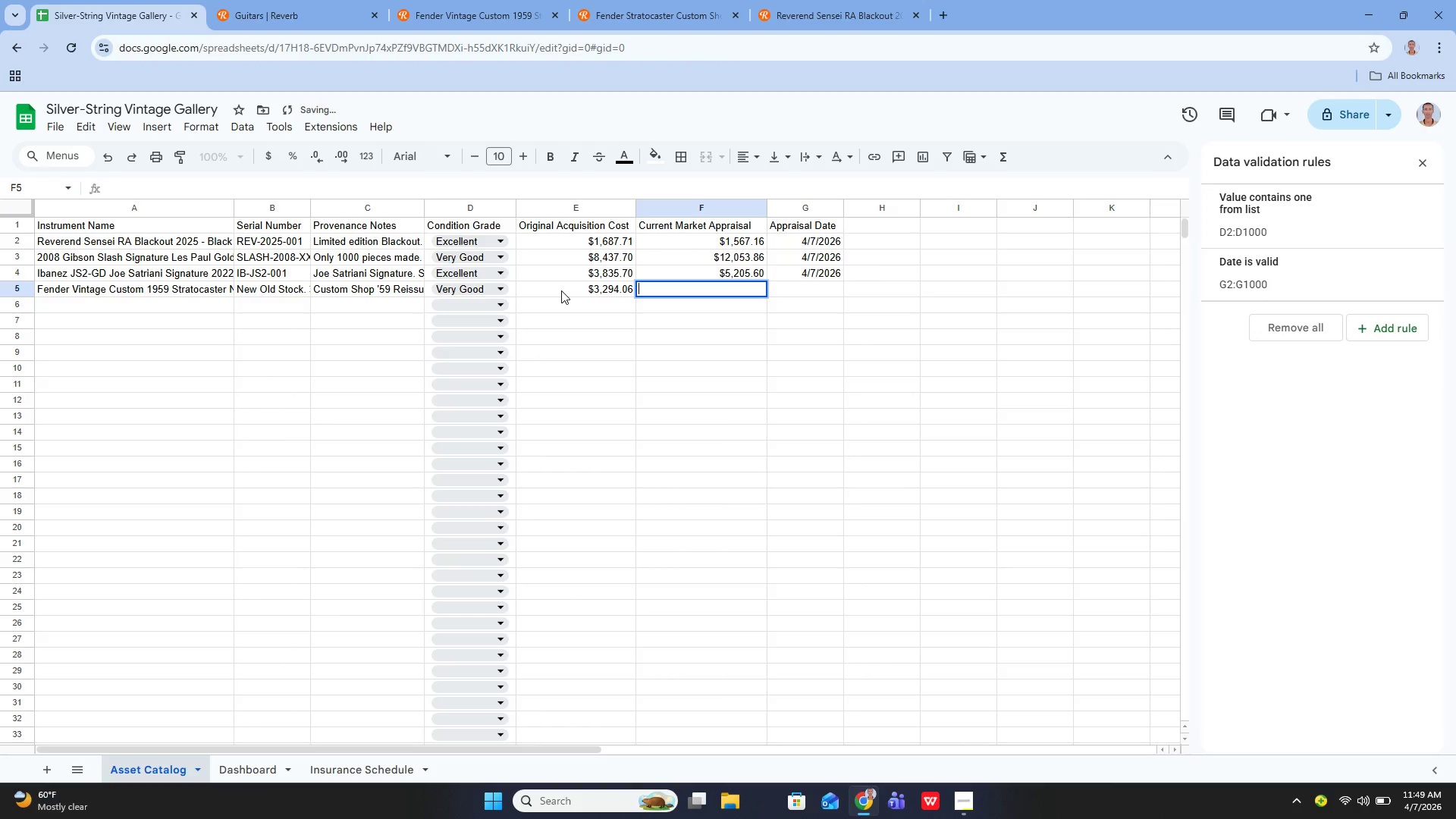 
type(470)
 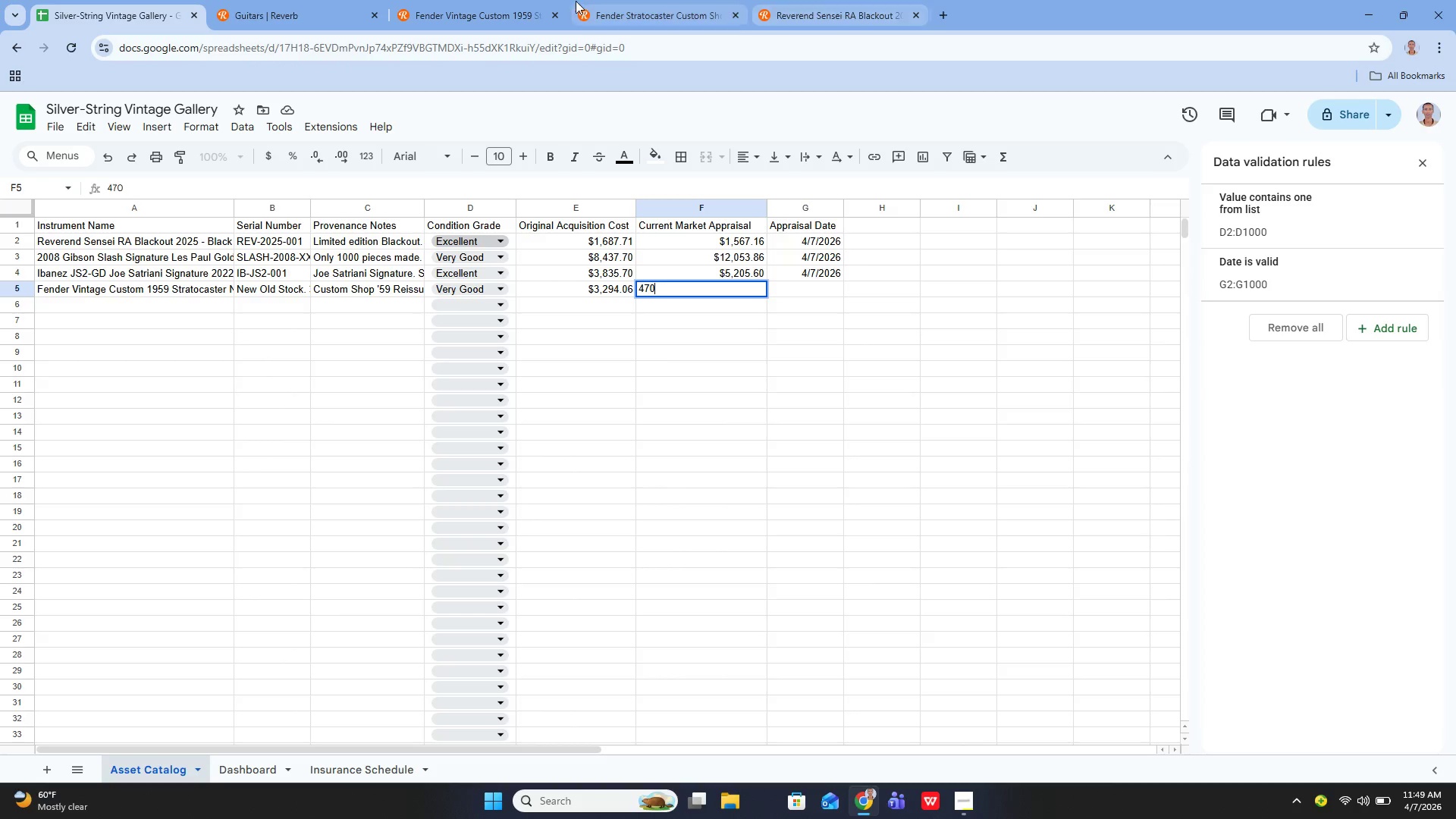 
left_click([419, 14])
 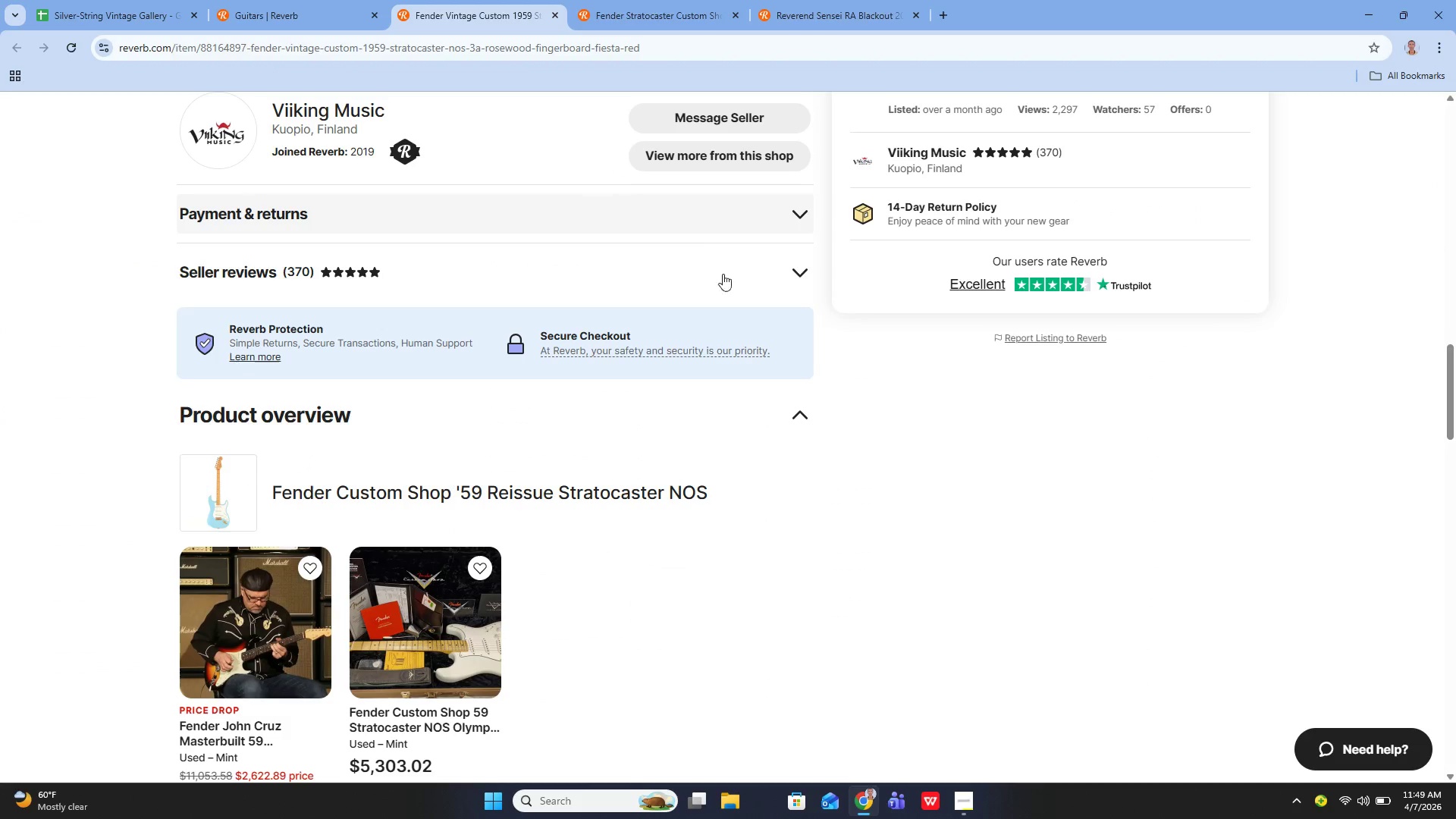 
scroll: coordinate [736, 283], scroll_direction: up, amount: 7.0
 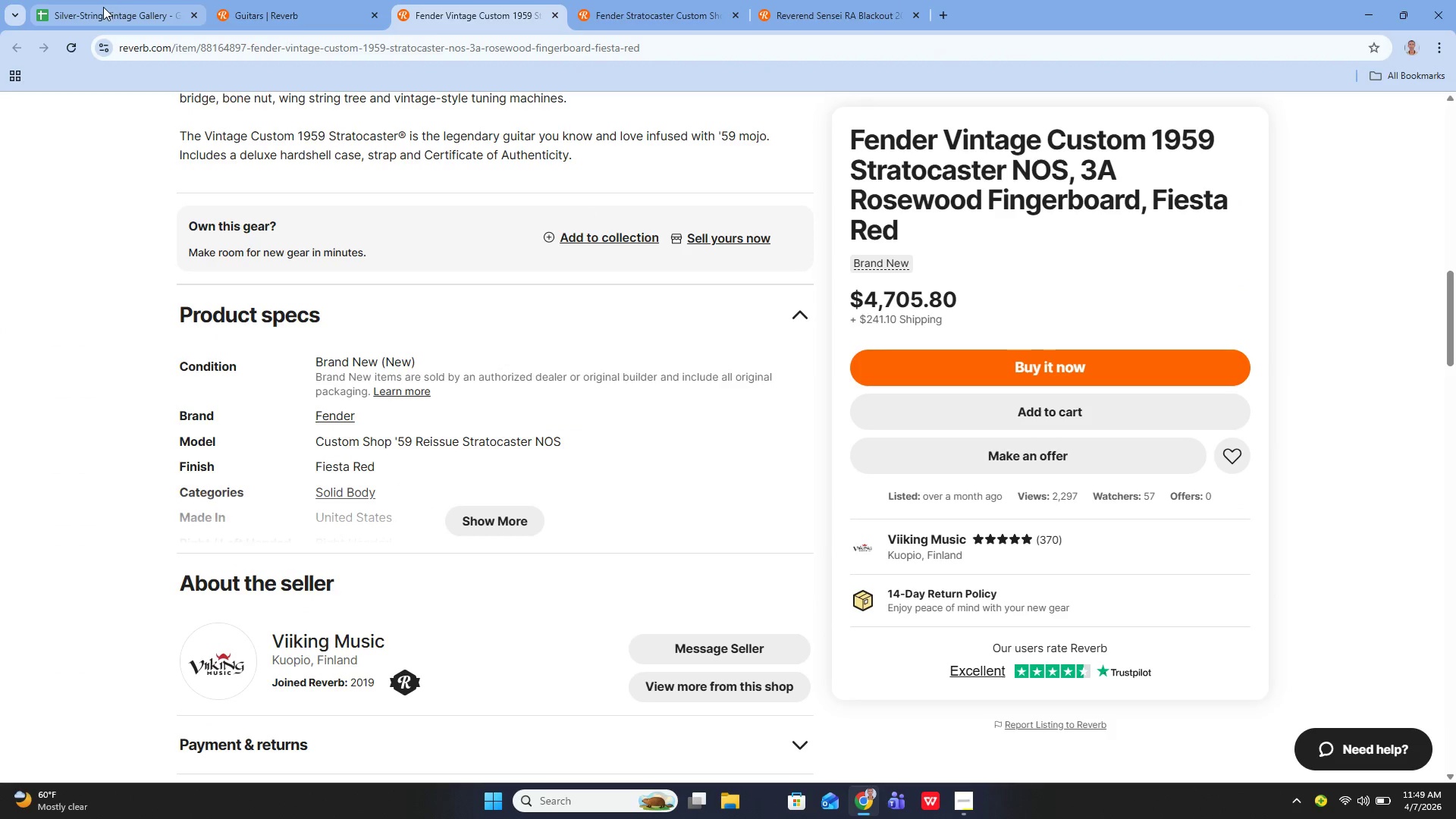 
left_click([103, 8])
 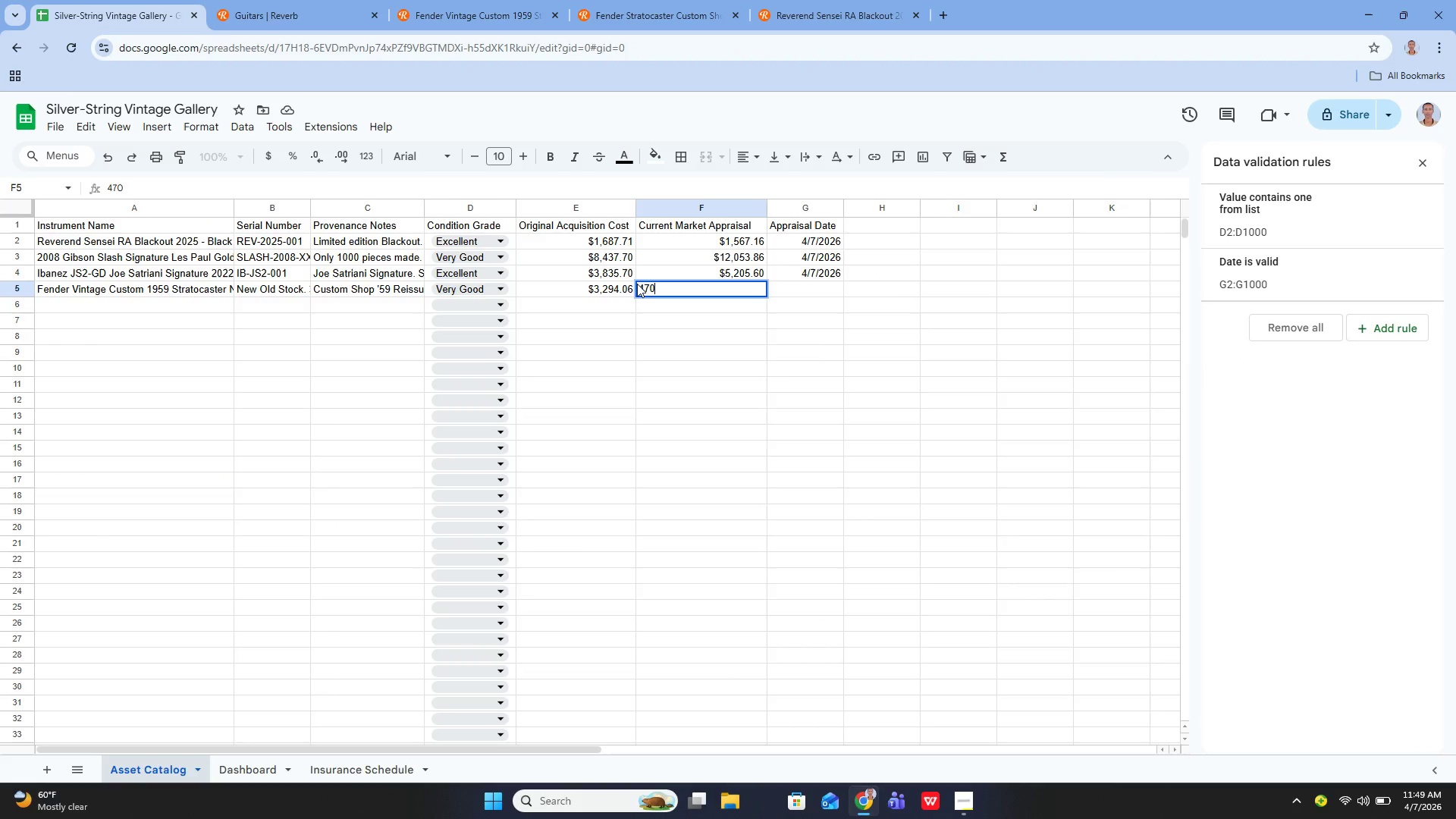 
type(5.80)
 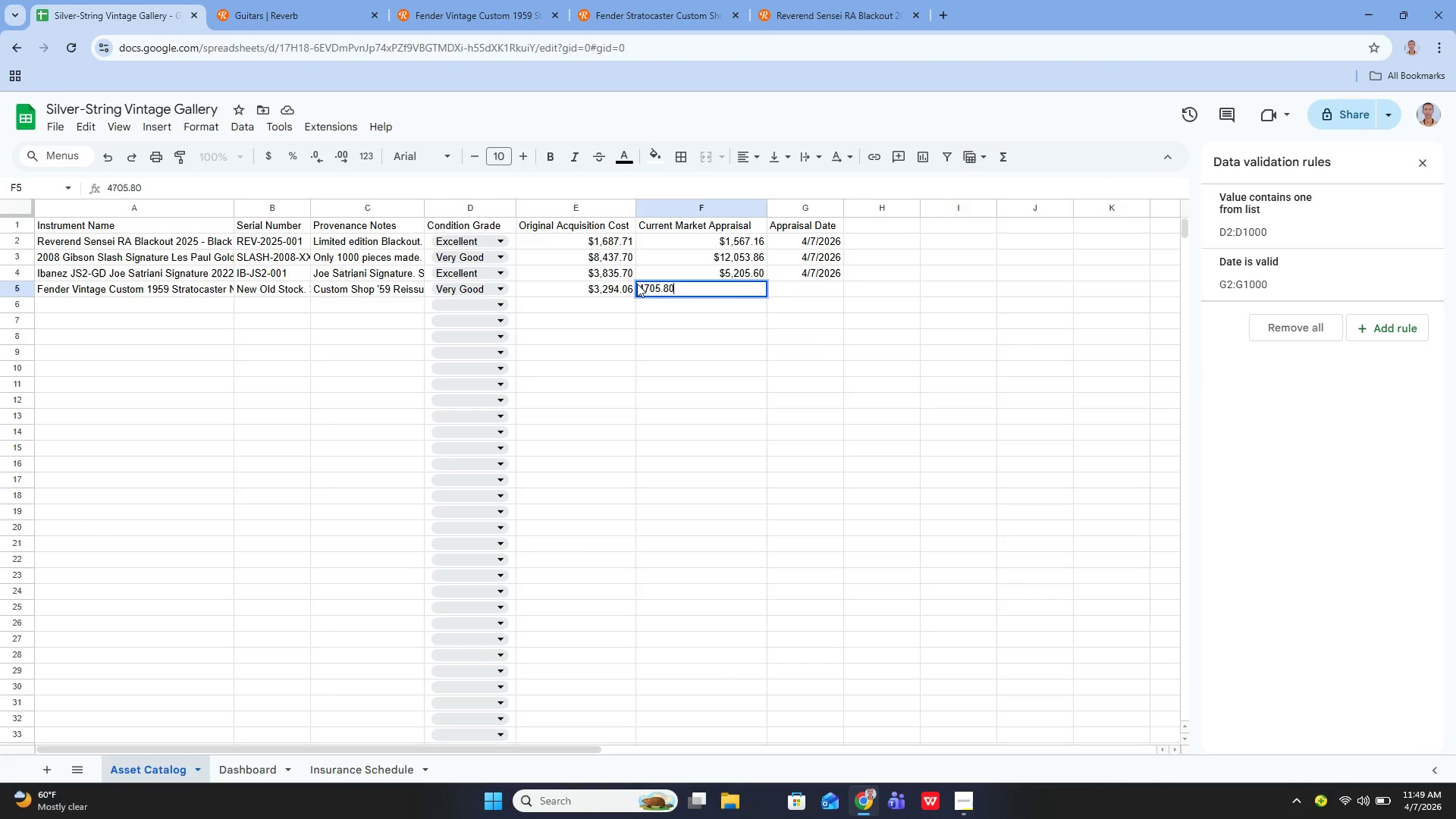 
key(Enter)
 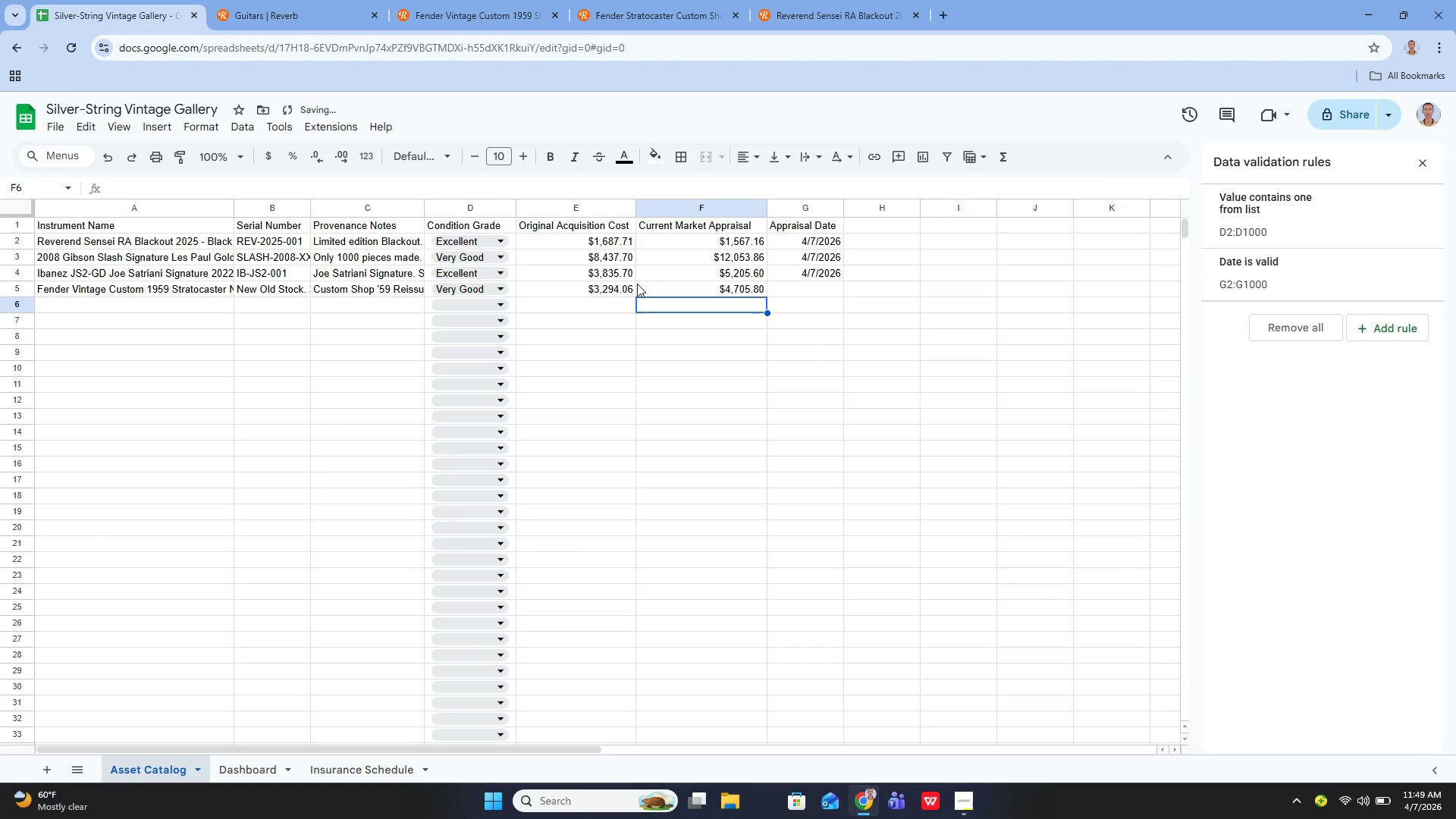 
key(ArrowUp)
 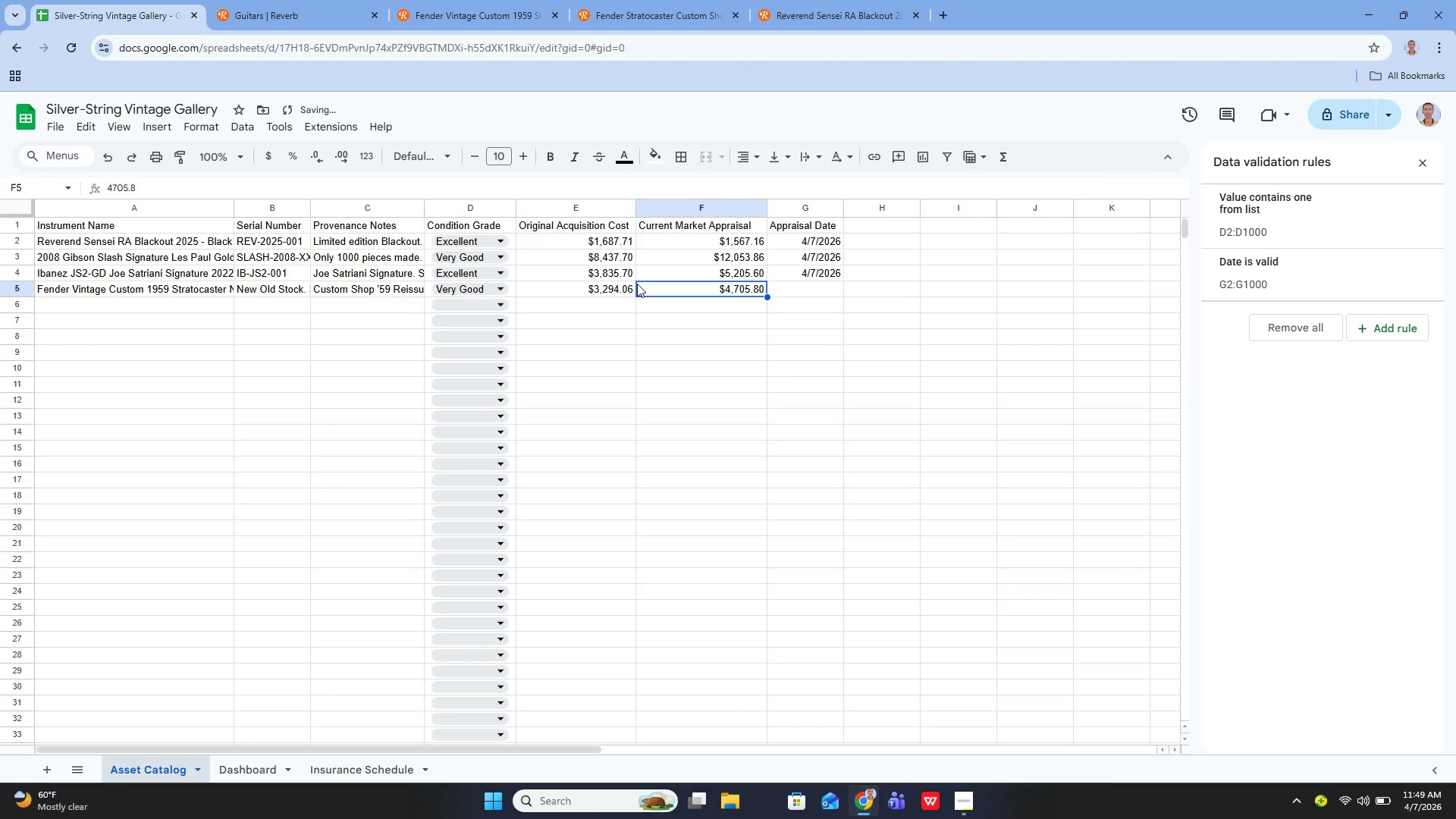 
key(ArrowRight)
 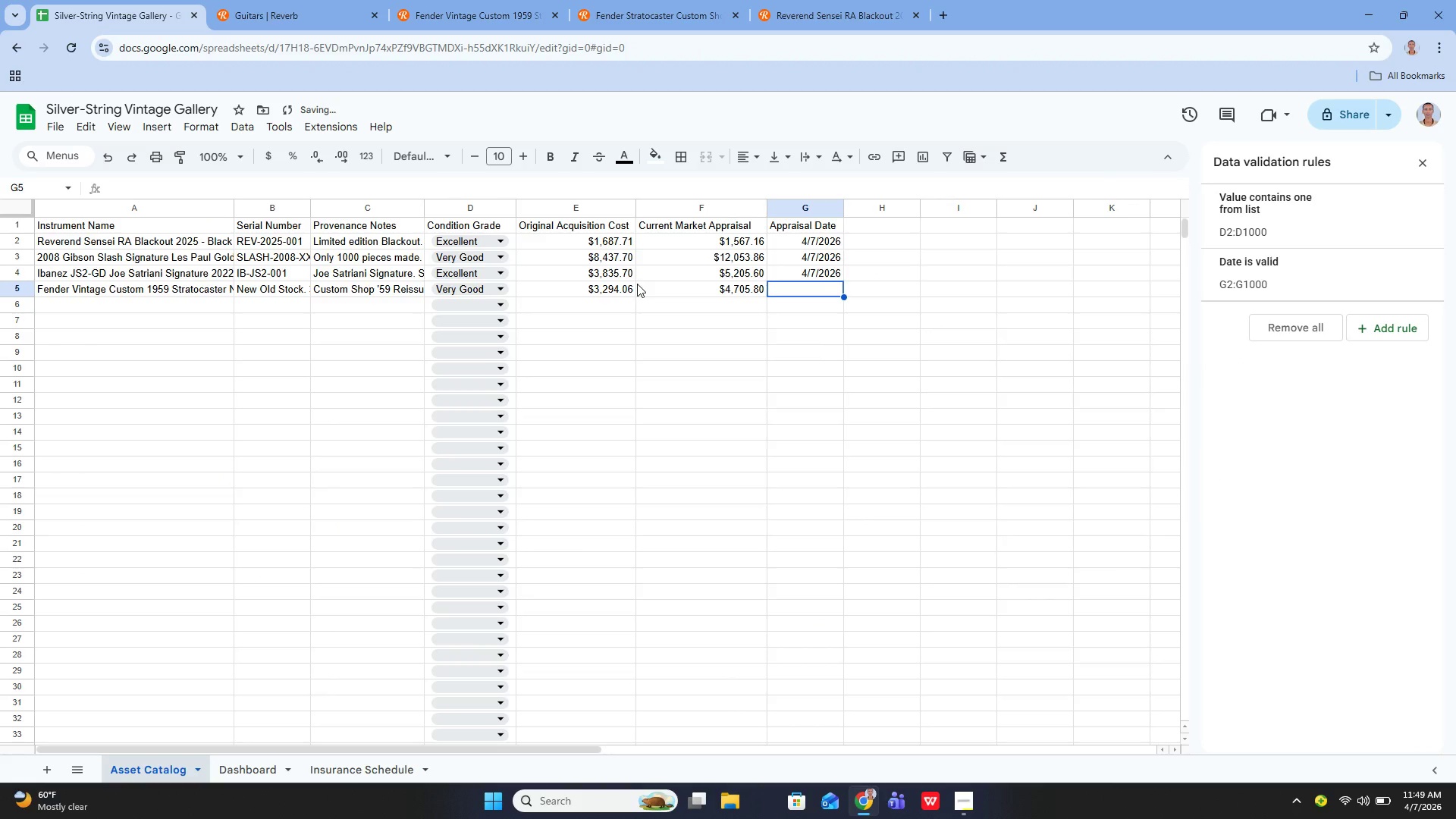 
key(Enter)
 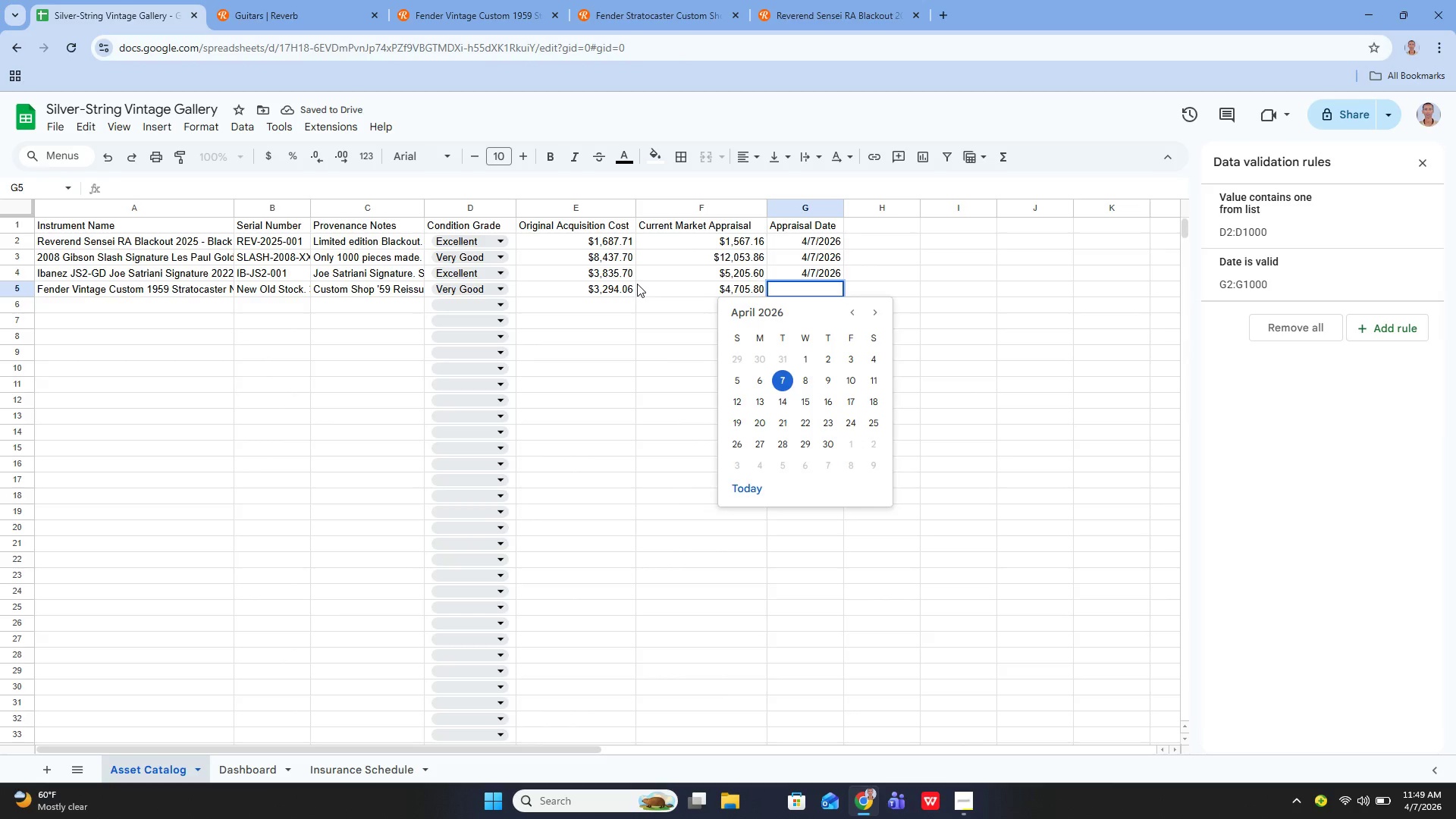 
type(4/7/2026)
 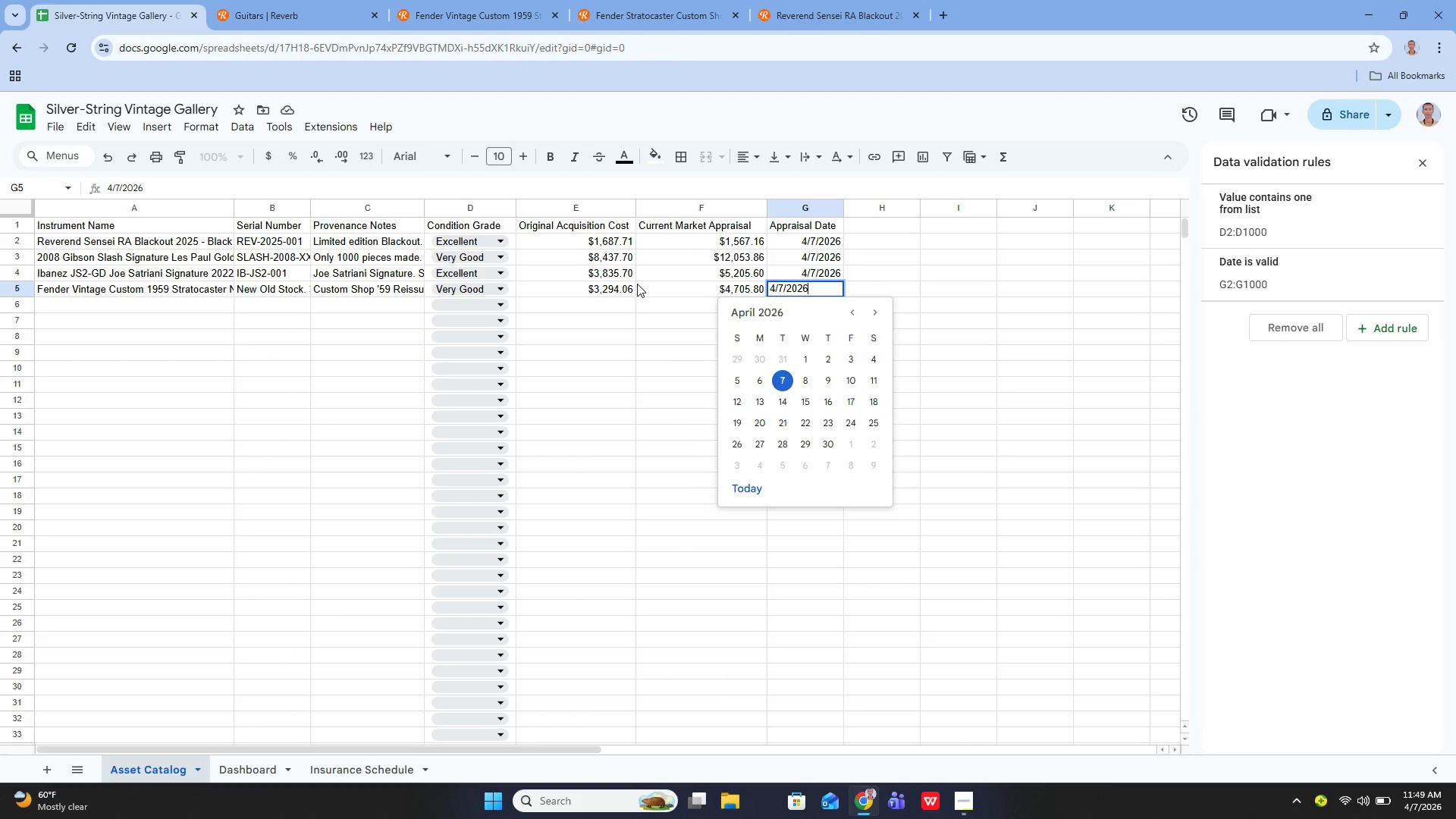 
key(Enter)
 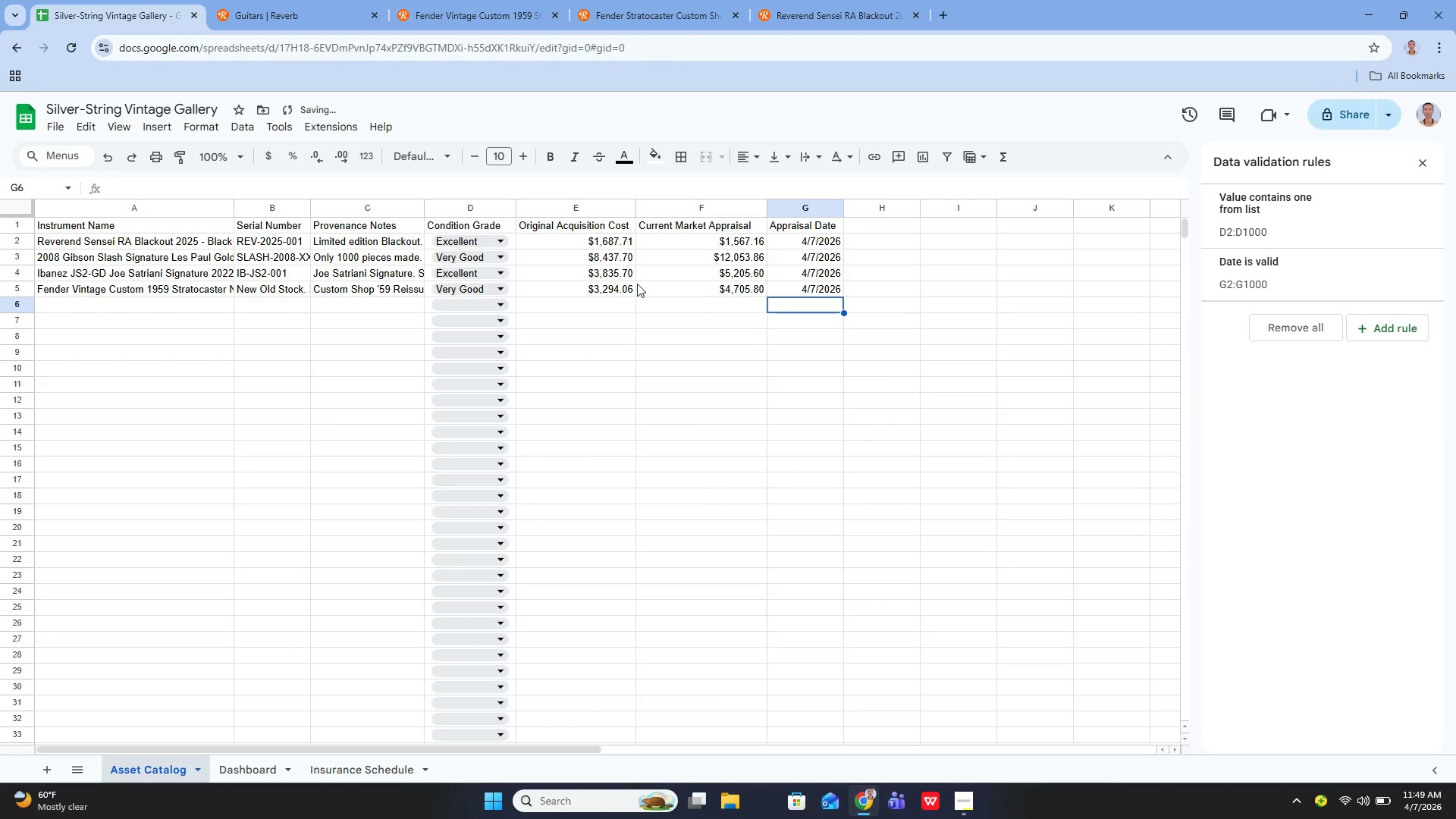 
key(ArrowUp)
 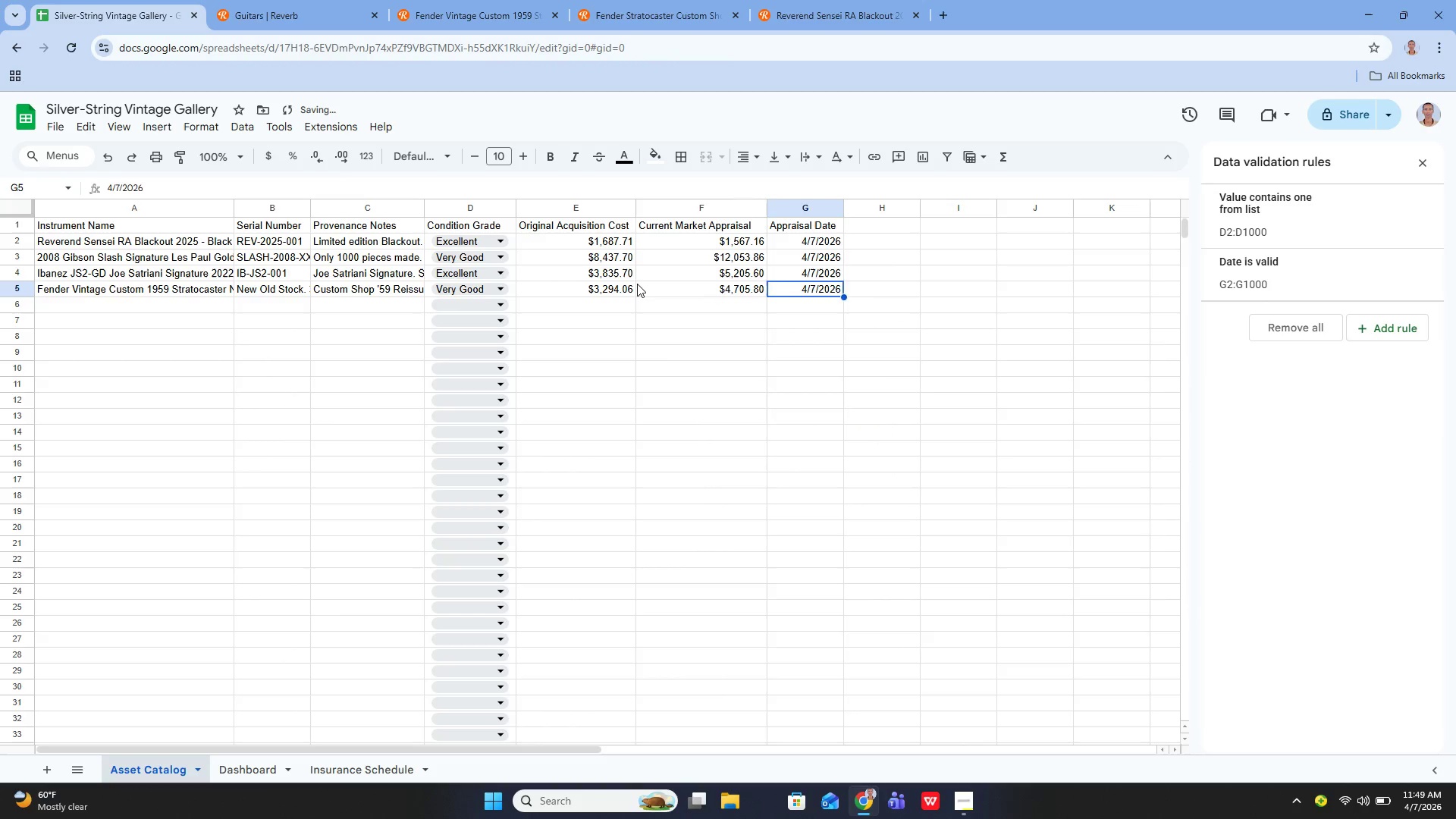 
key(ArrowLeft)
 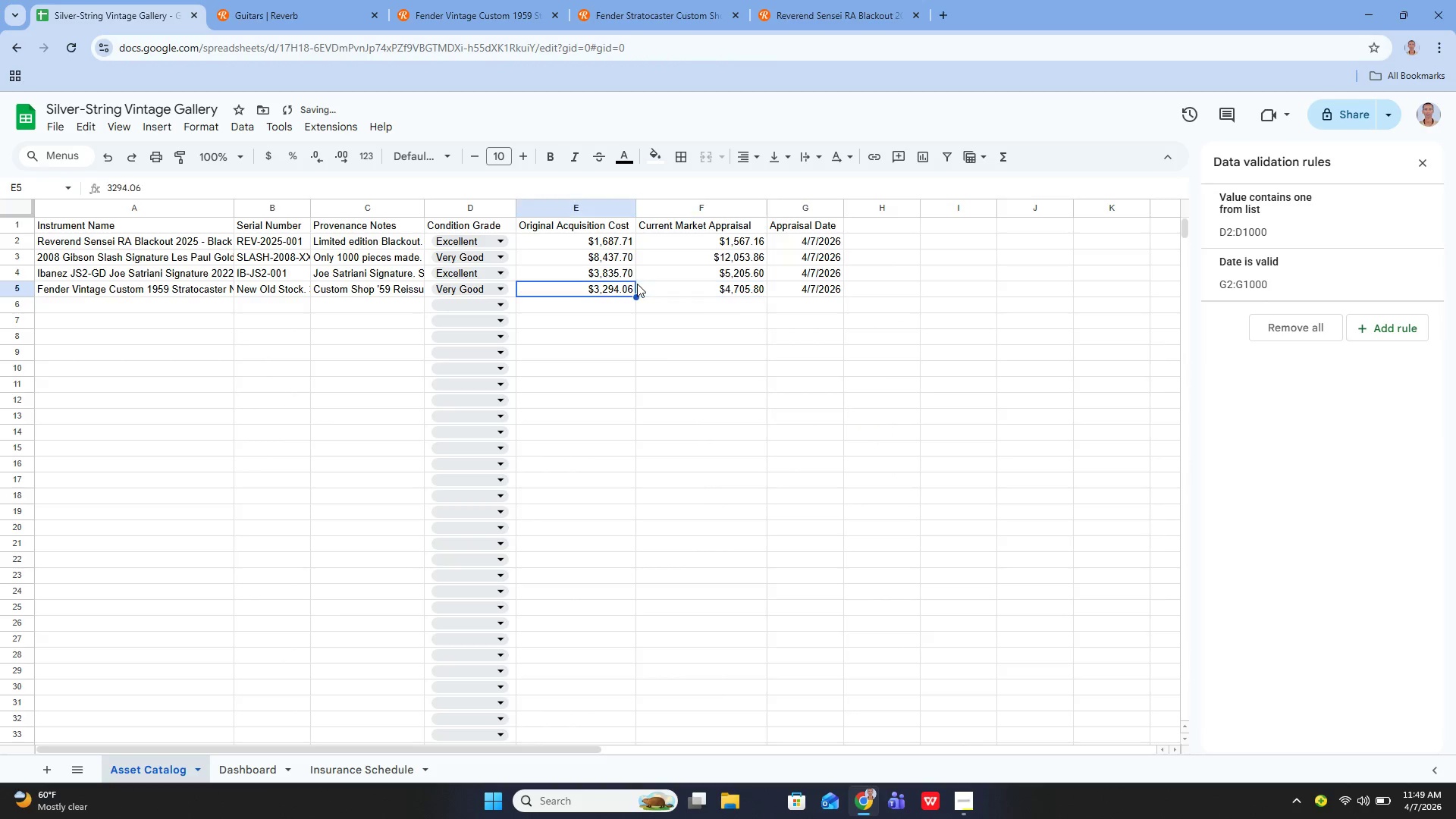 
key(ArrowLeft)
 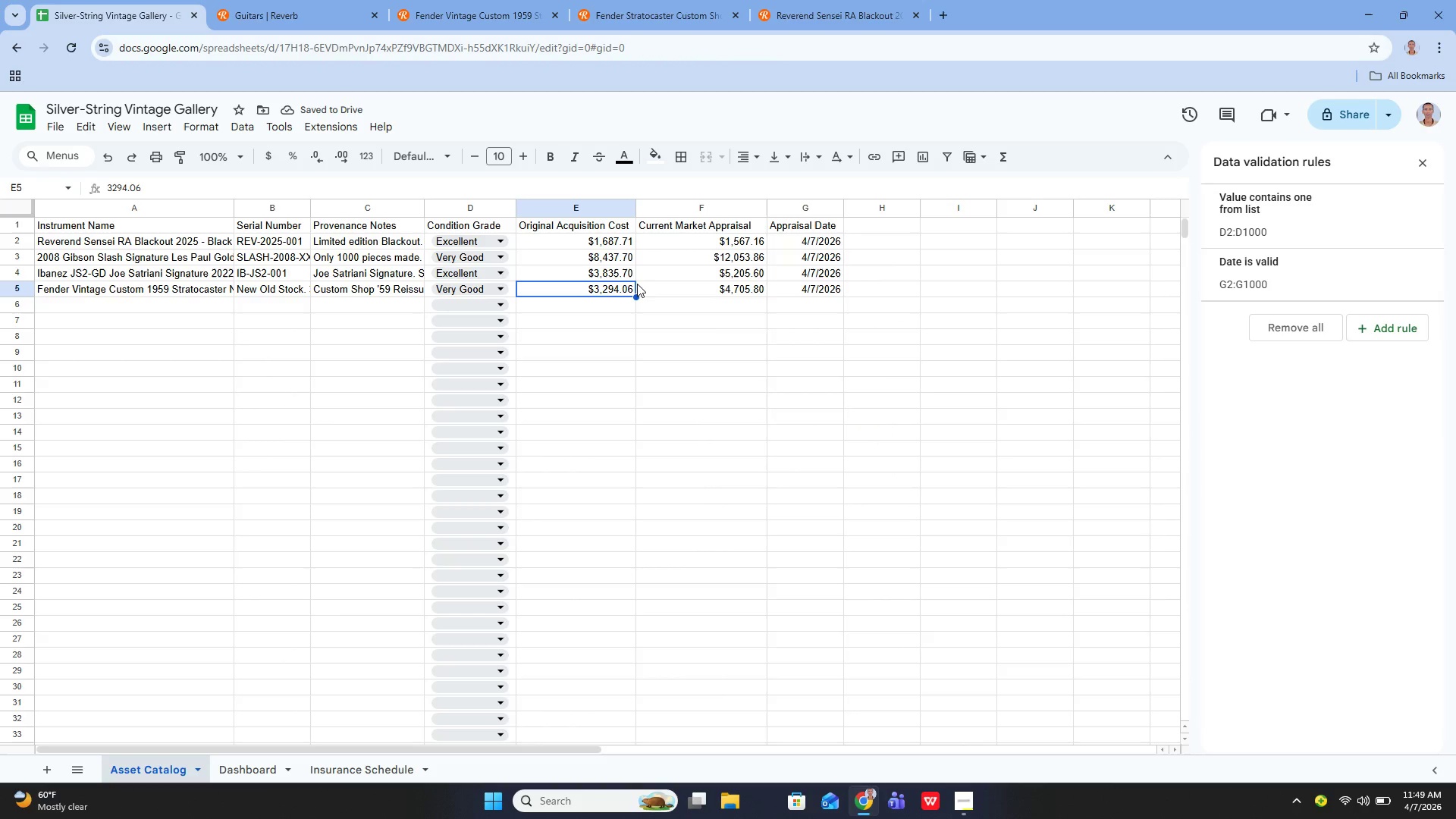 
wait(8.89)
 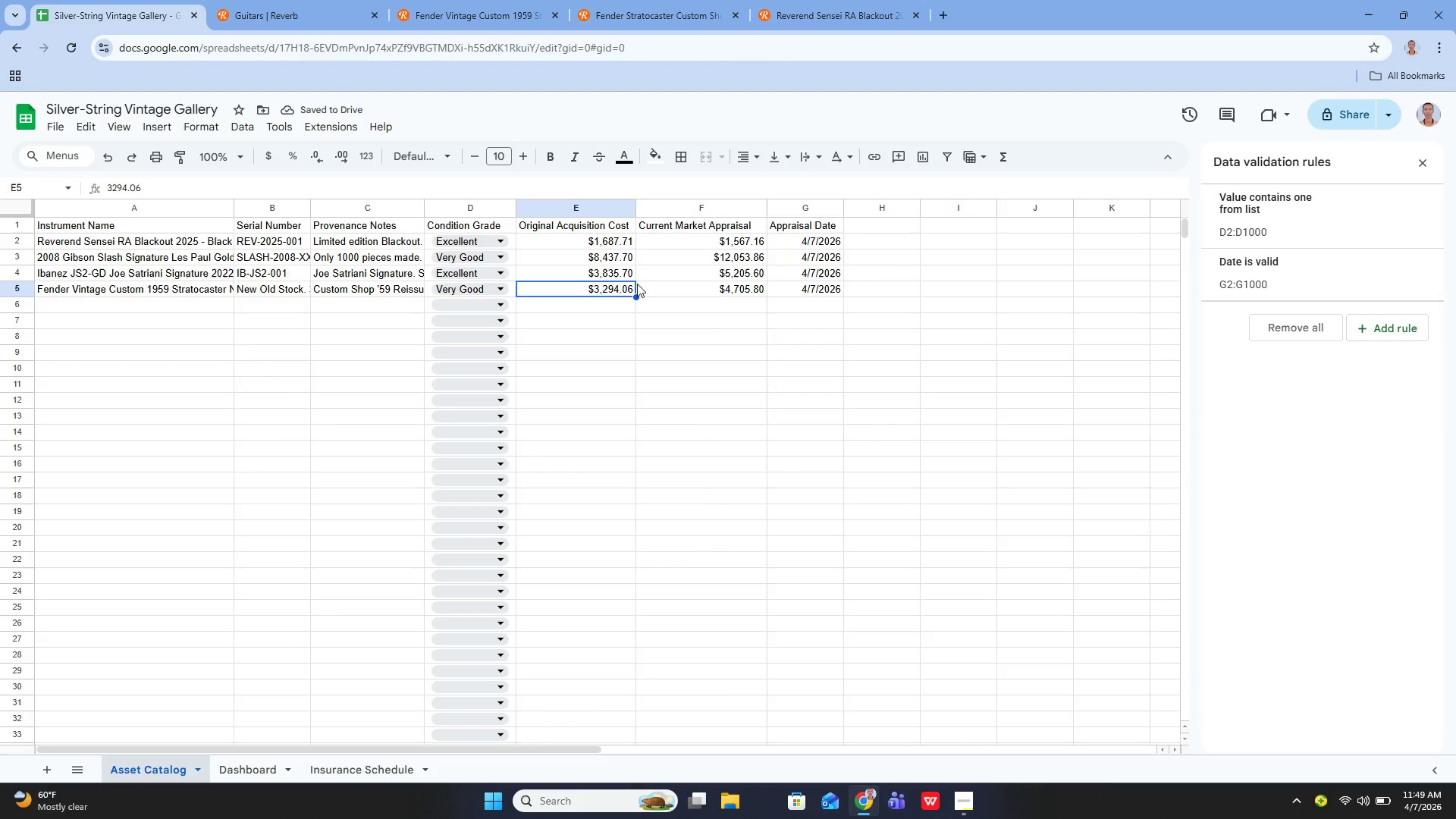 
left_click([306, 9])
 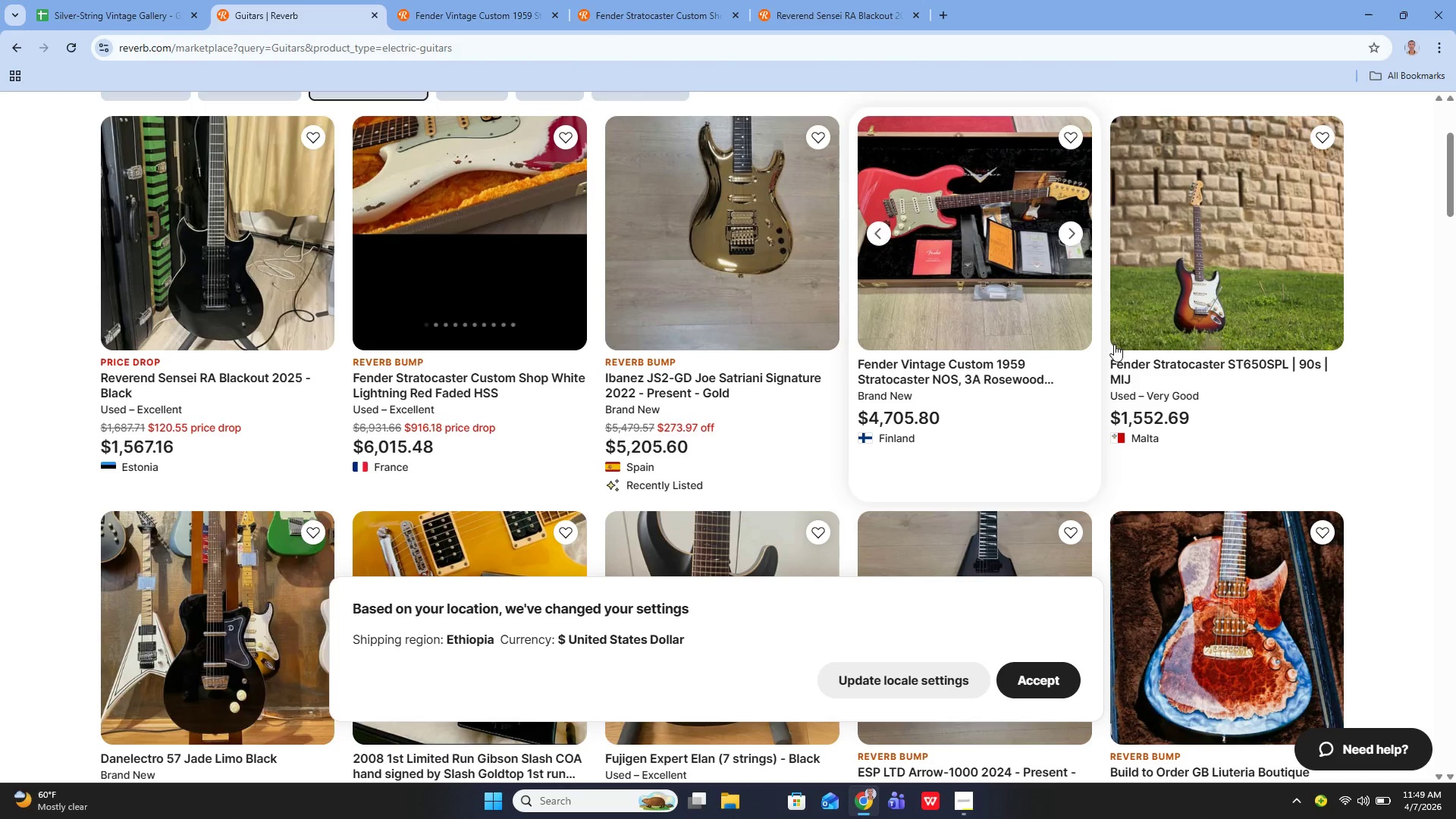 
left_click([1204, 306])
 